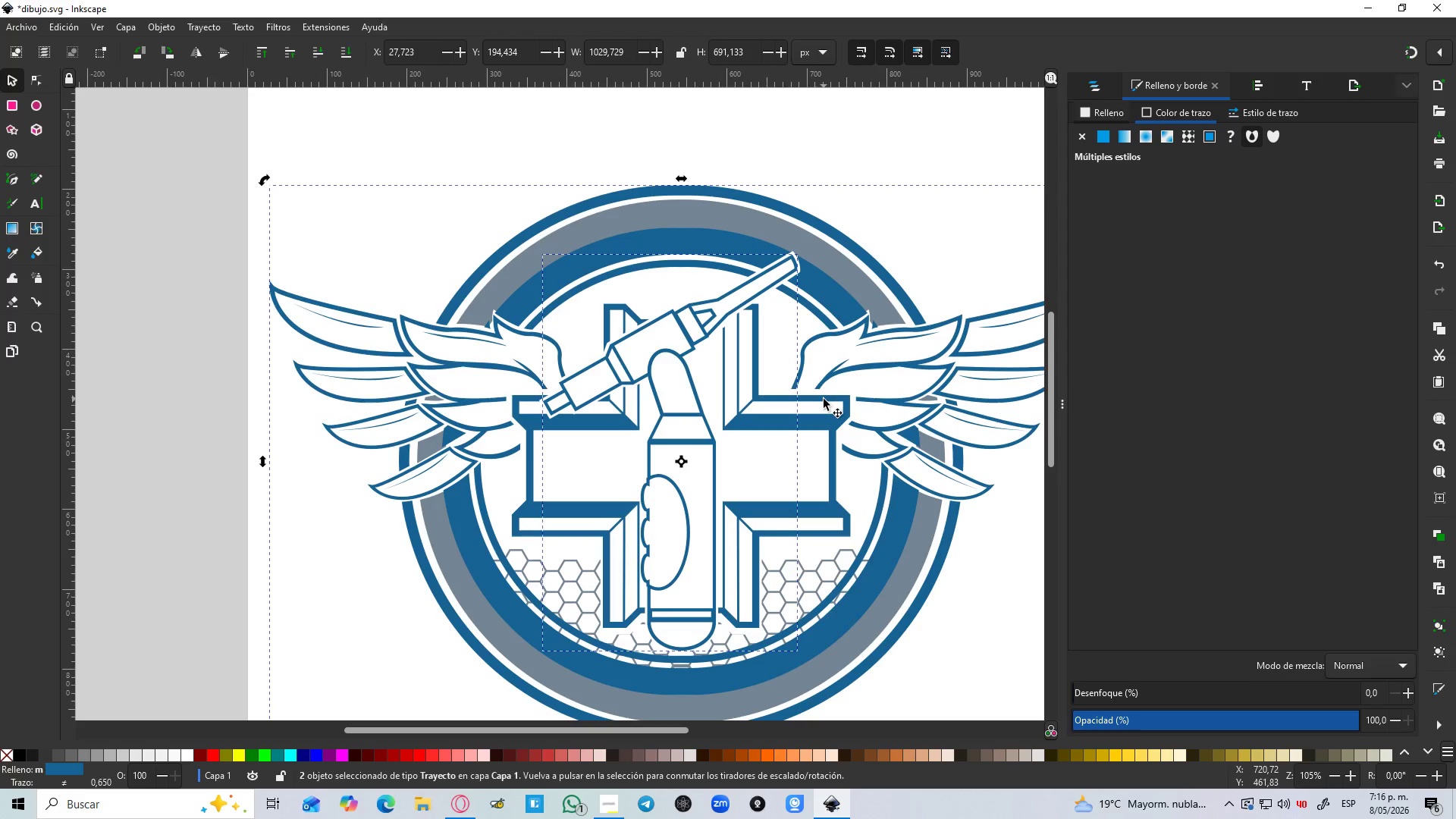 
key(Shift+ShiftLeft)
 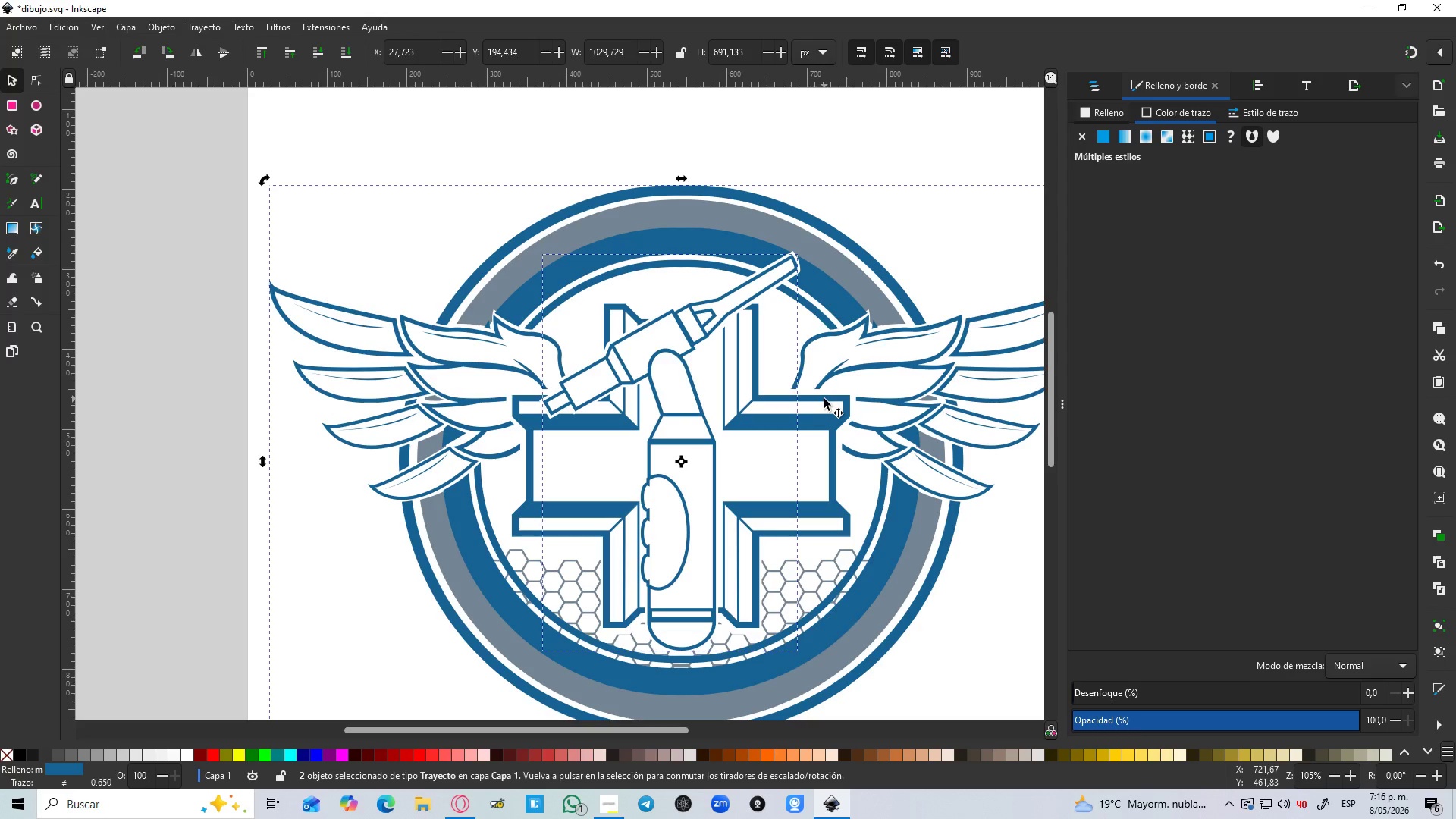 
key(Control+NumpadAdd)
 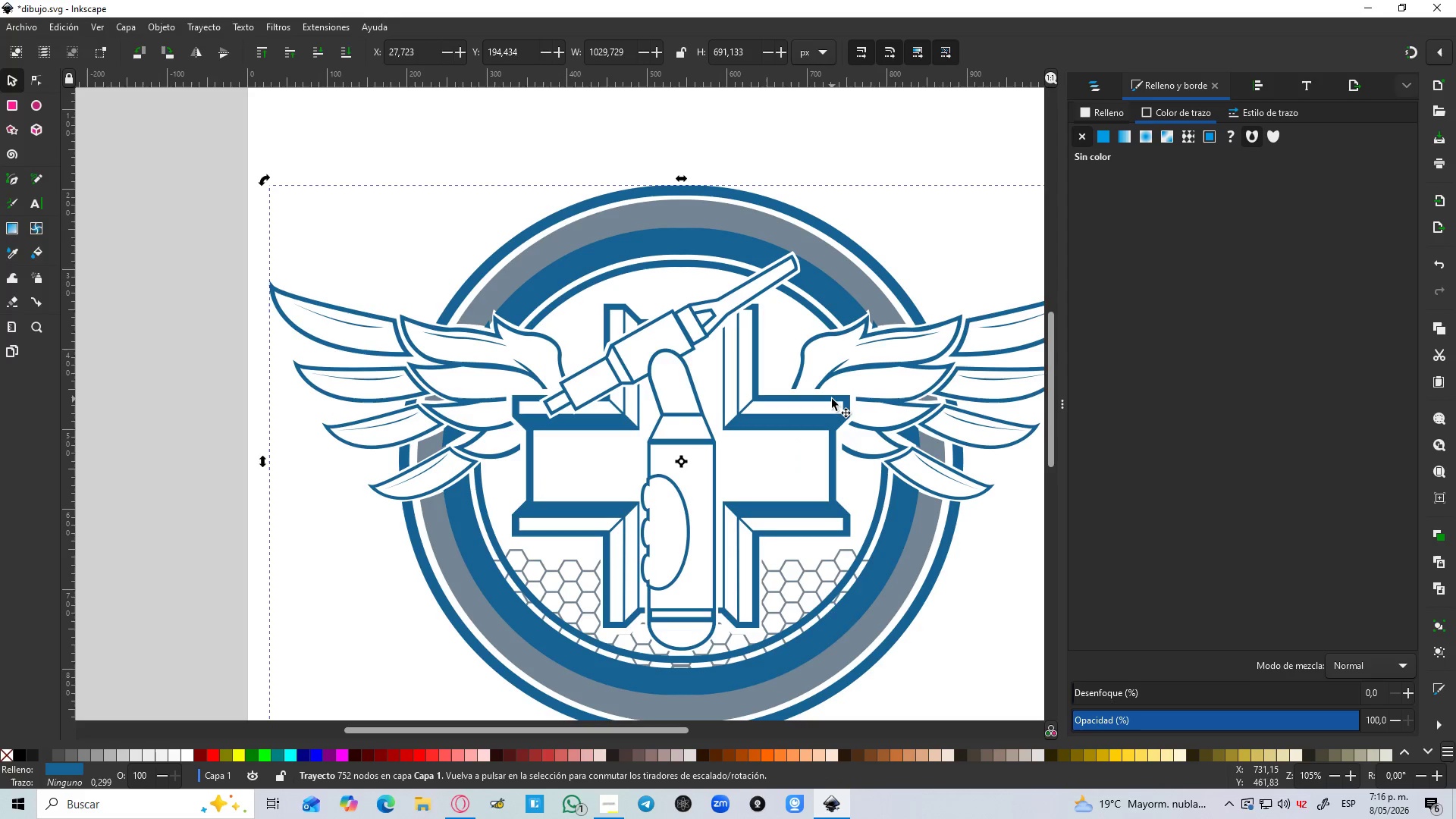 
key(Control+ControlLeft)
 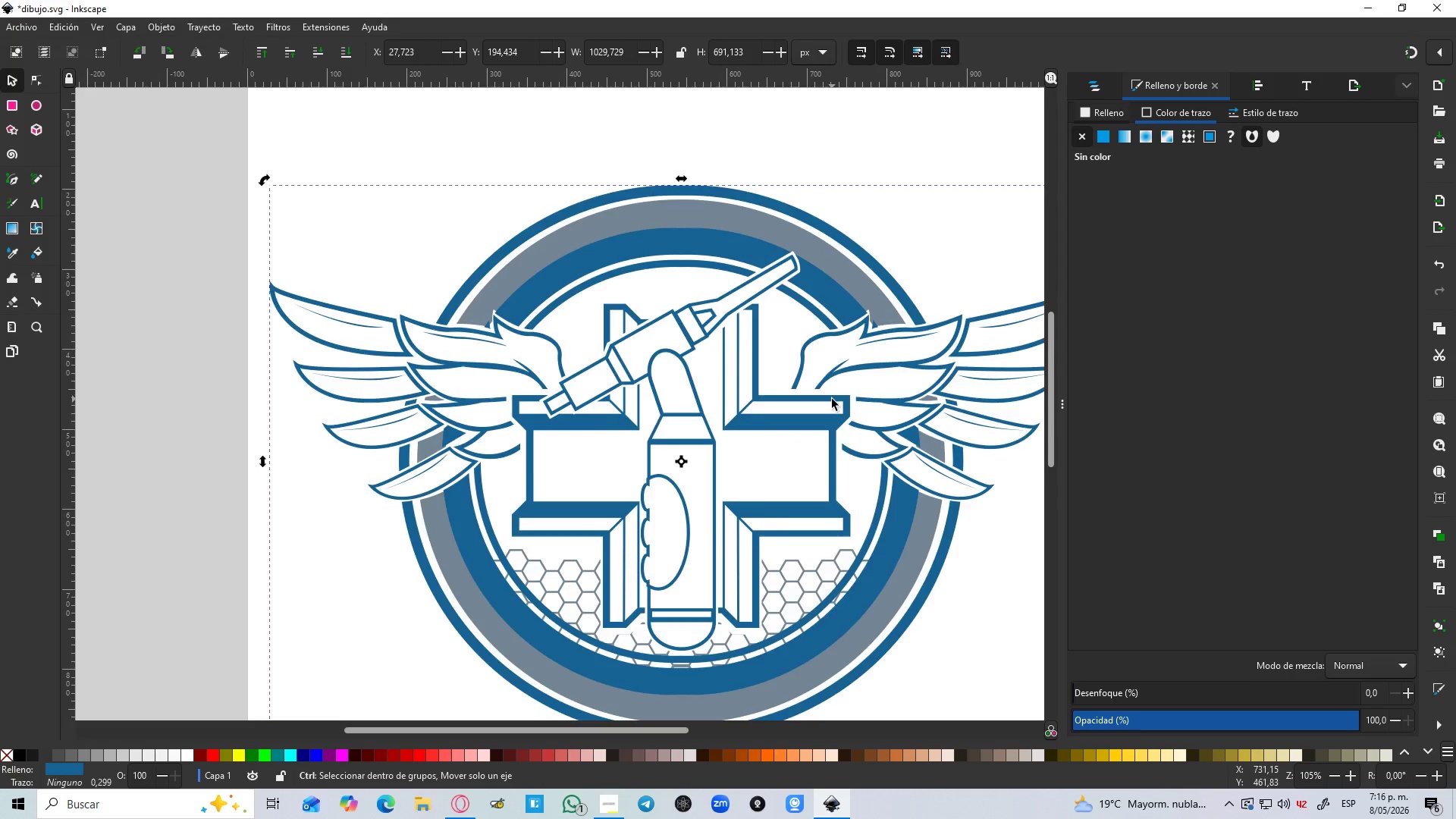 
scroll: coordinate [832, 399], scroll_direction: down, amount: 1.0
 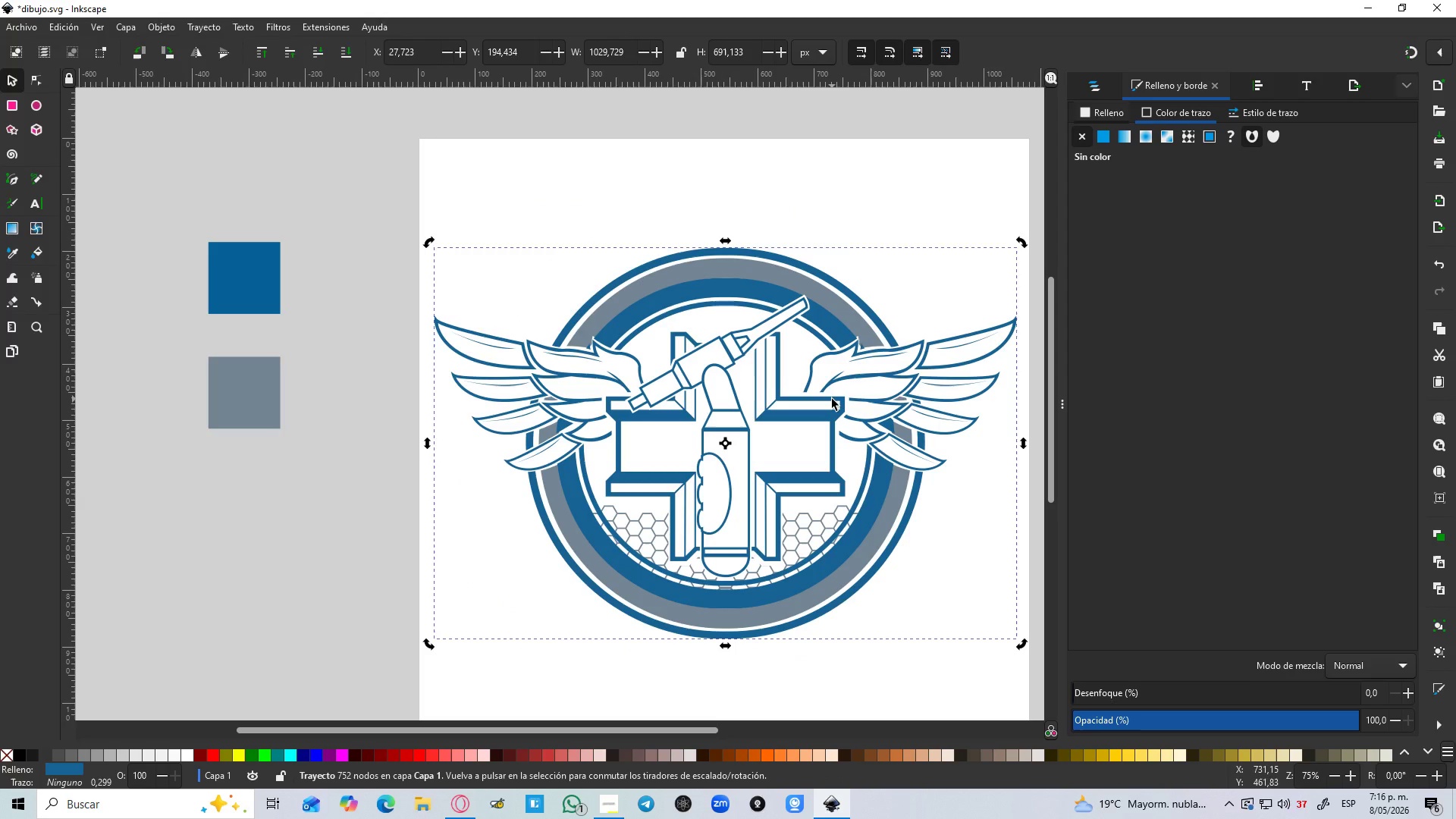 
wait(5.57)
 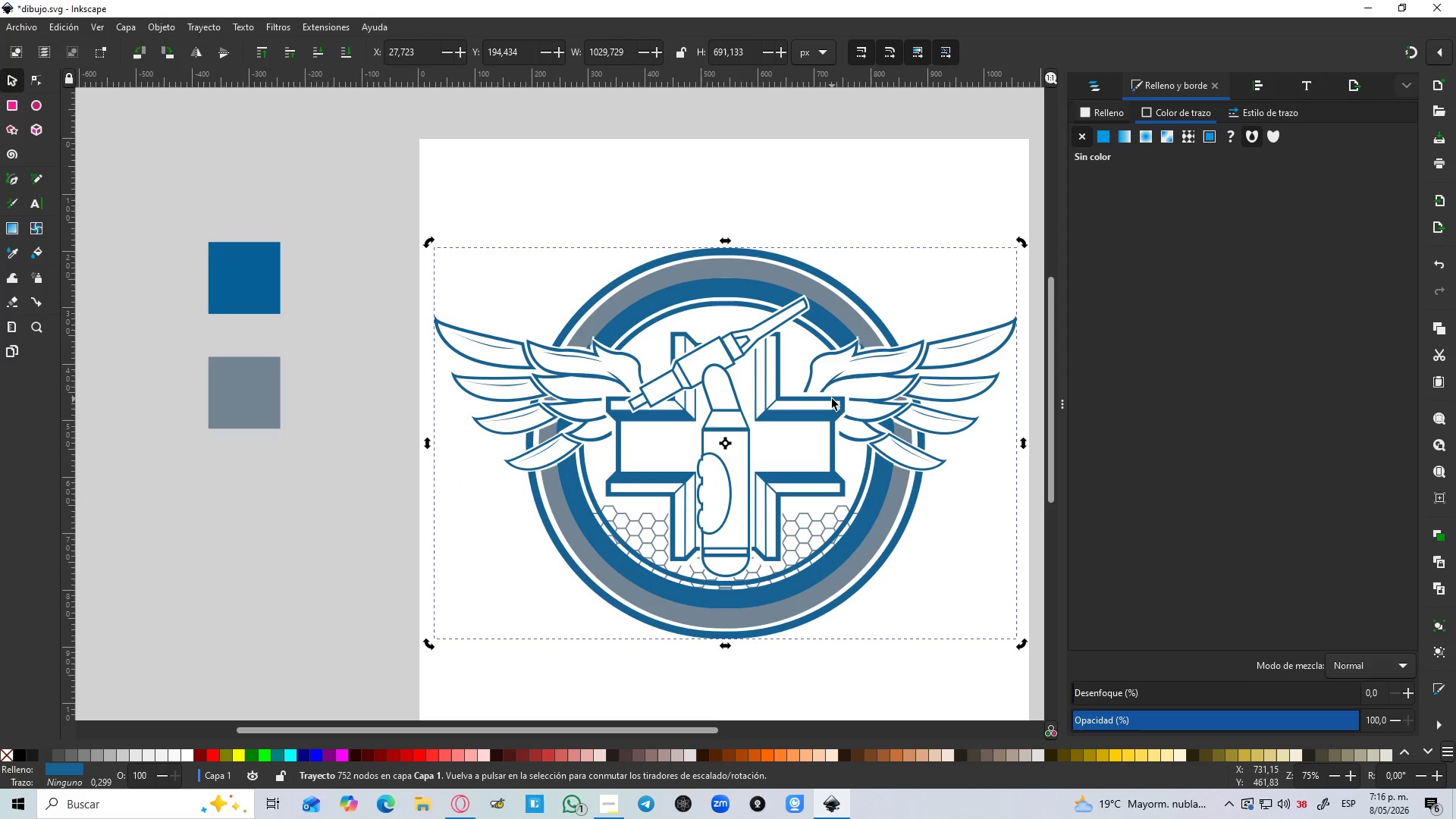 
left_click([1088, 86])
 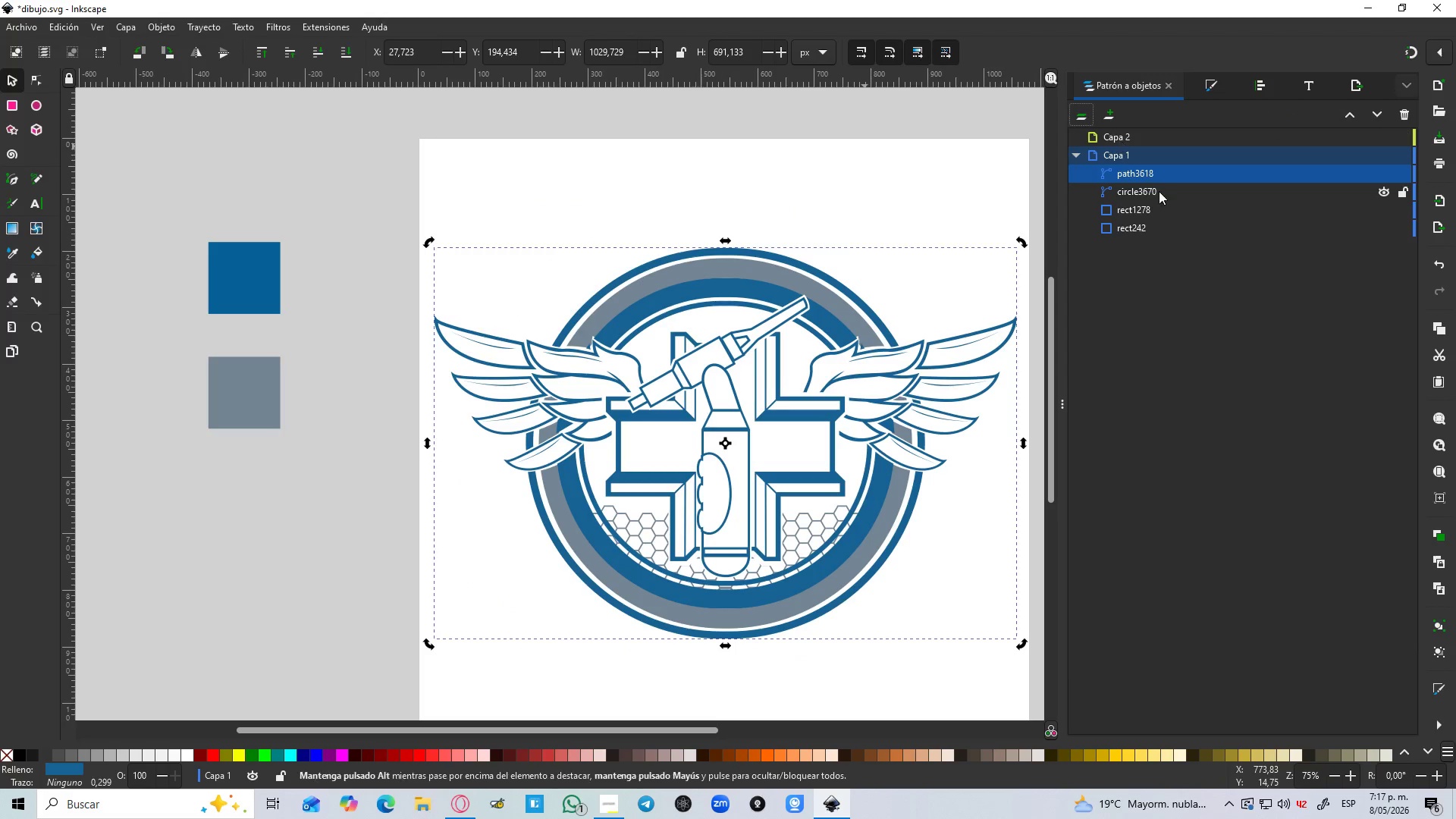 
left_click([1159, 191])
 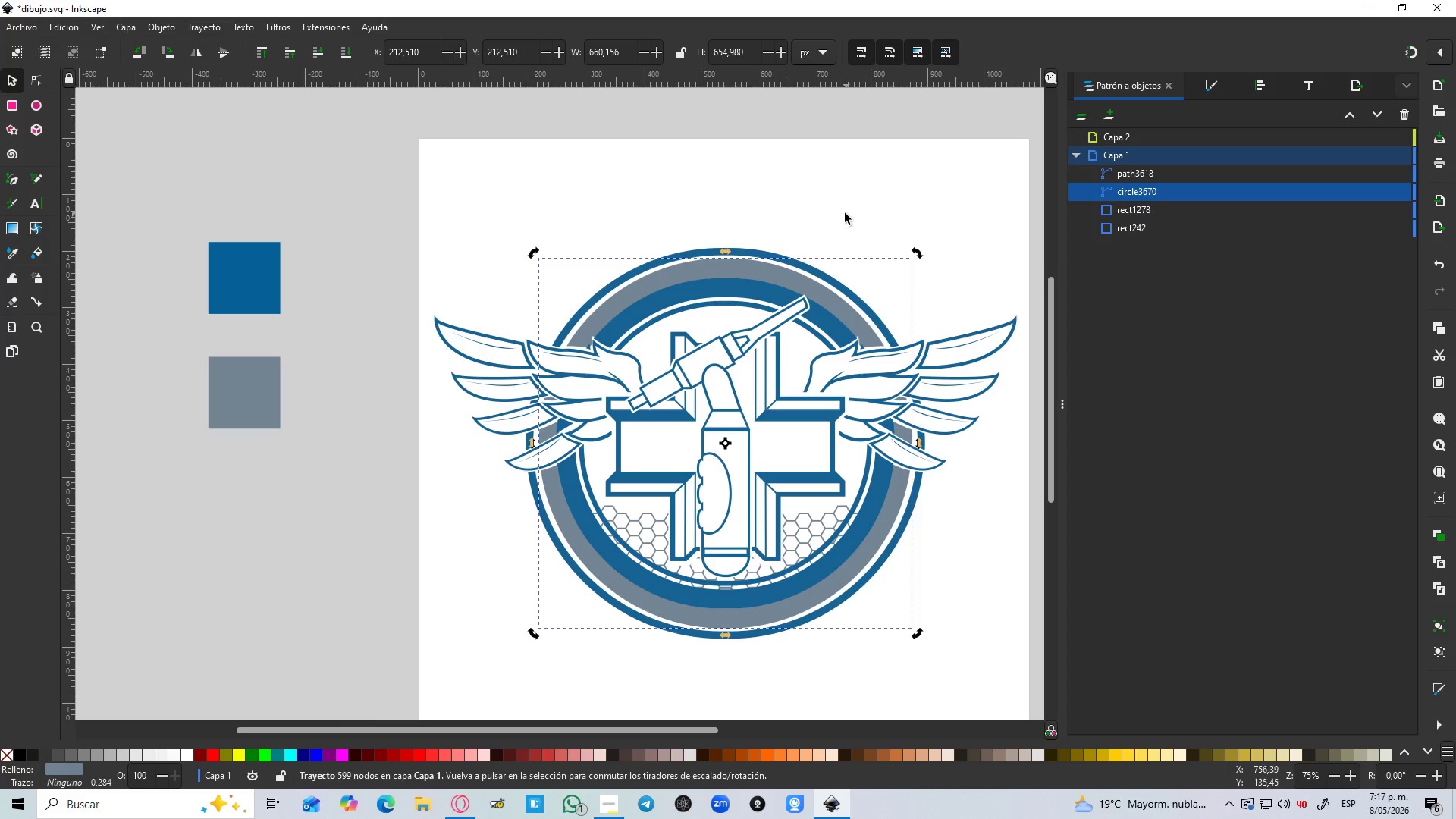 
left_click([843, 207])
 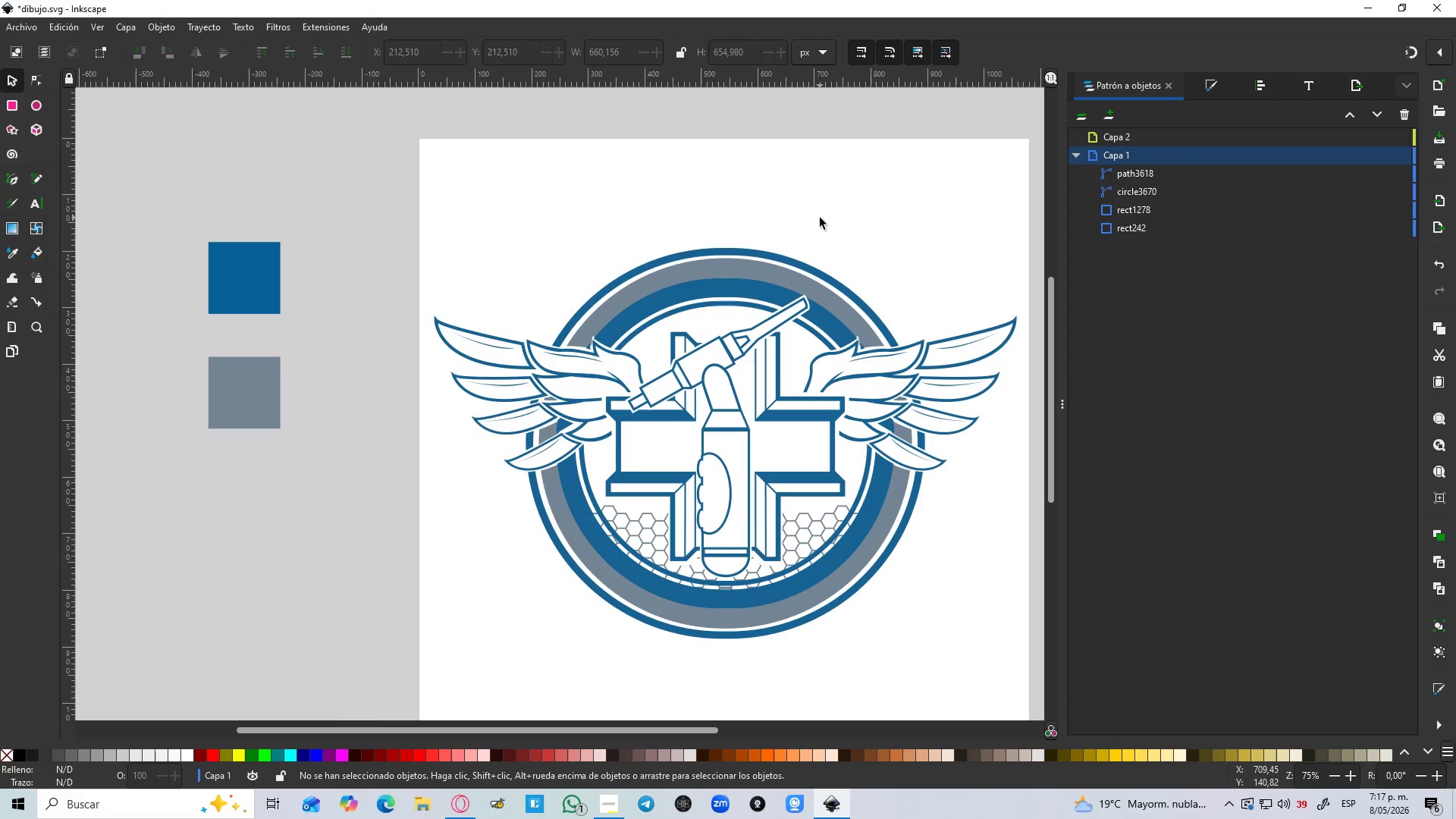 
hold_key(key=ControlLeft, duration=0.72)
scroll: coordinate [733, 394], scroll_direction: up, amount: 1.0
 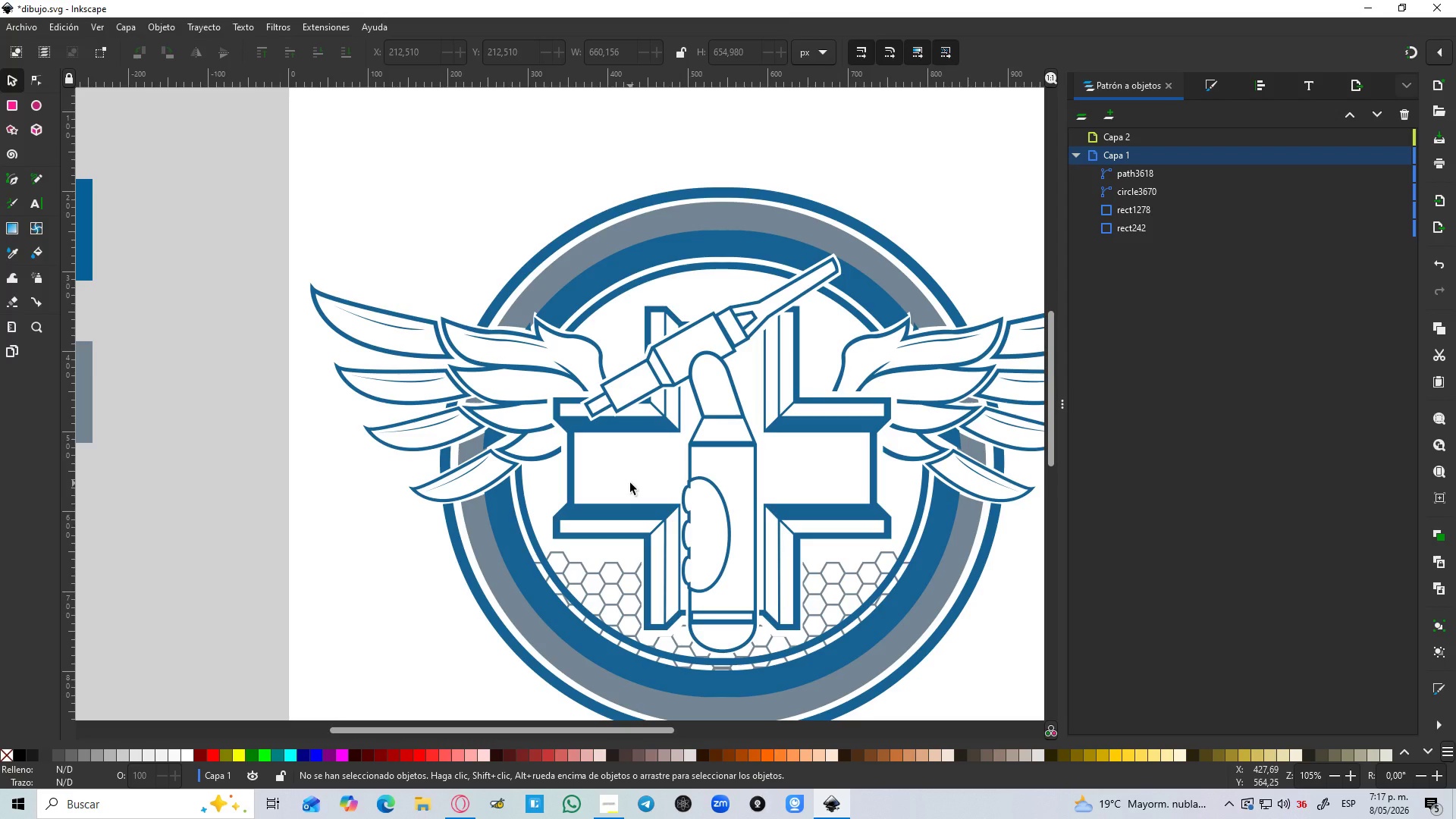 
wait(29.77)
 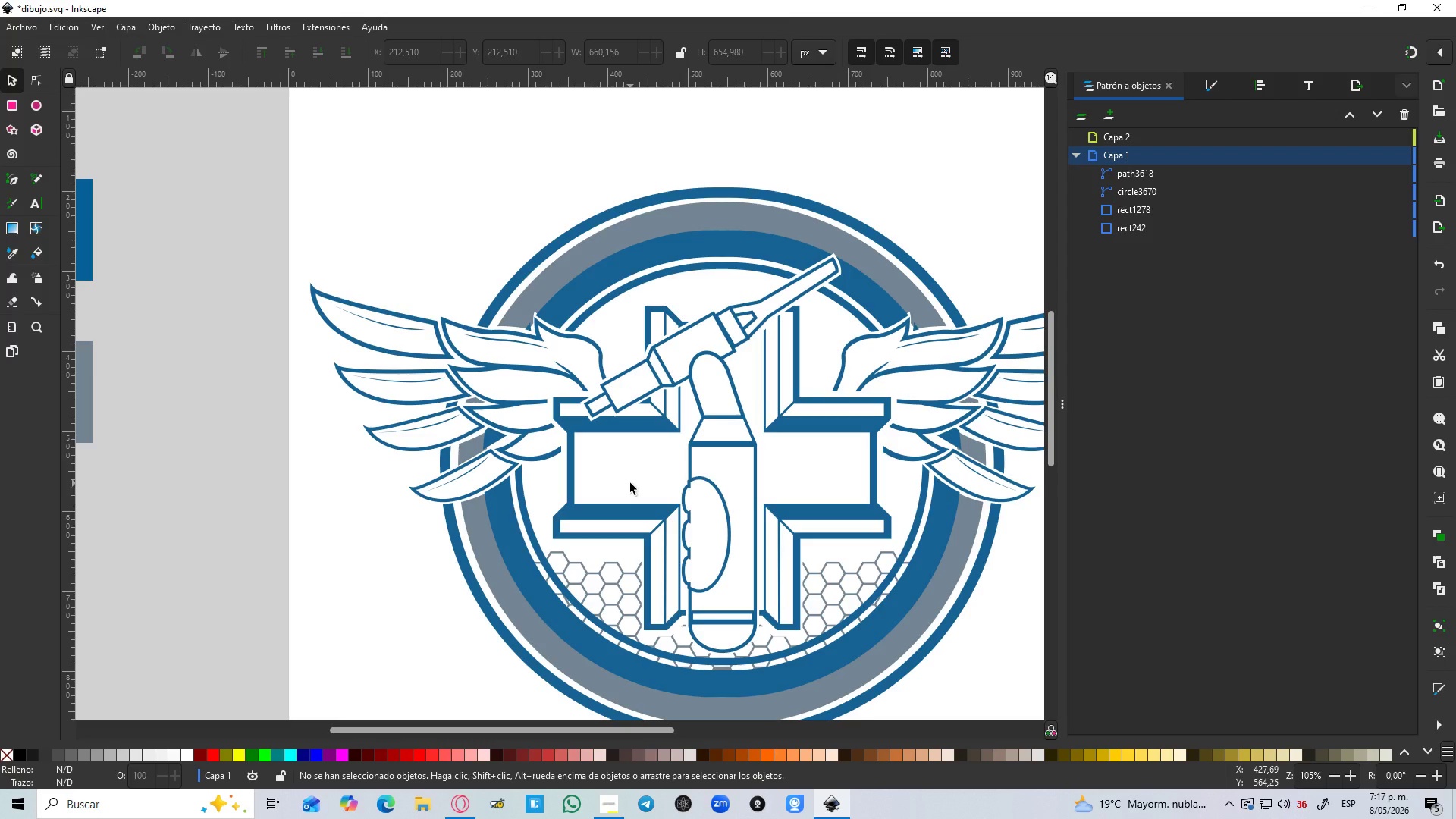 
hold_key(key=ControlLeft, duration=0.59)
scroll: coordinate [576, 533], scroll_direction: up, amount: 2.0
 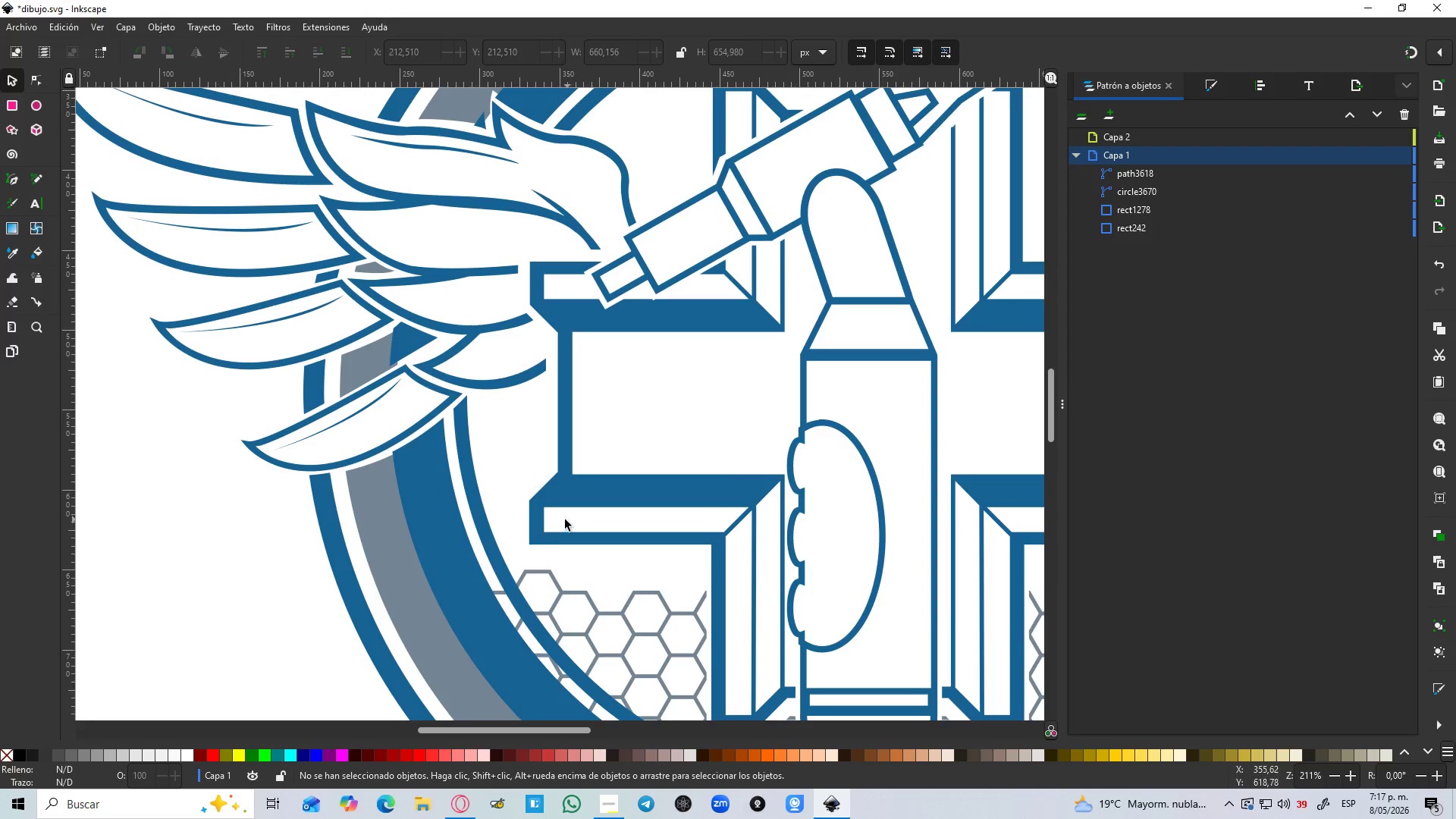 
key(B)
 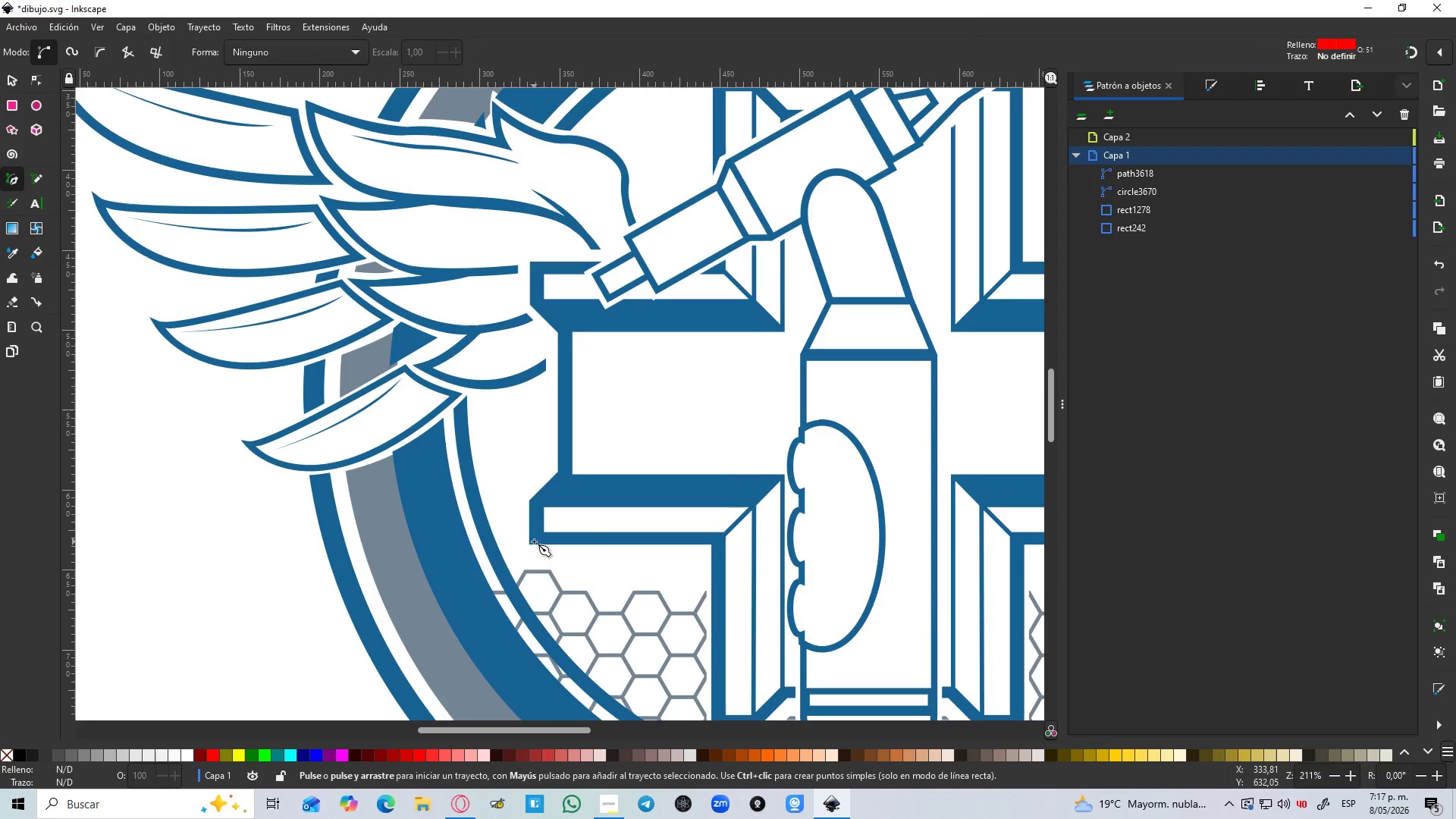 
left_click([534, 541])
 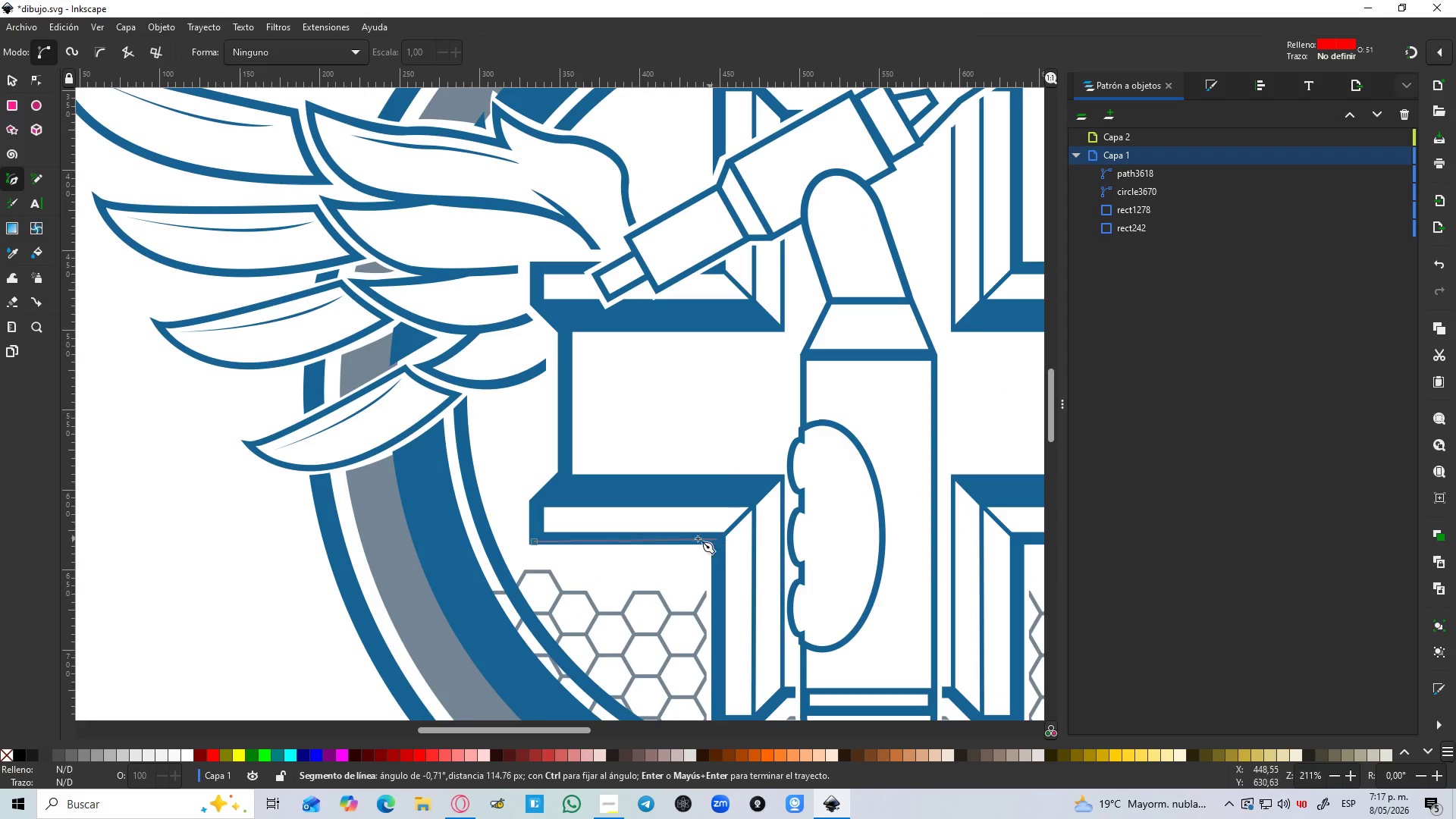 
hold_key(key=ControlLeft, duration=1.5)
 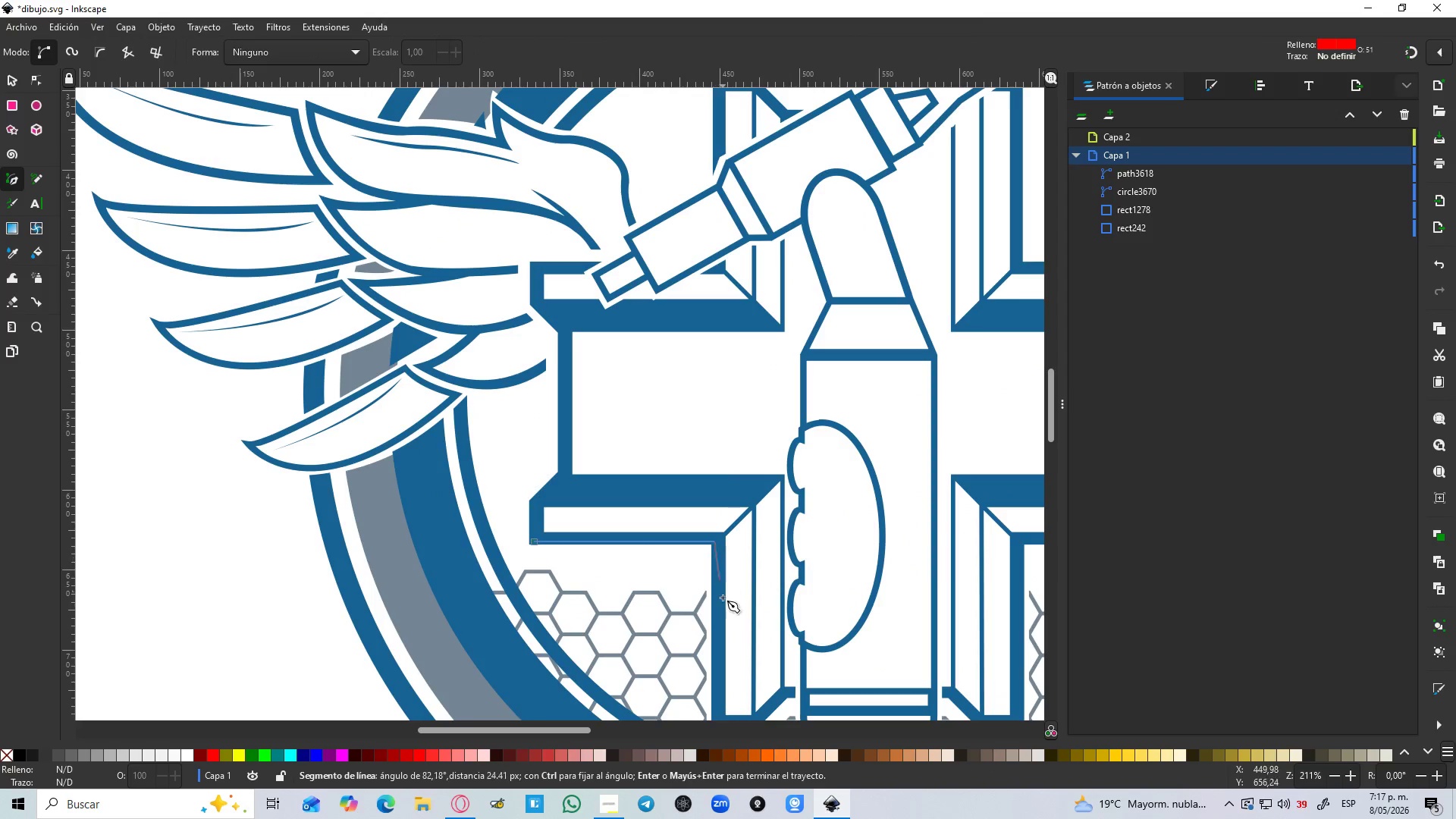 
hold_key(key=ControlLeft, duration=23.61)
left_click([714, 543])
 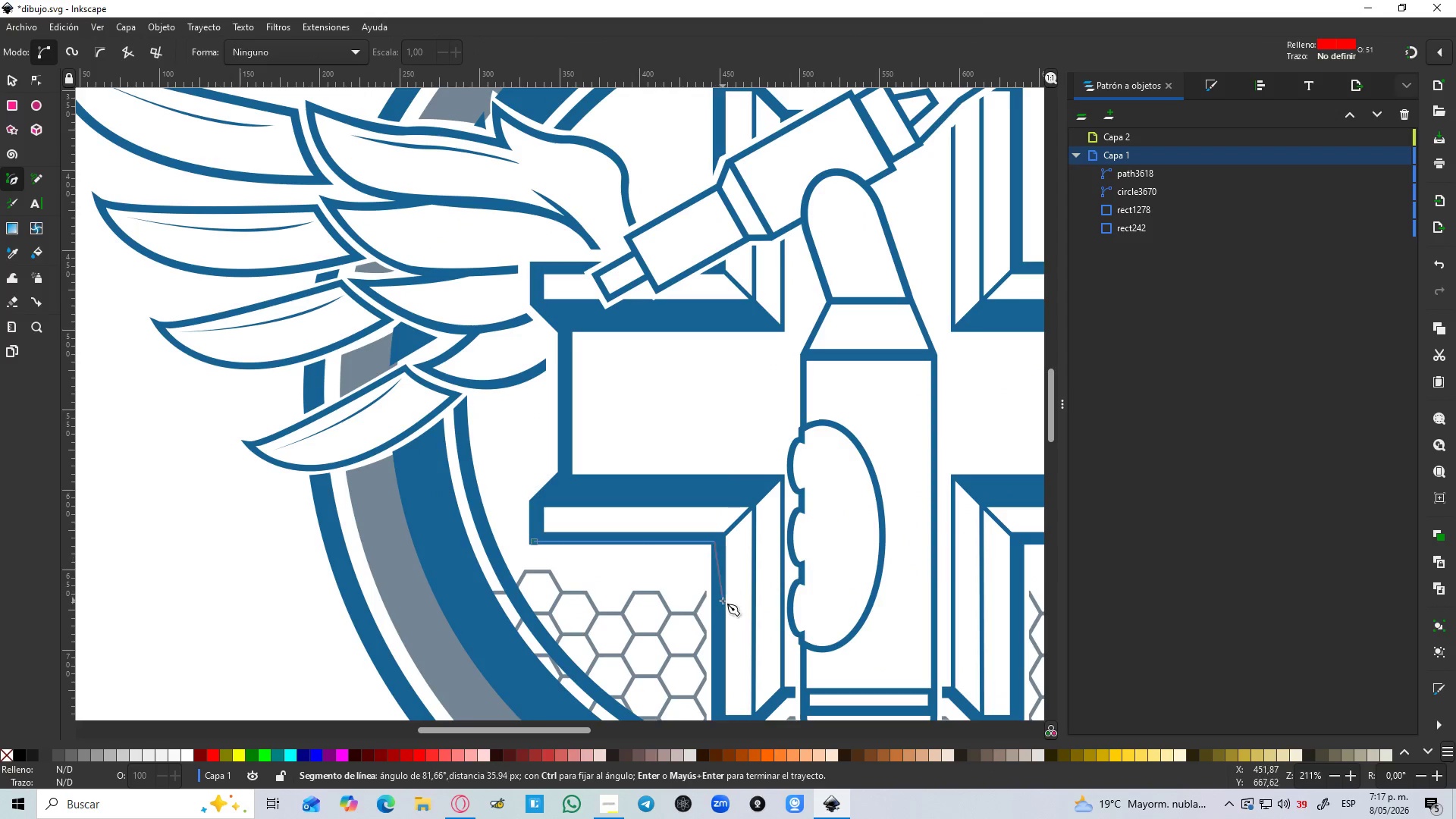 
scroll: coordinate [723, 601], scroll_direction: down, amount: 3.0
 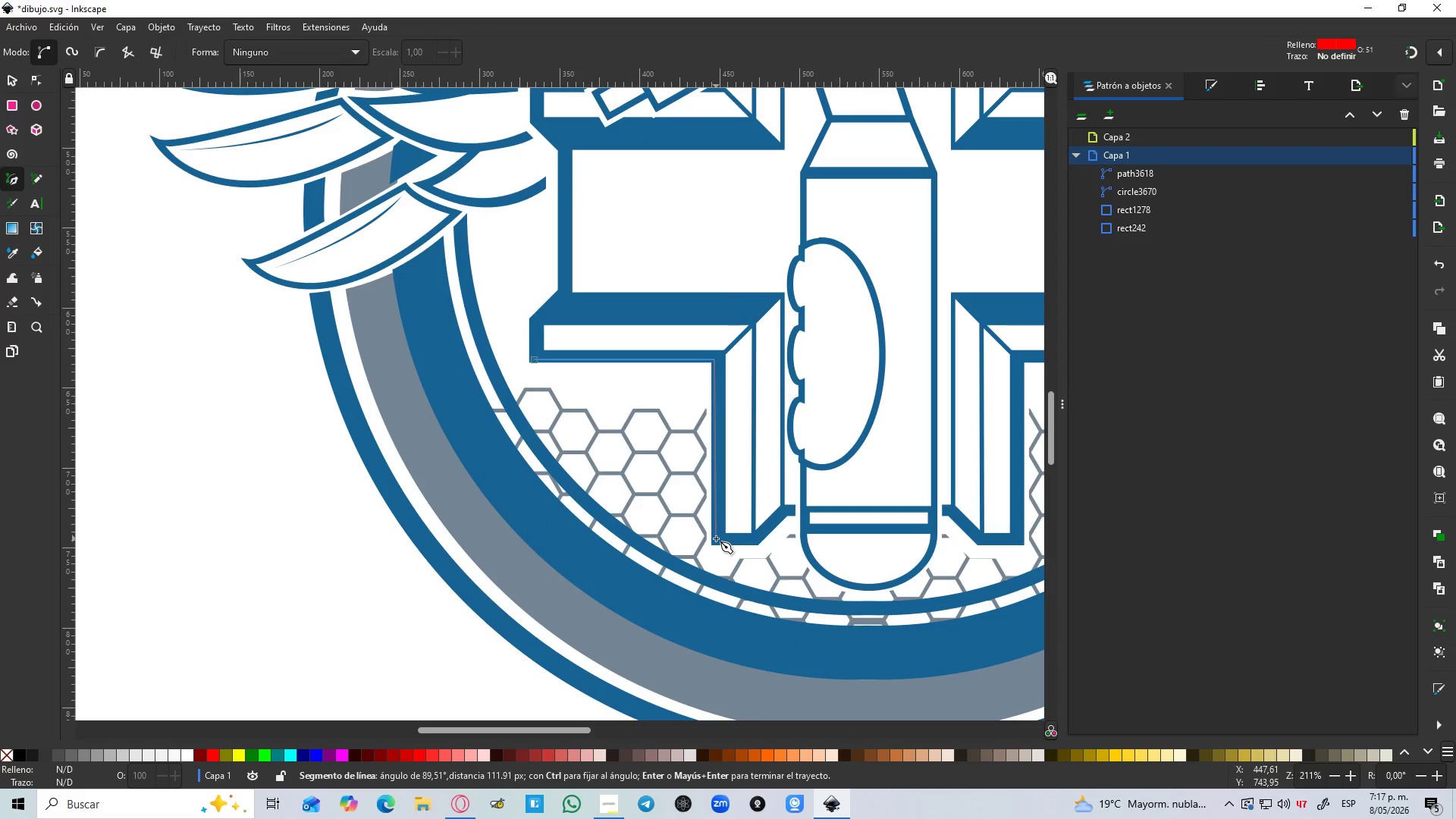 
left_click([716, 538])
 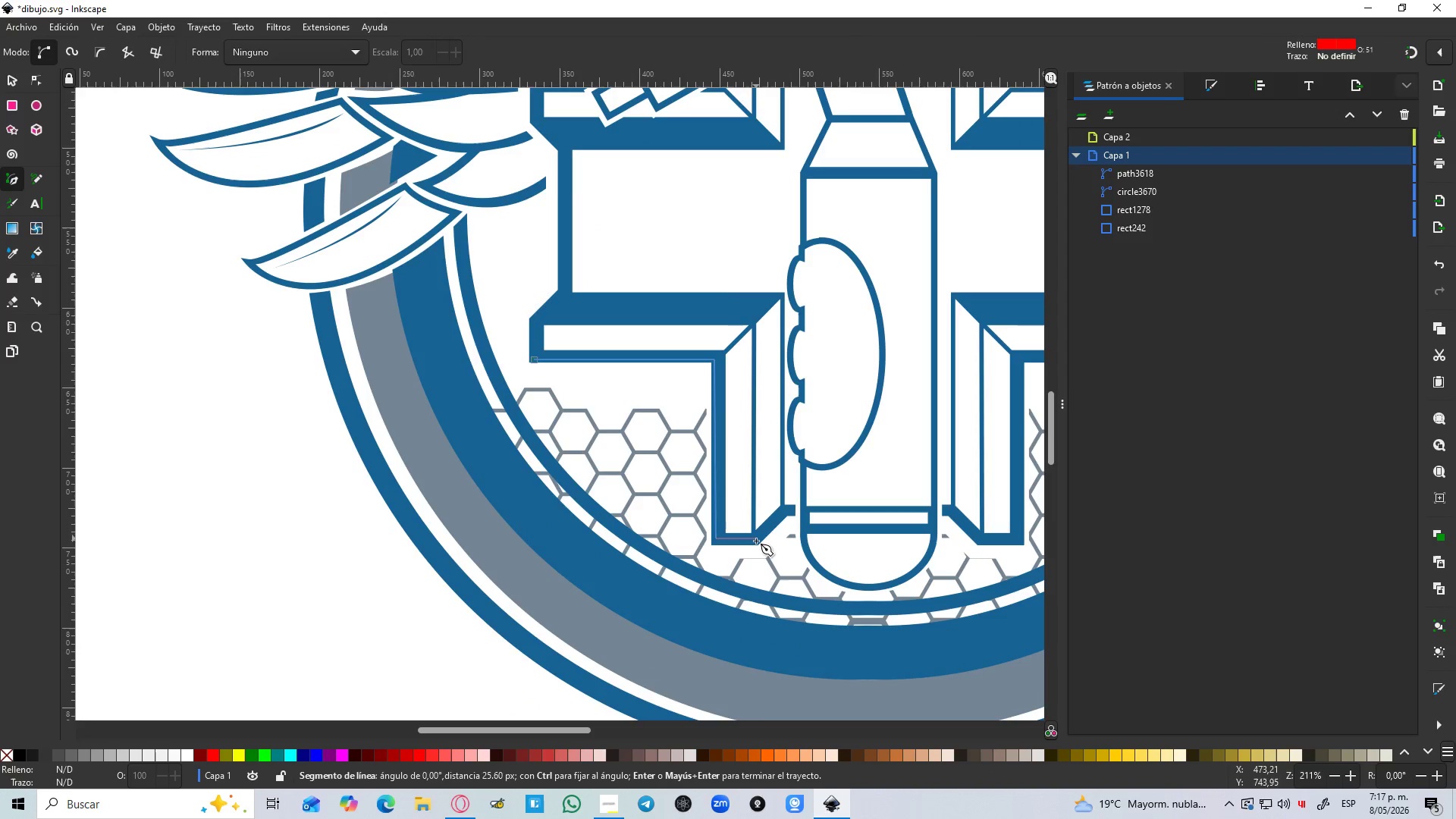 
left_click([756, 541])
 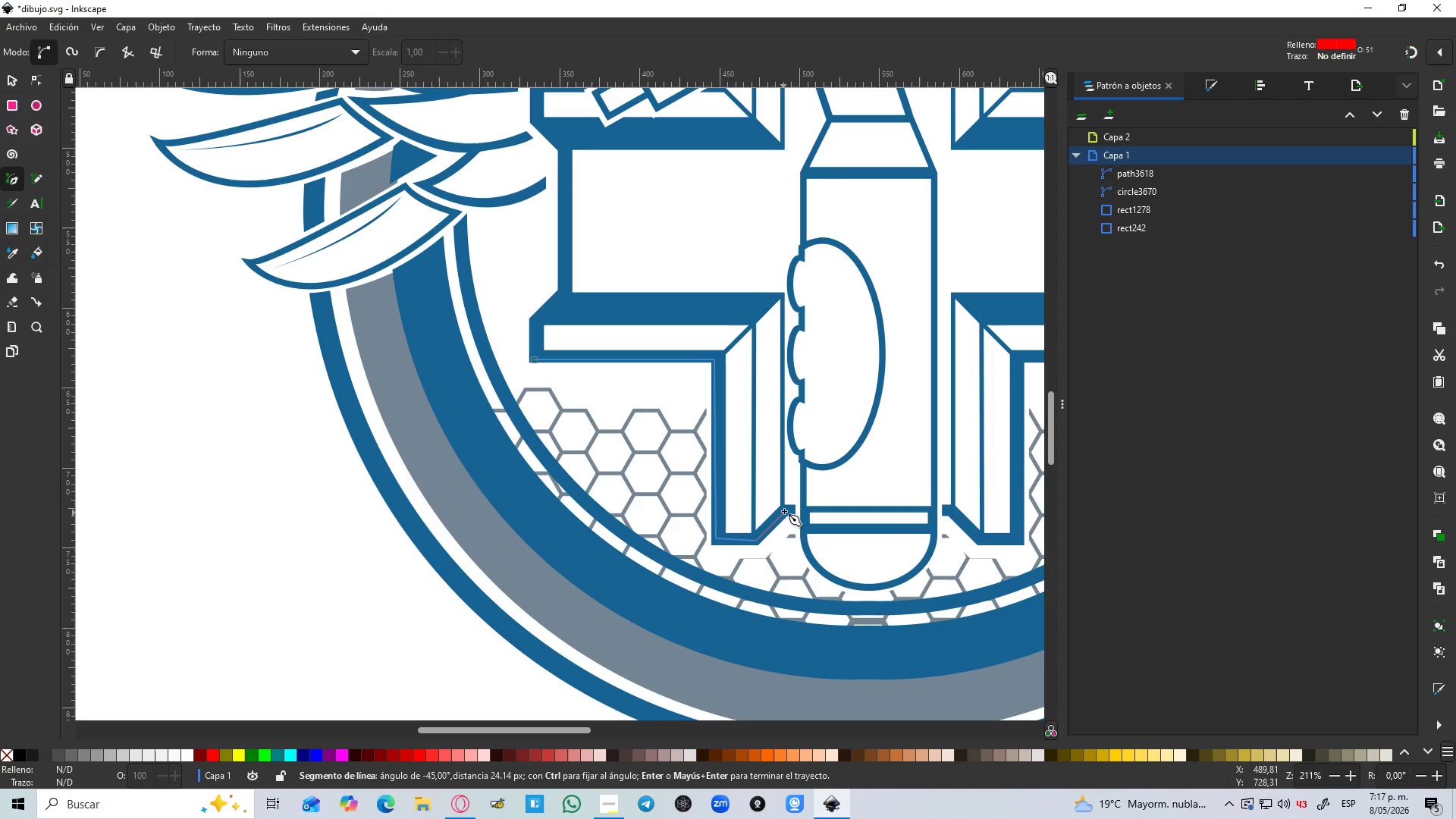 
left_click([785, 510])
 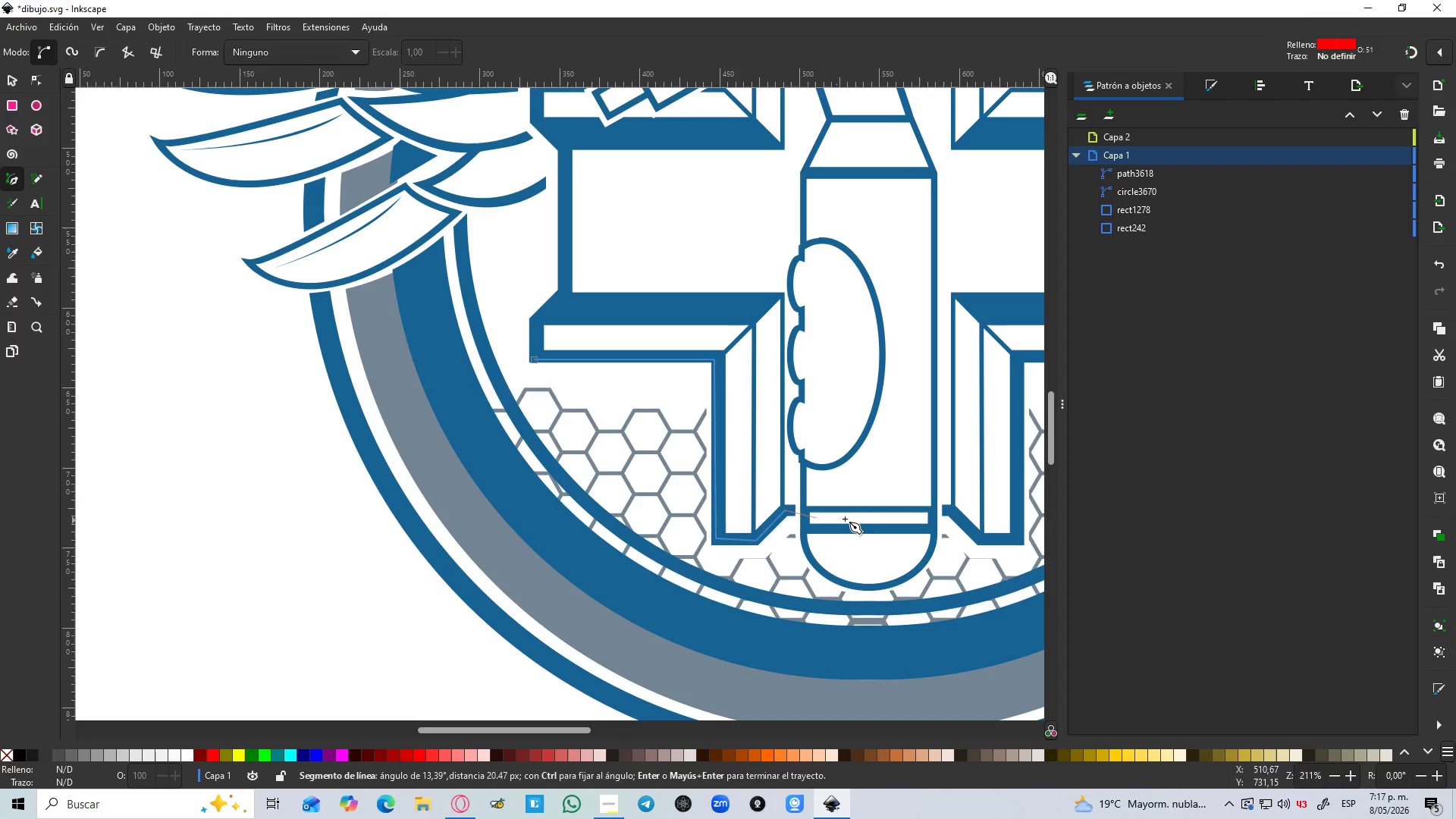 
hold_key(key=Space, duration=0.42)
 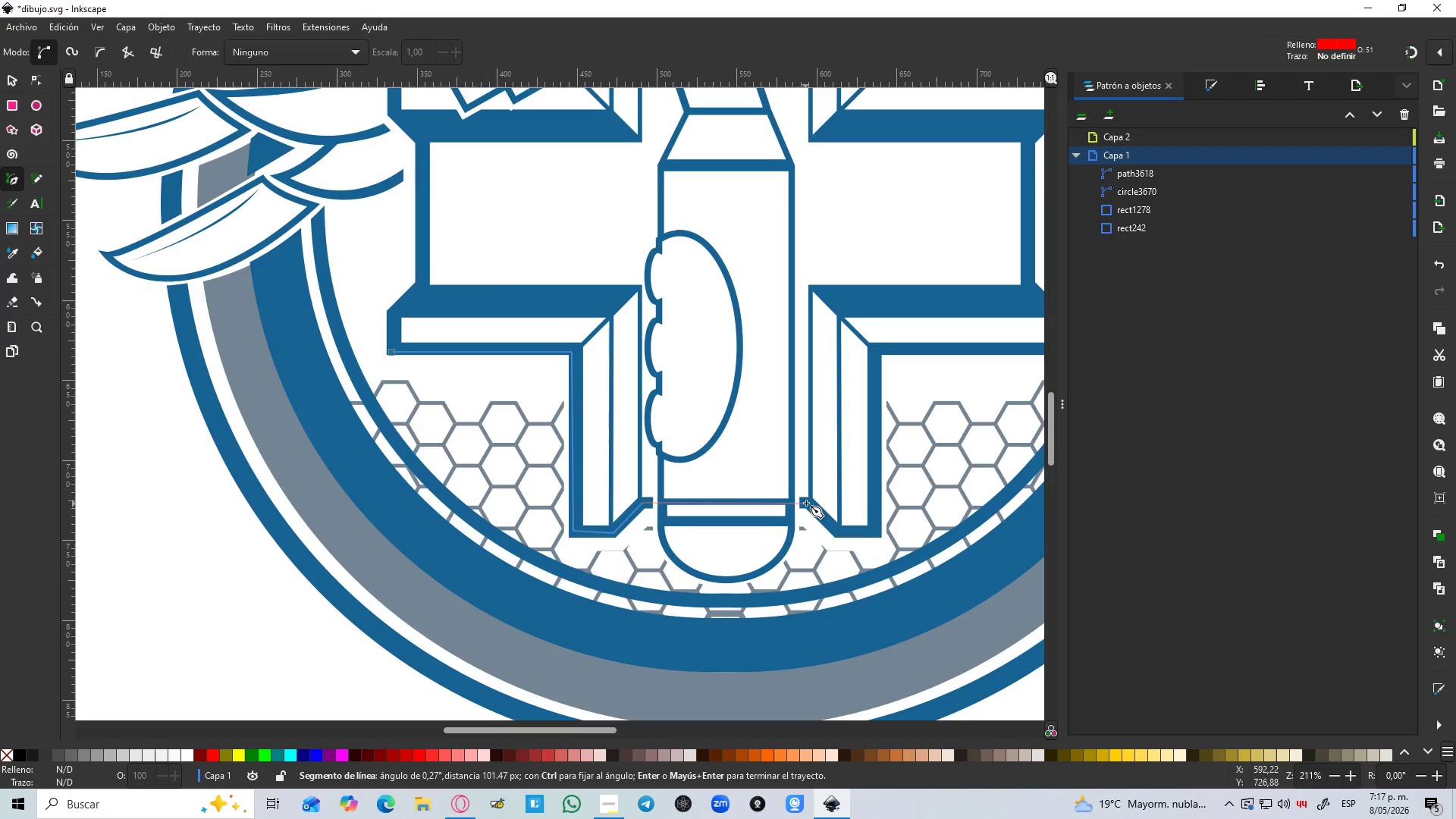 
left_click([807, 500])
 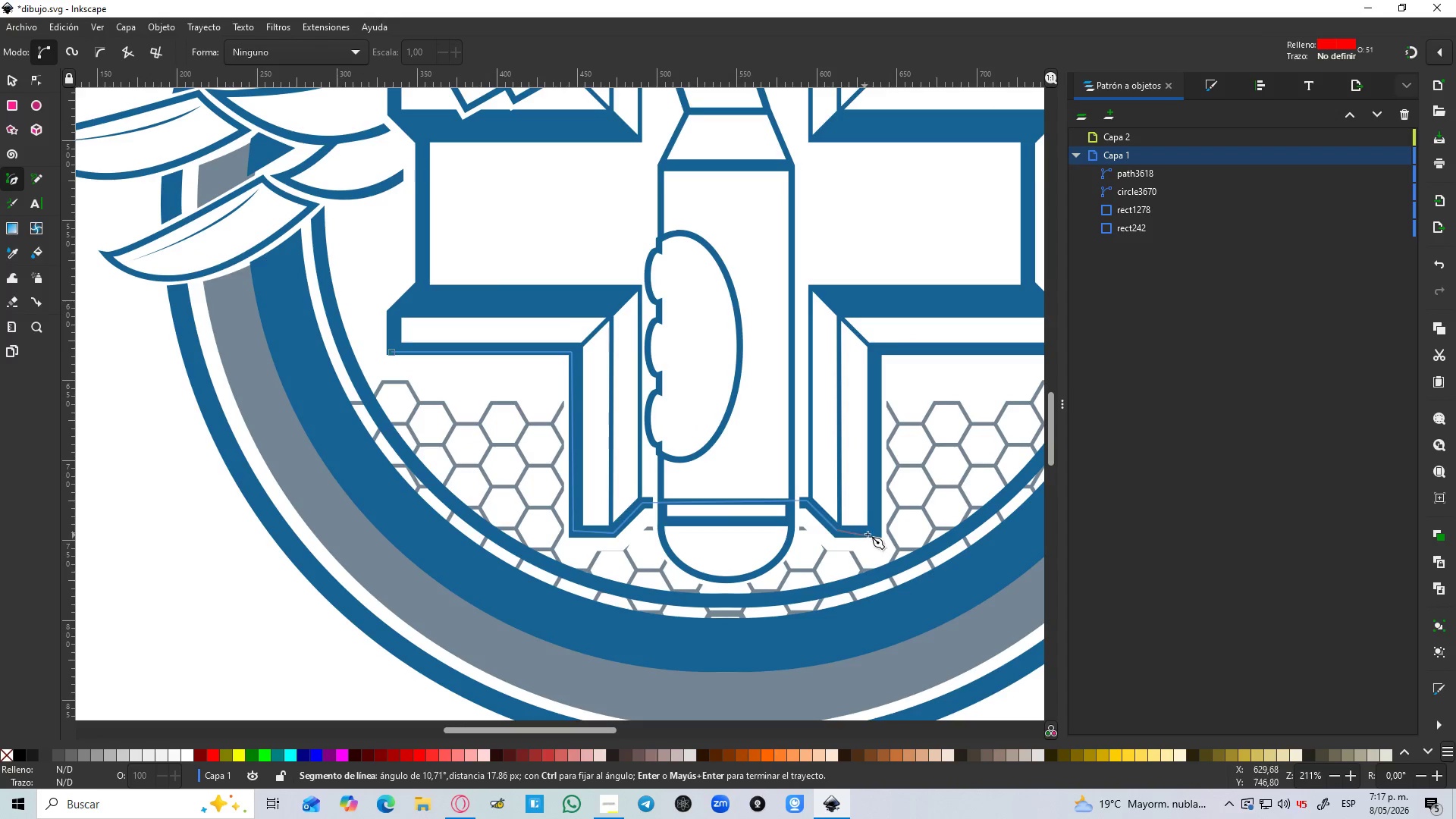 
left_click([878, 532])
 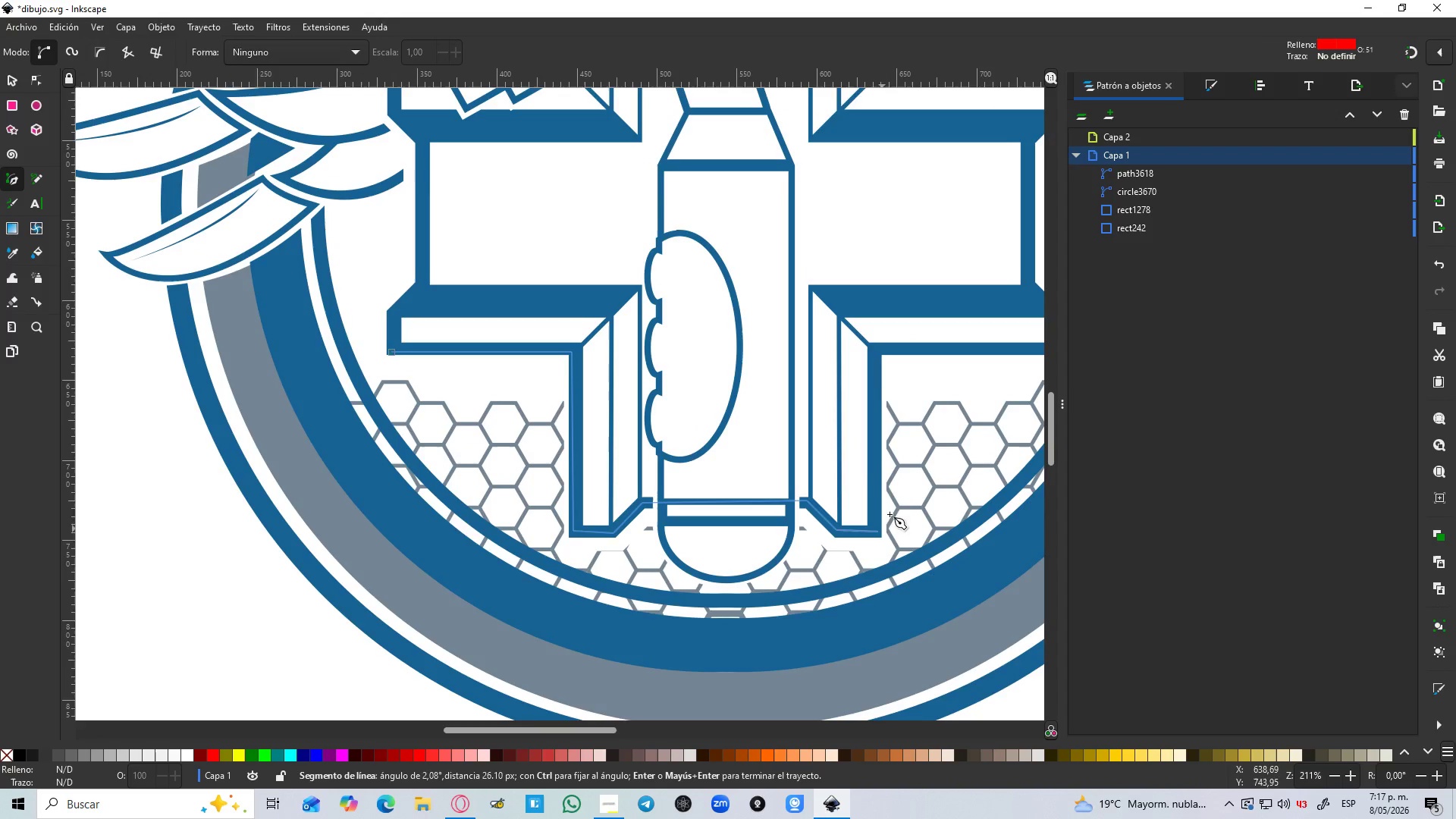 
hold_key(key=Space, duration=0.55)
 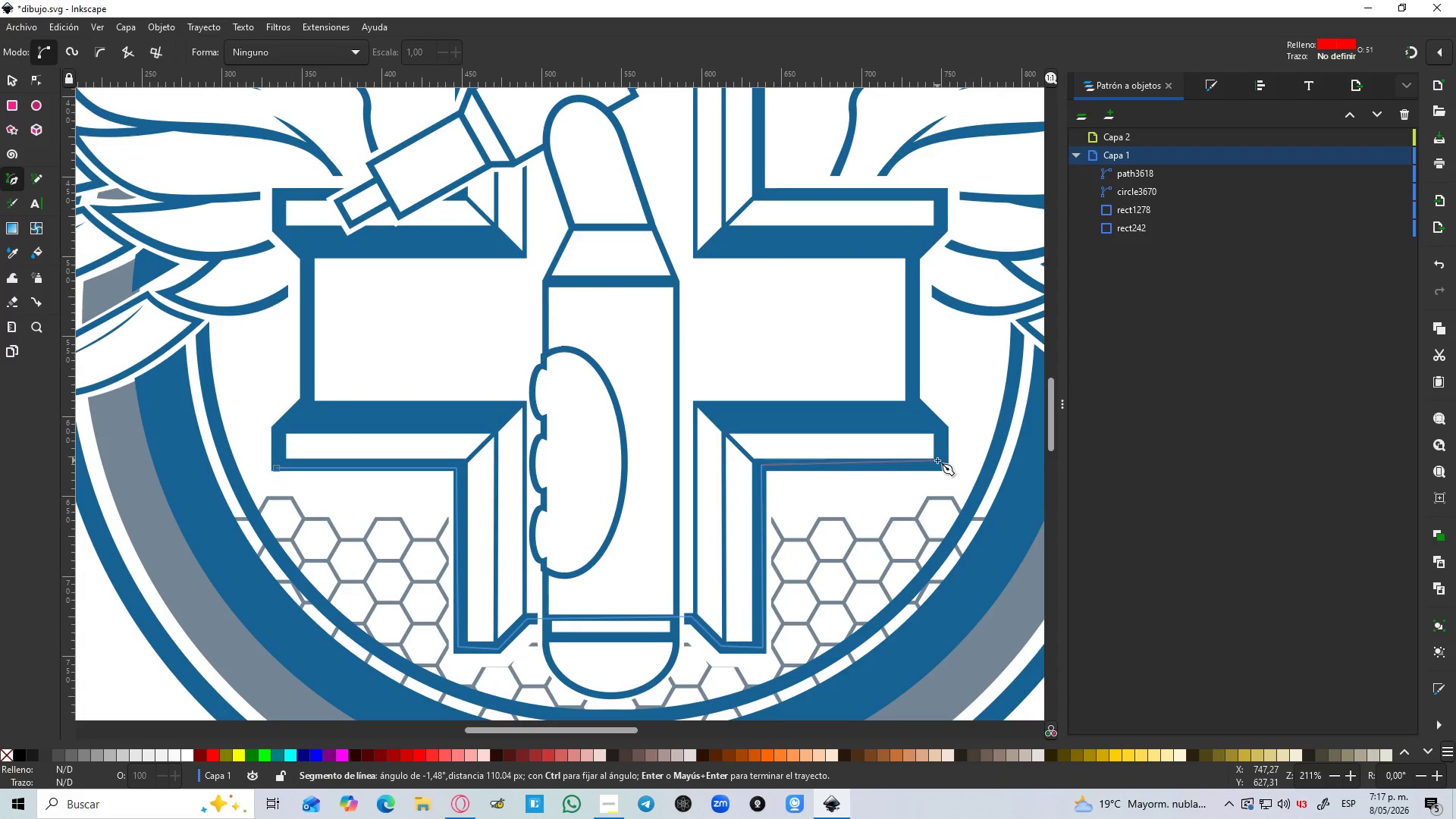 
left_click([940, 463])
 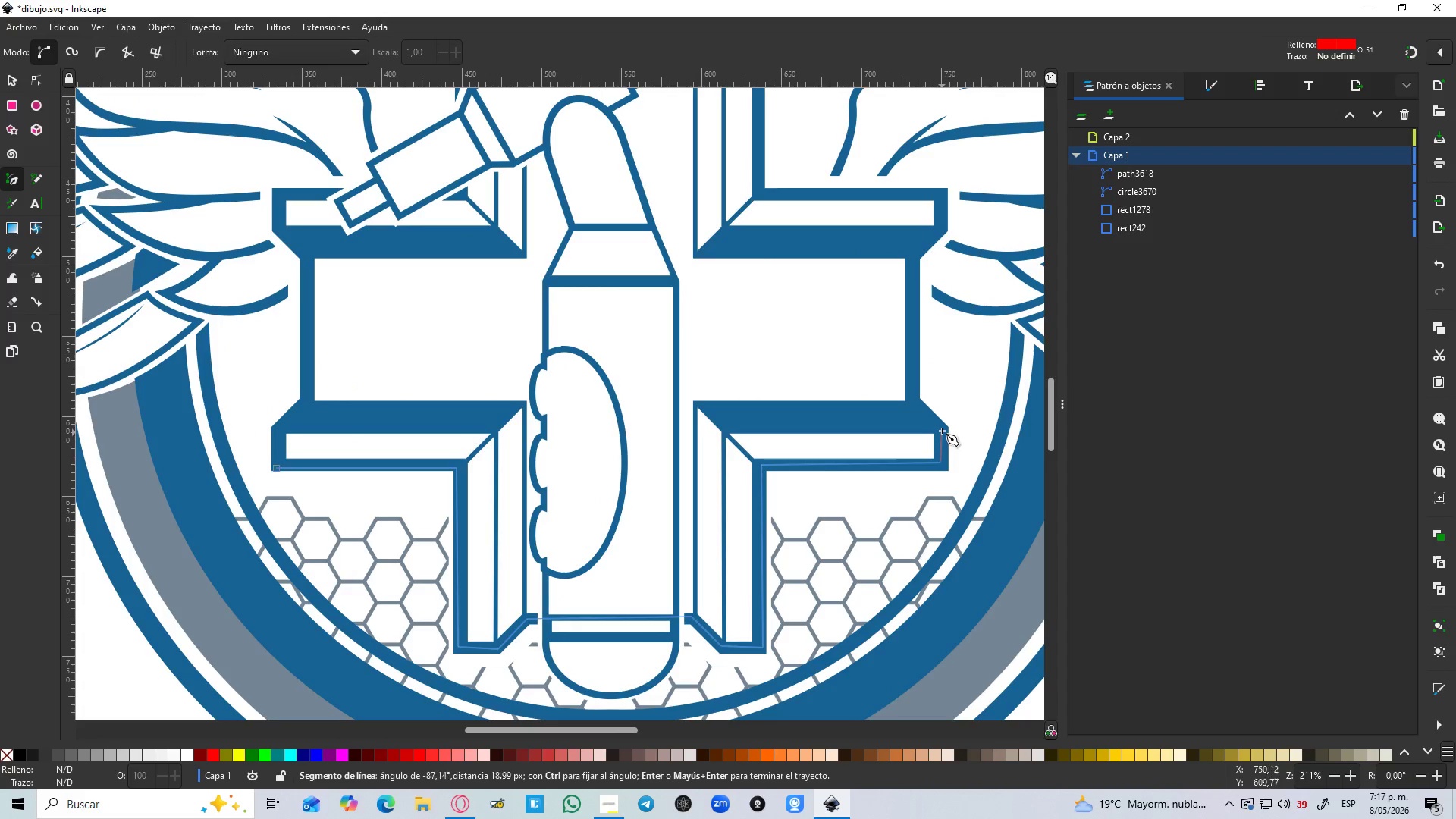 
left_click([942, 431])
 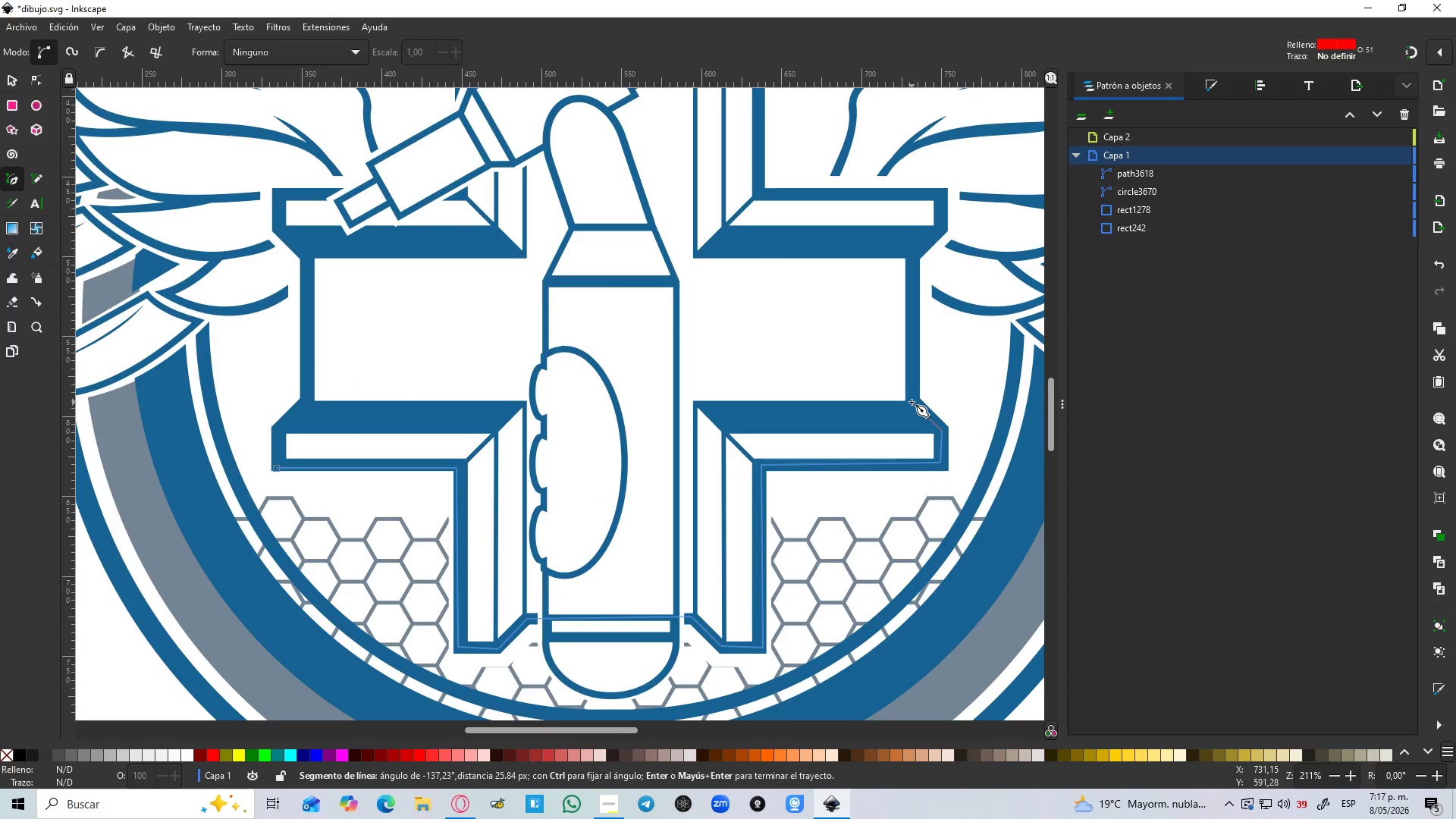 
left_click([912, 402])
 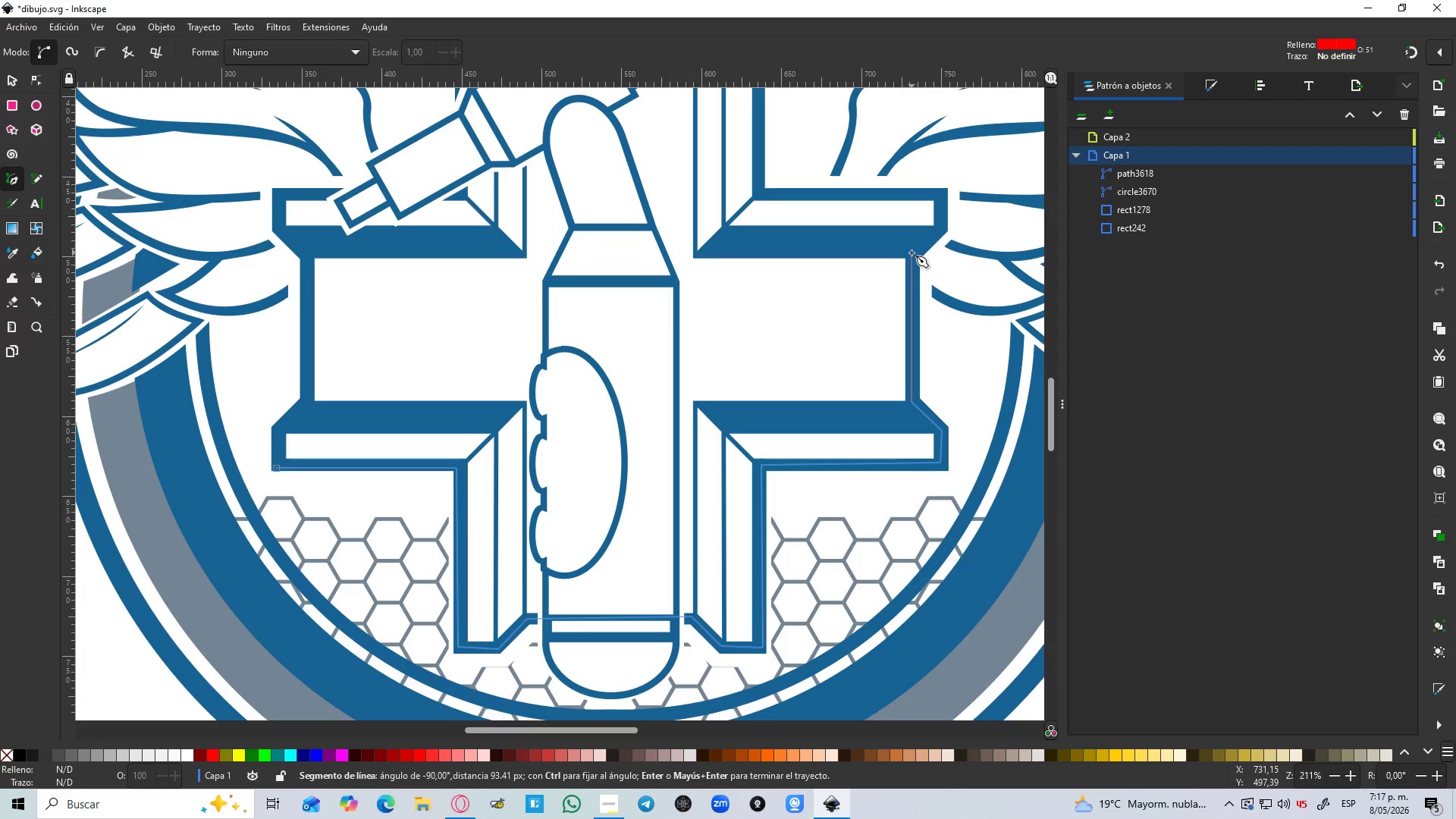 
left_click([912, 253])
 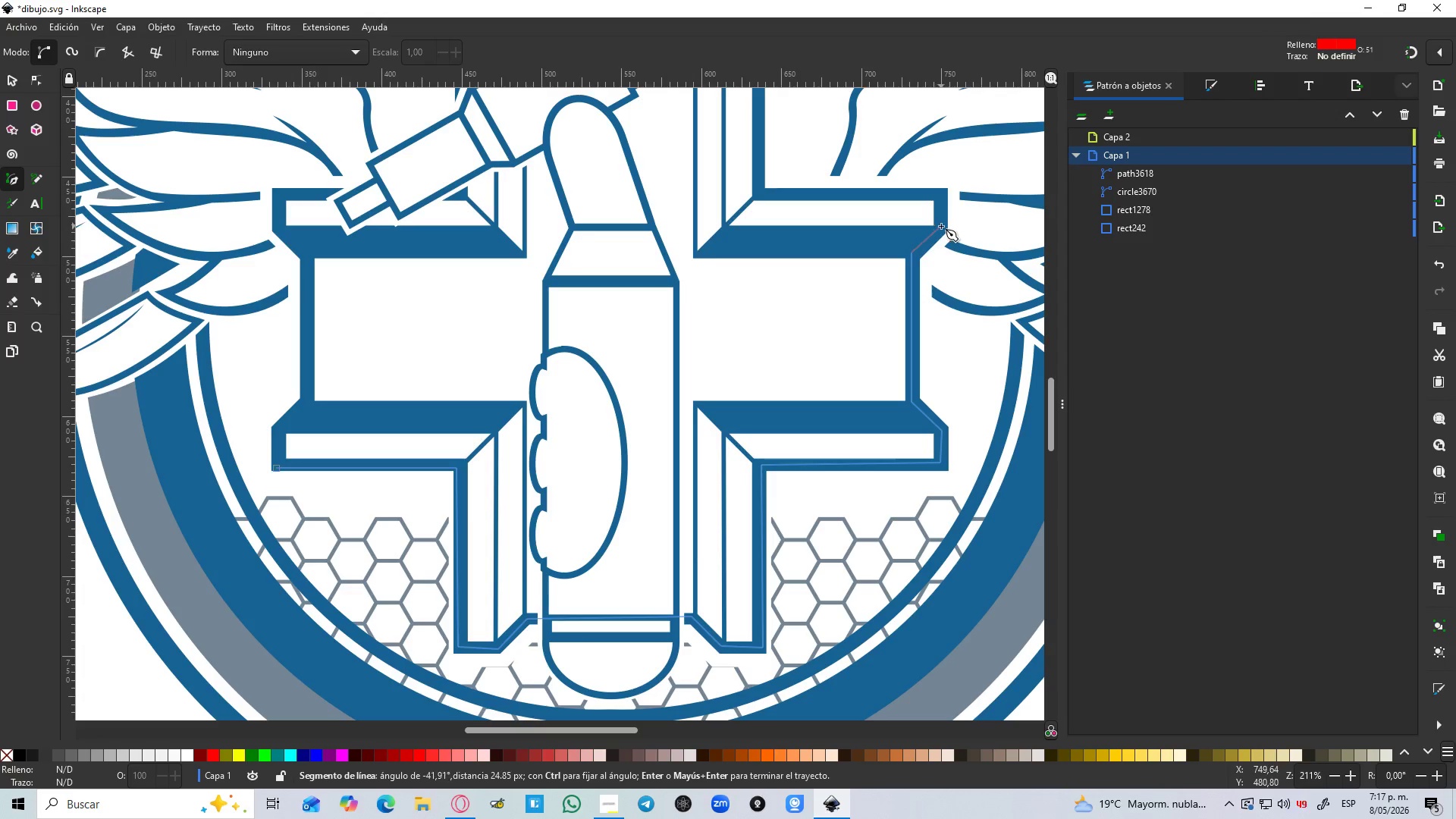 
left_click([941, 226])
 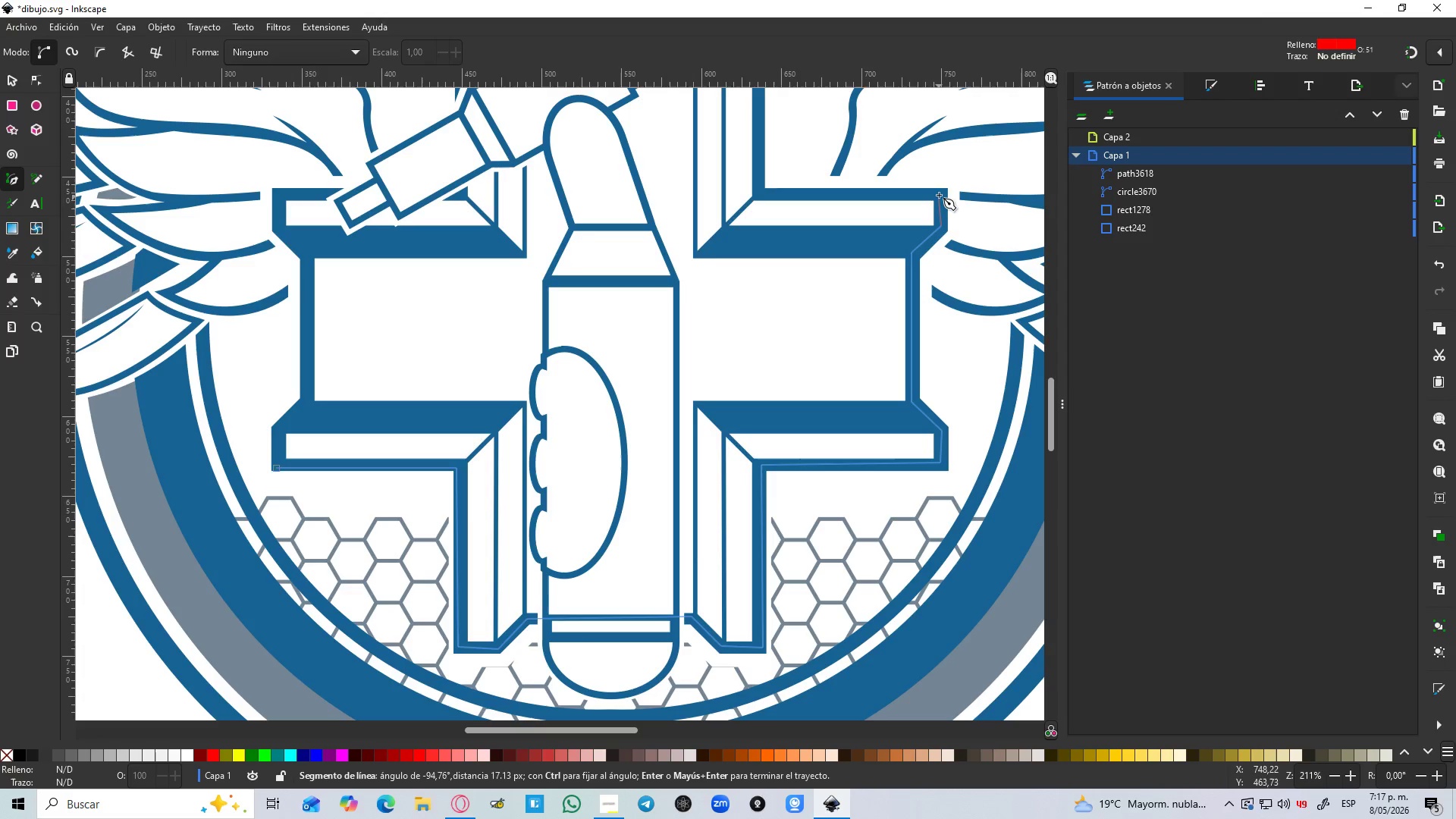 
left_click([940, 193])
 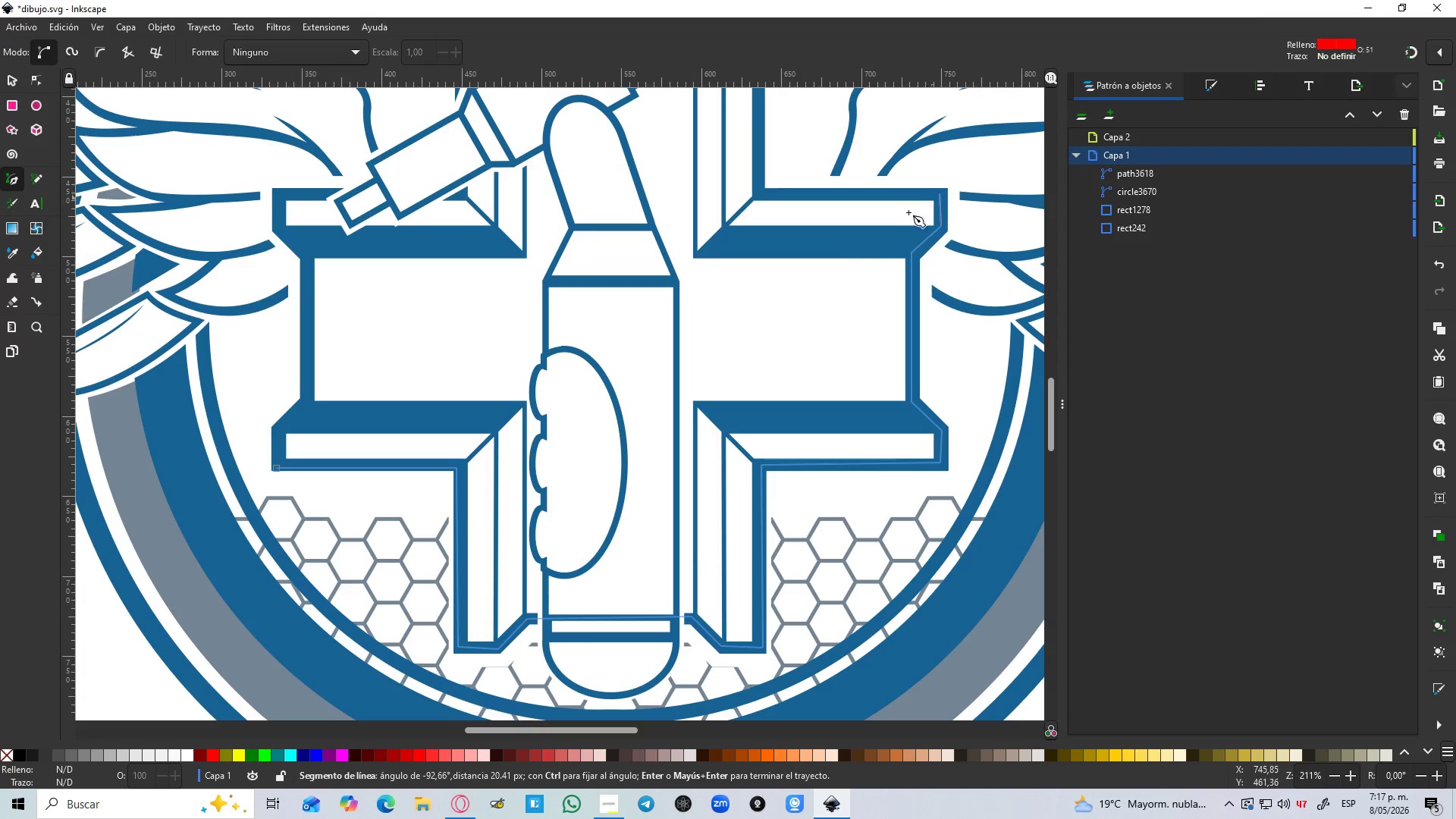 
hold_key(key=Space, duration=0.5)
 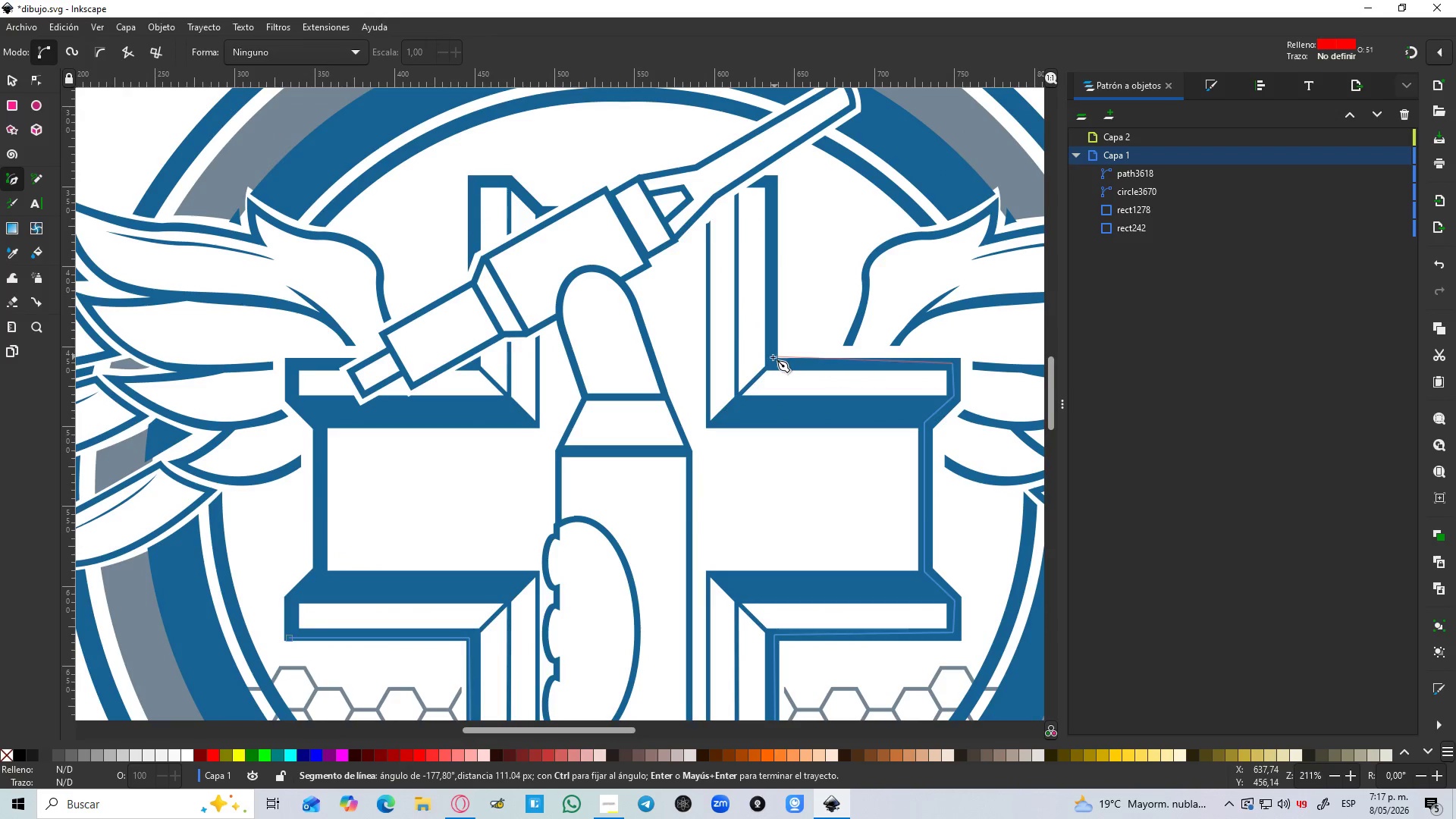 
hold_key(key=Space, duration=16.17)
 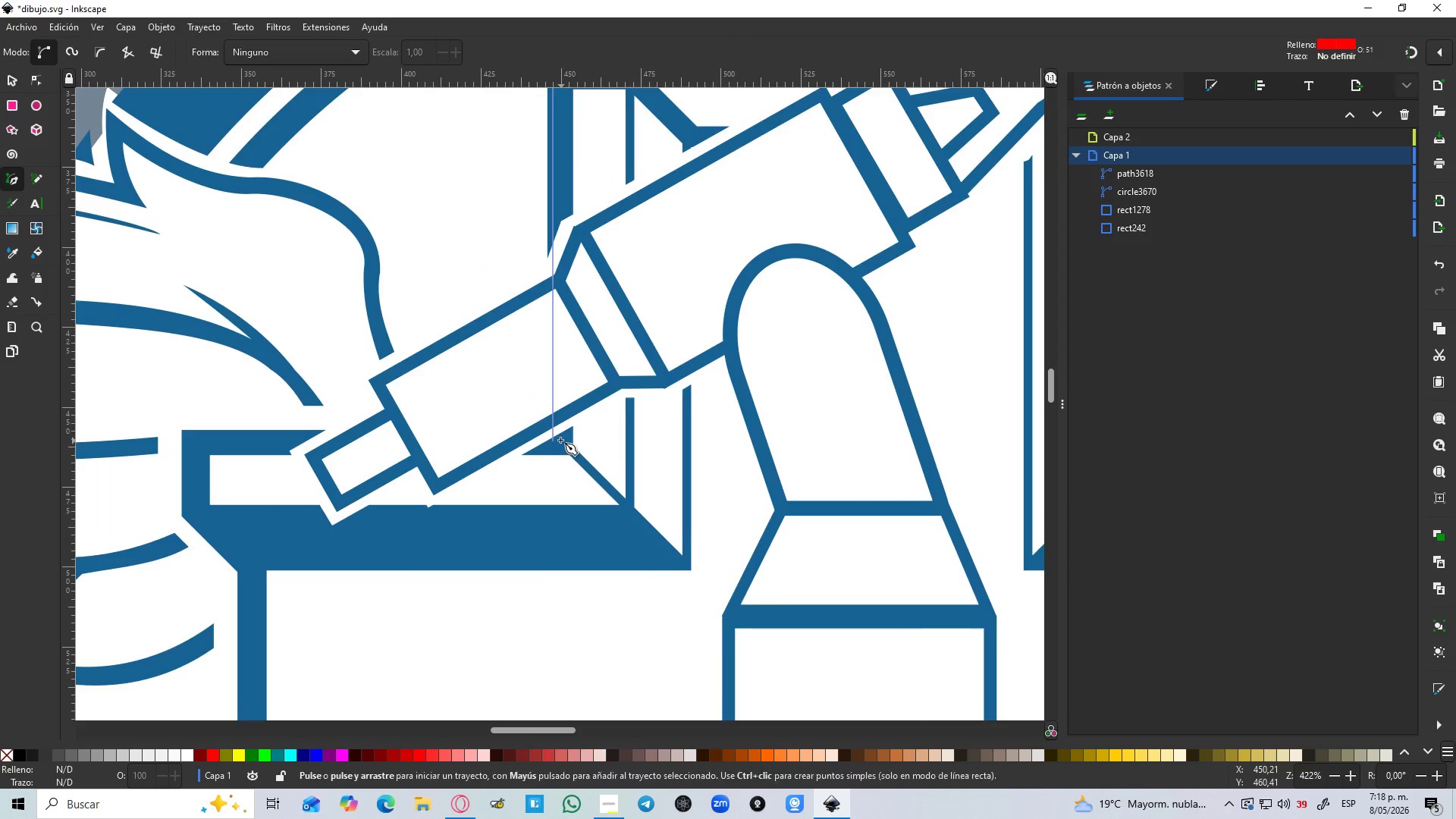 
left_click_drag(start_coordinate=[771, 363], to_coordinate=[773, 183])
 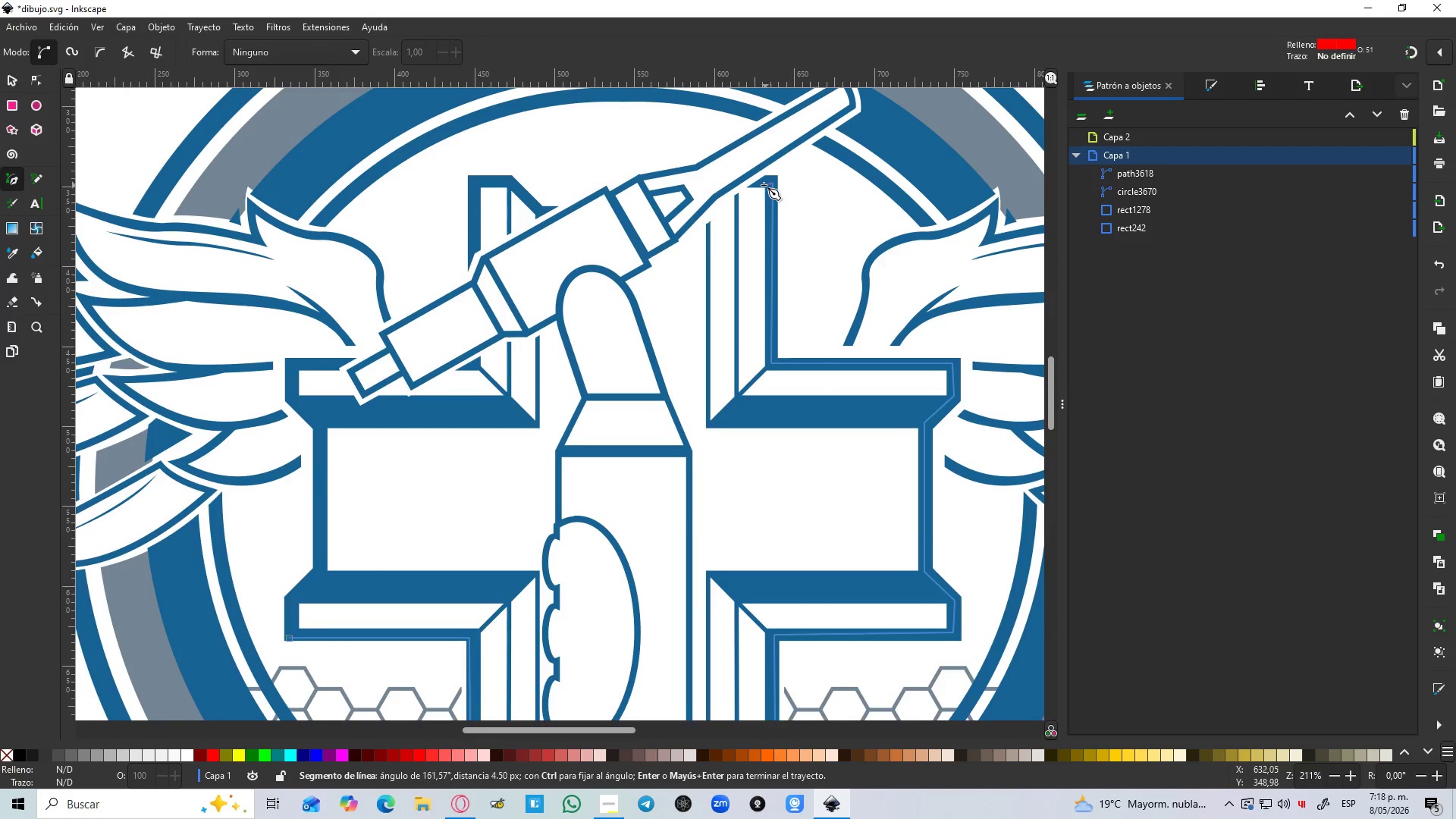 
left_click([773, 183])
 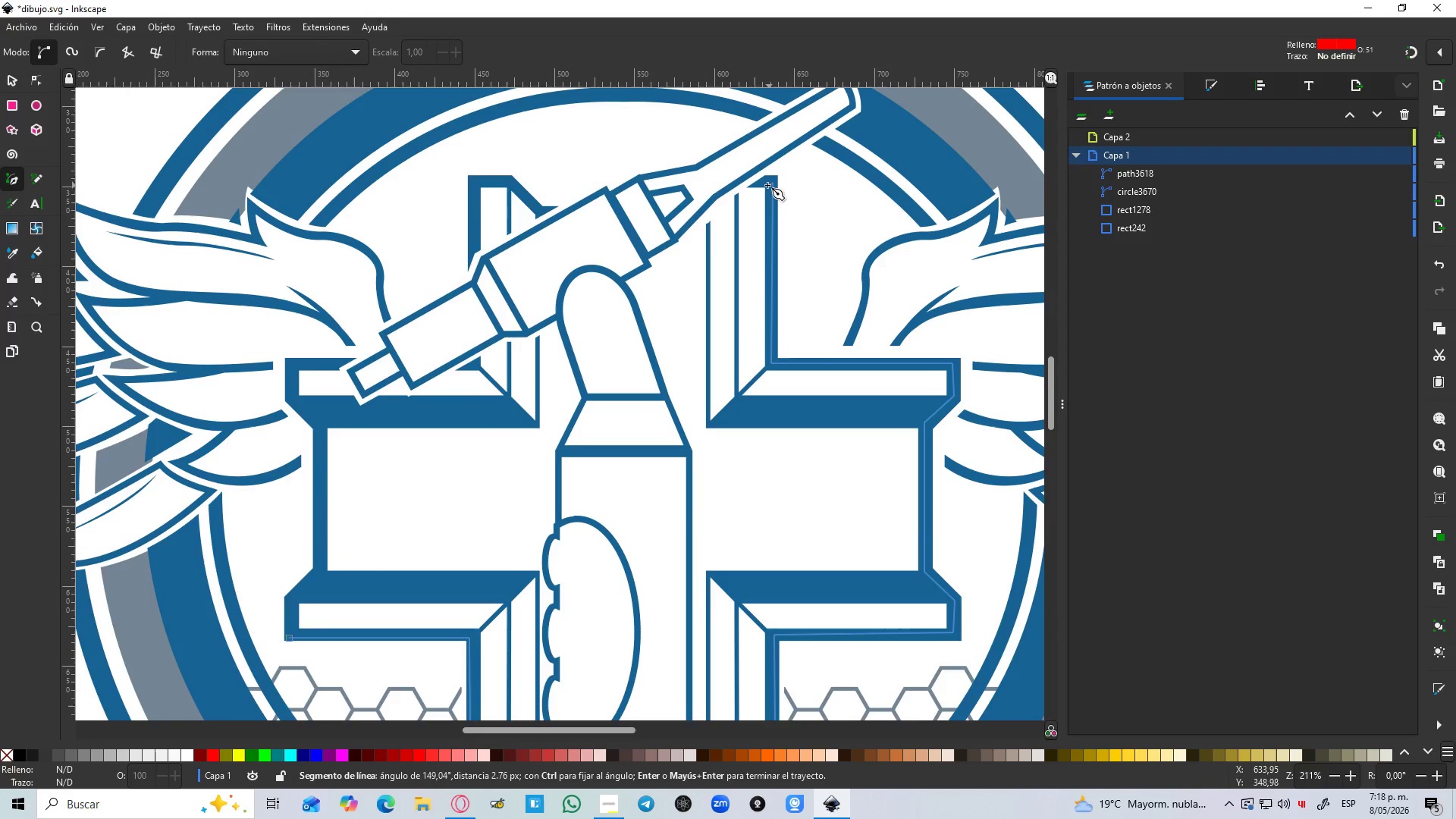 
hold_key(key=ControlLeft, duration=1.5)
scroll: coordinate [762, 185], scroll_direction: up, amount: 1.0
 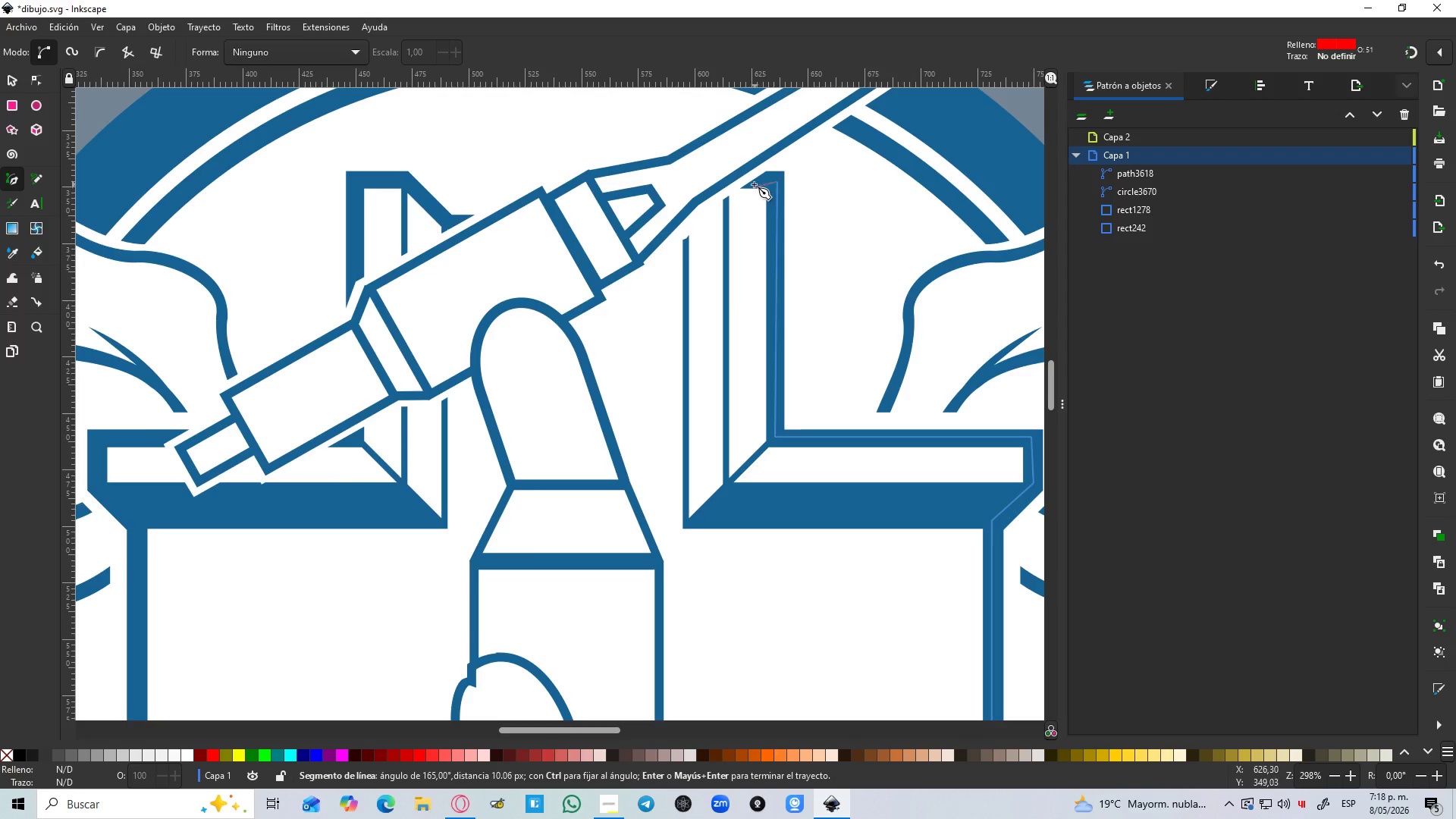 
hold_key(key=ControlLeft, duration=1.51)
 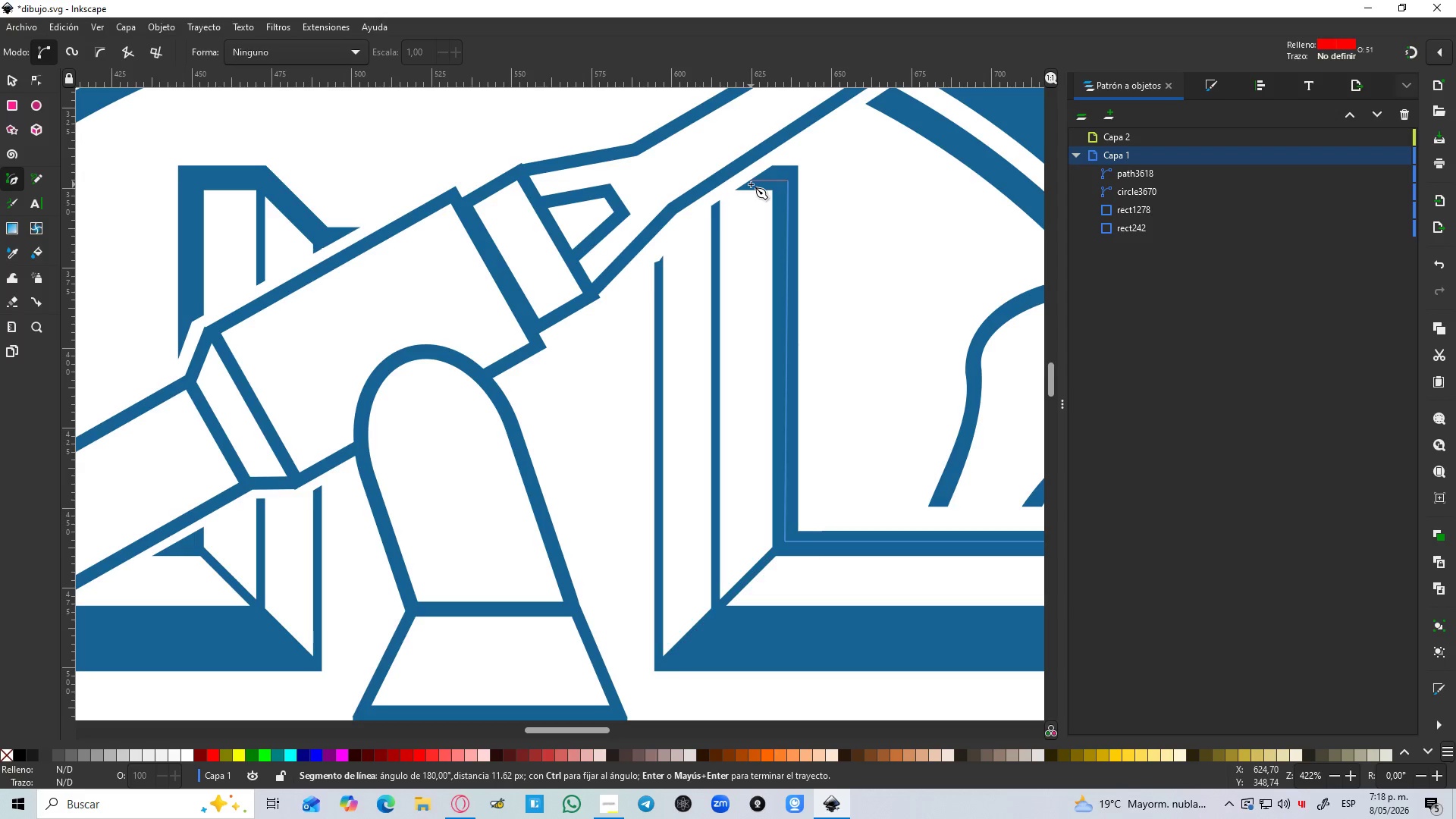 
hold_key(key=ControlLeft, duration=1.52)
 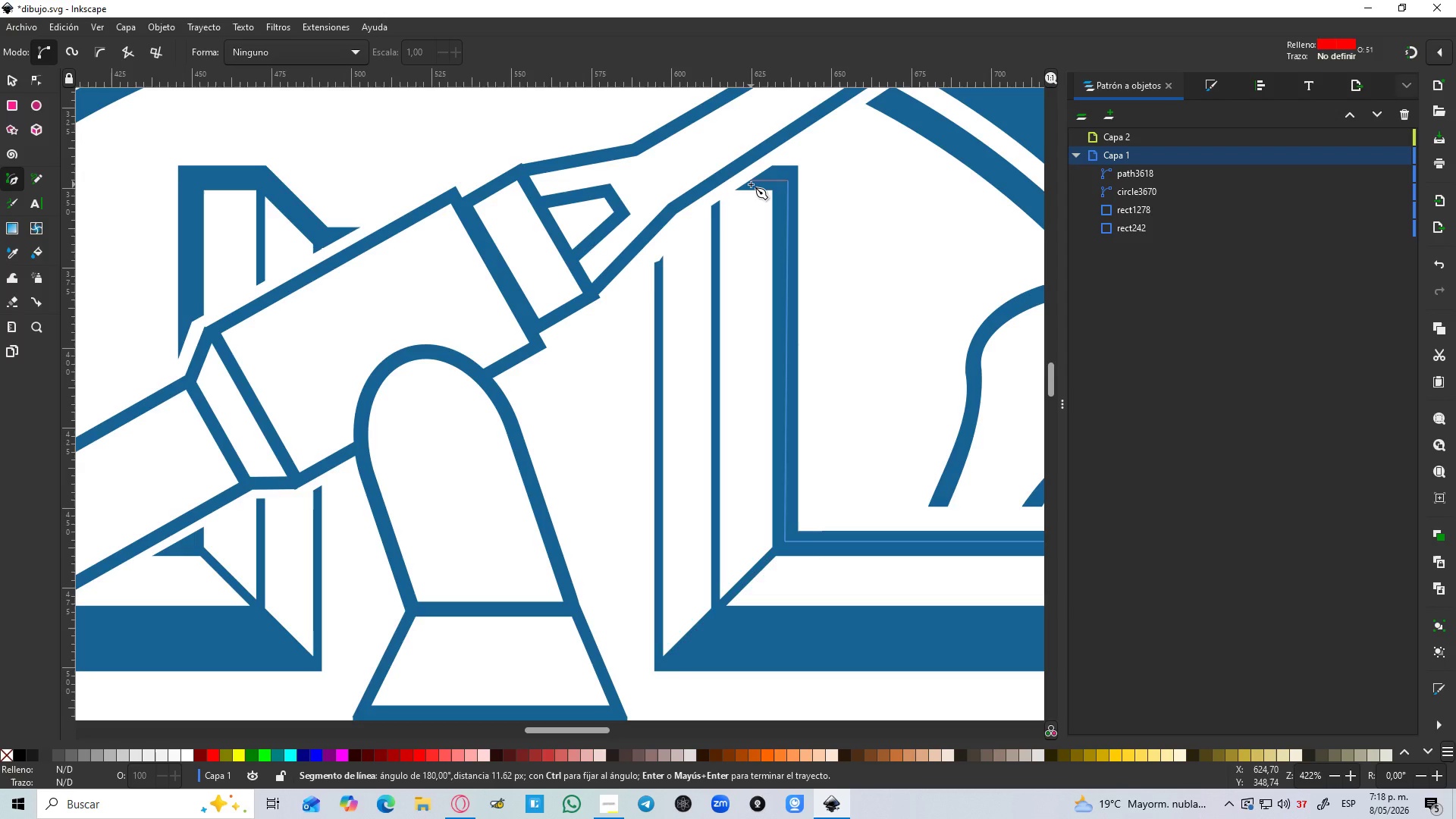 
scroll: coordinate [752, 184], scroll_direction: up, amount: 1.0
 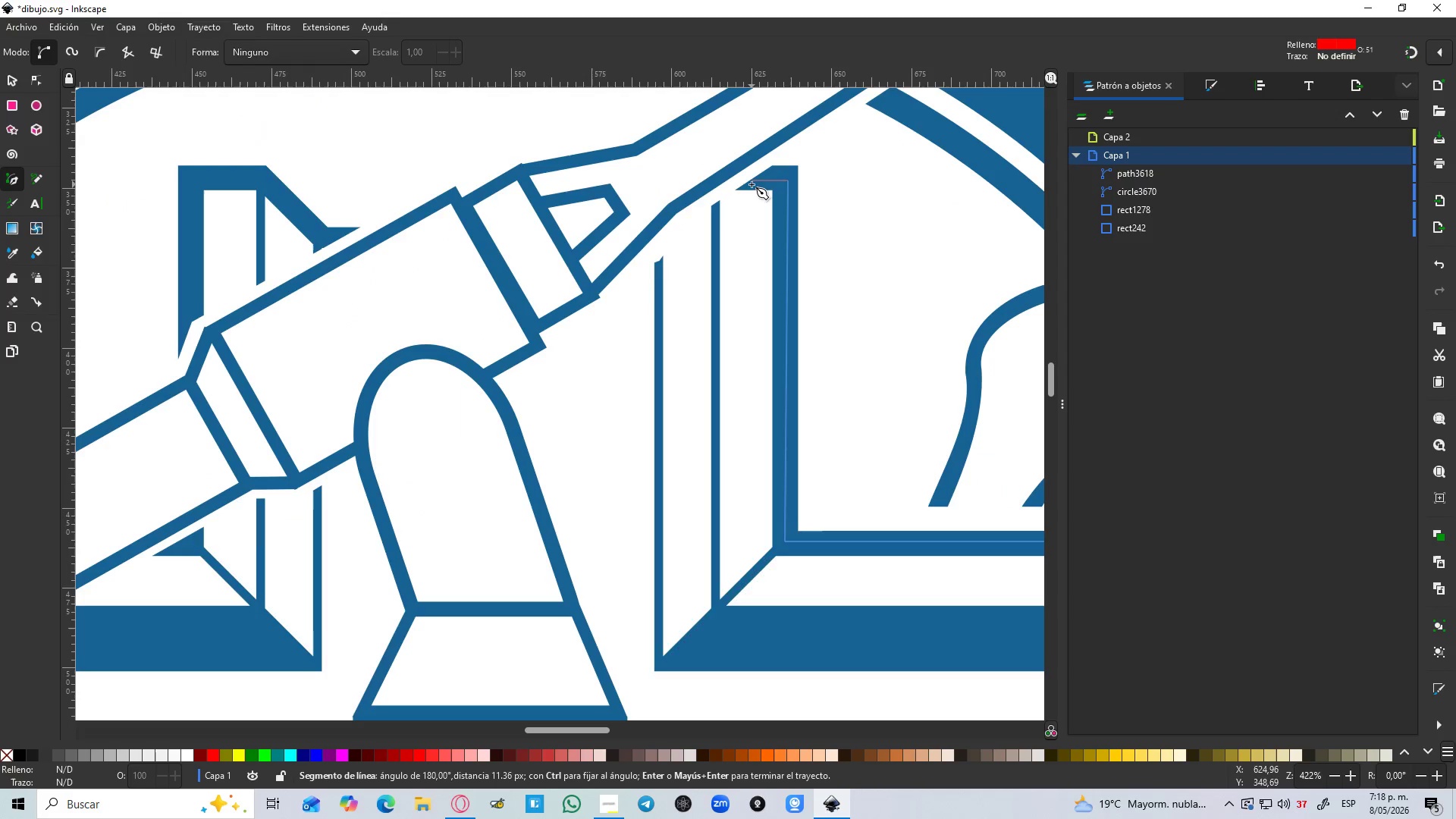 
hold_key(key=ControlLeft, duration=1.14)
 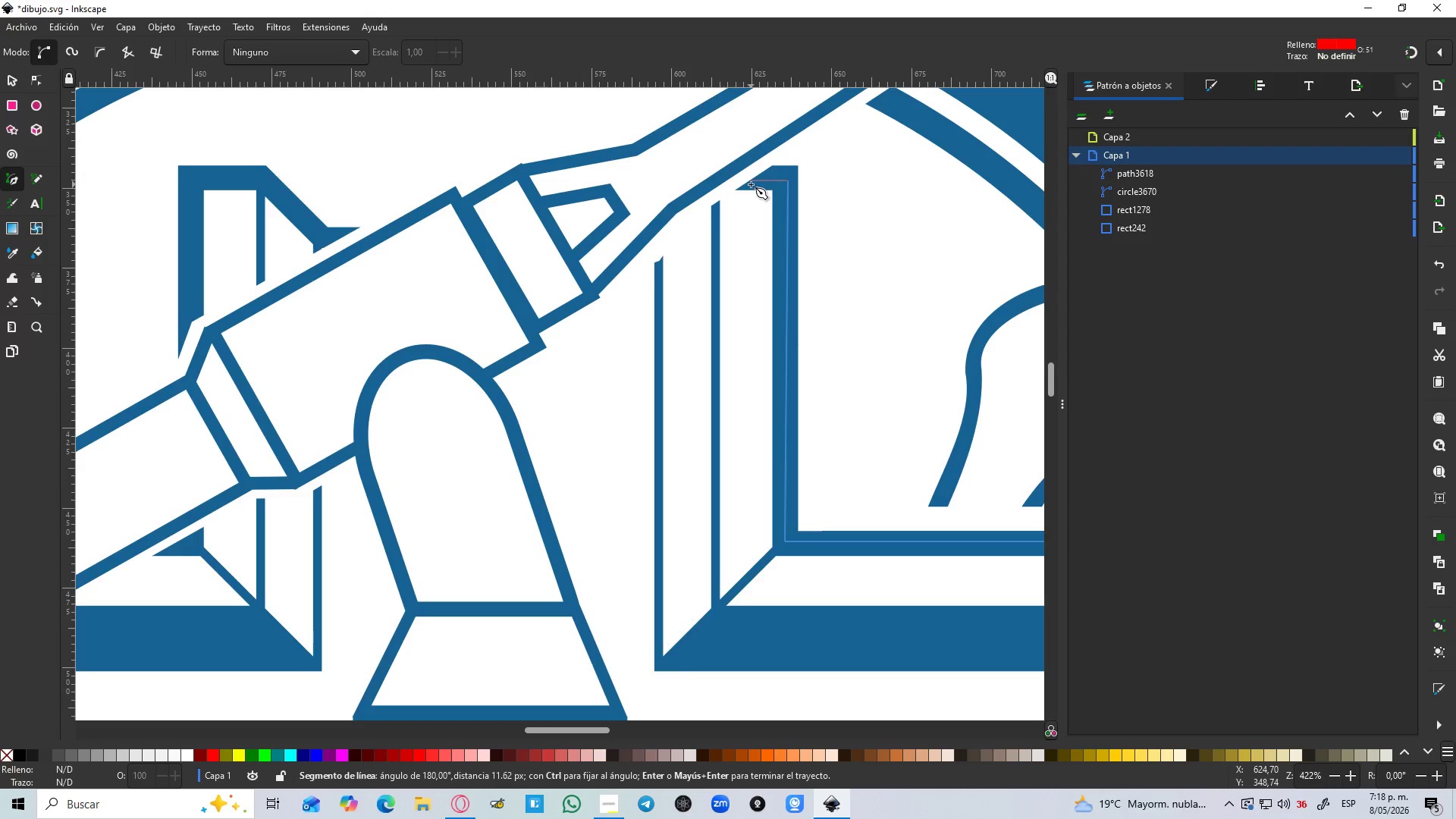 
hold_key(key=ControlLeft, duration=1.55)
left_click([184, 175])
 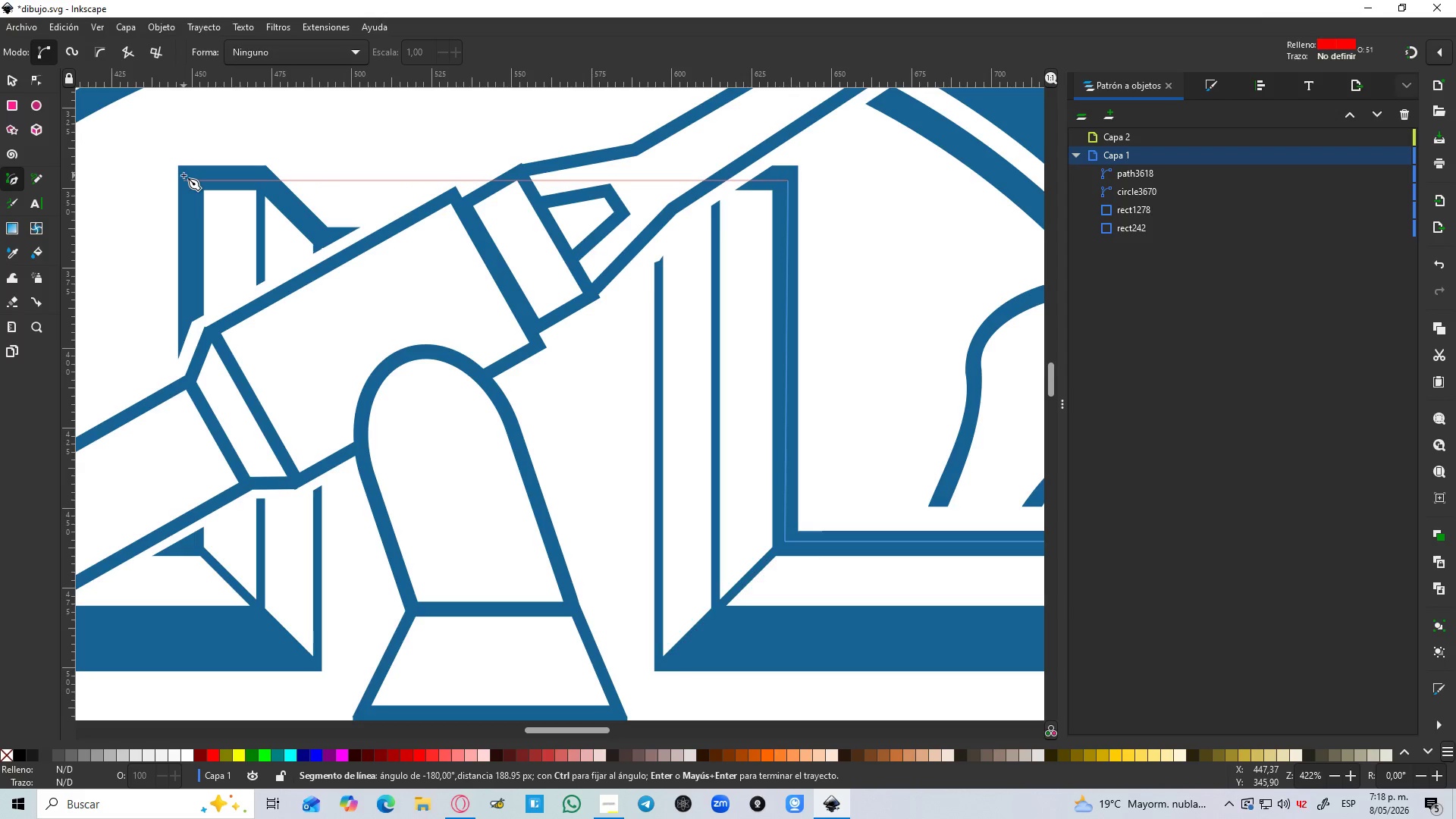 
key(Control+ControlLeft)
 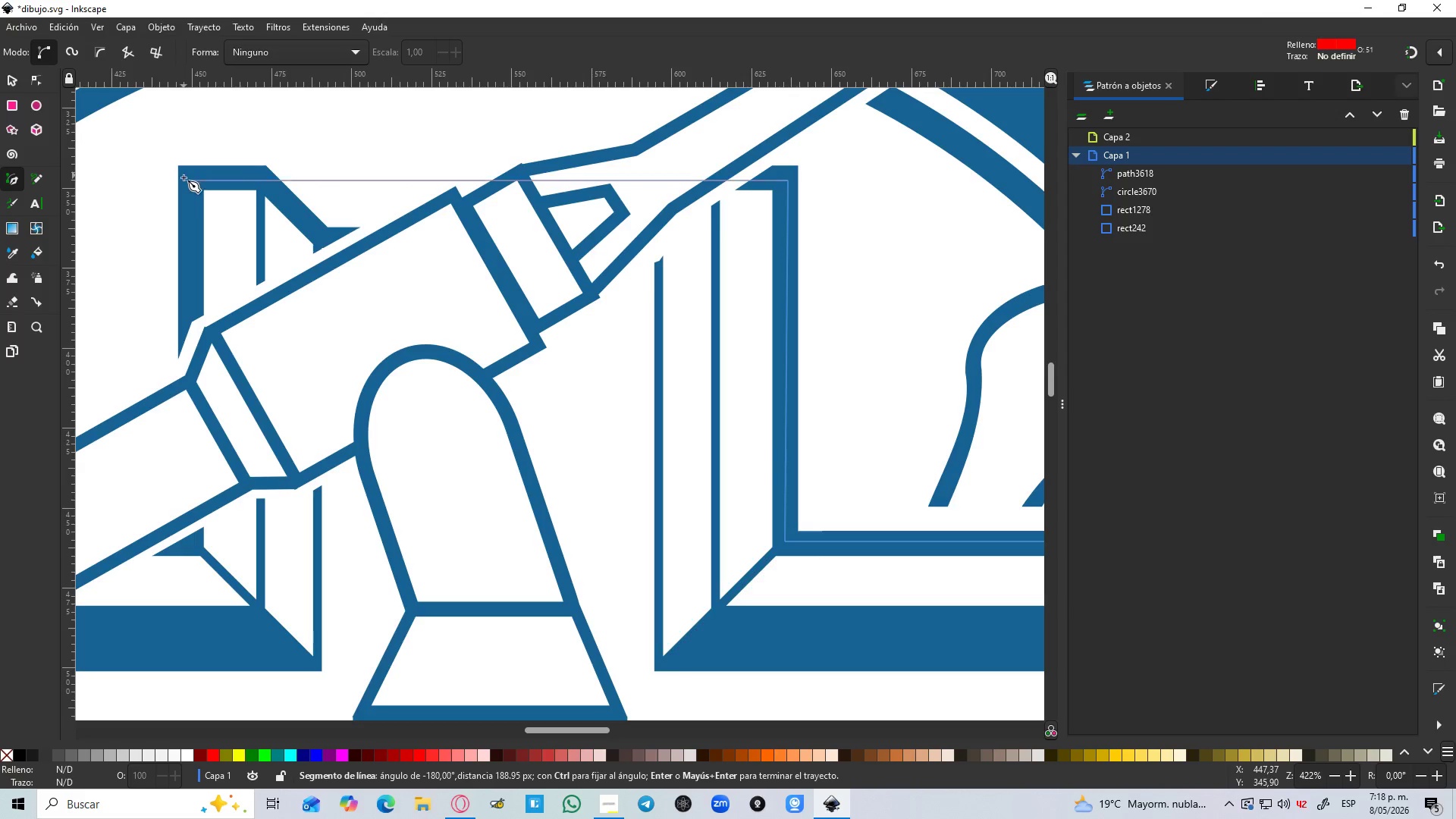 
key(Control+ControlLeft)
 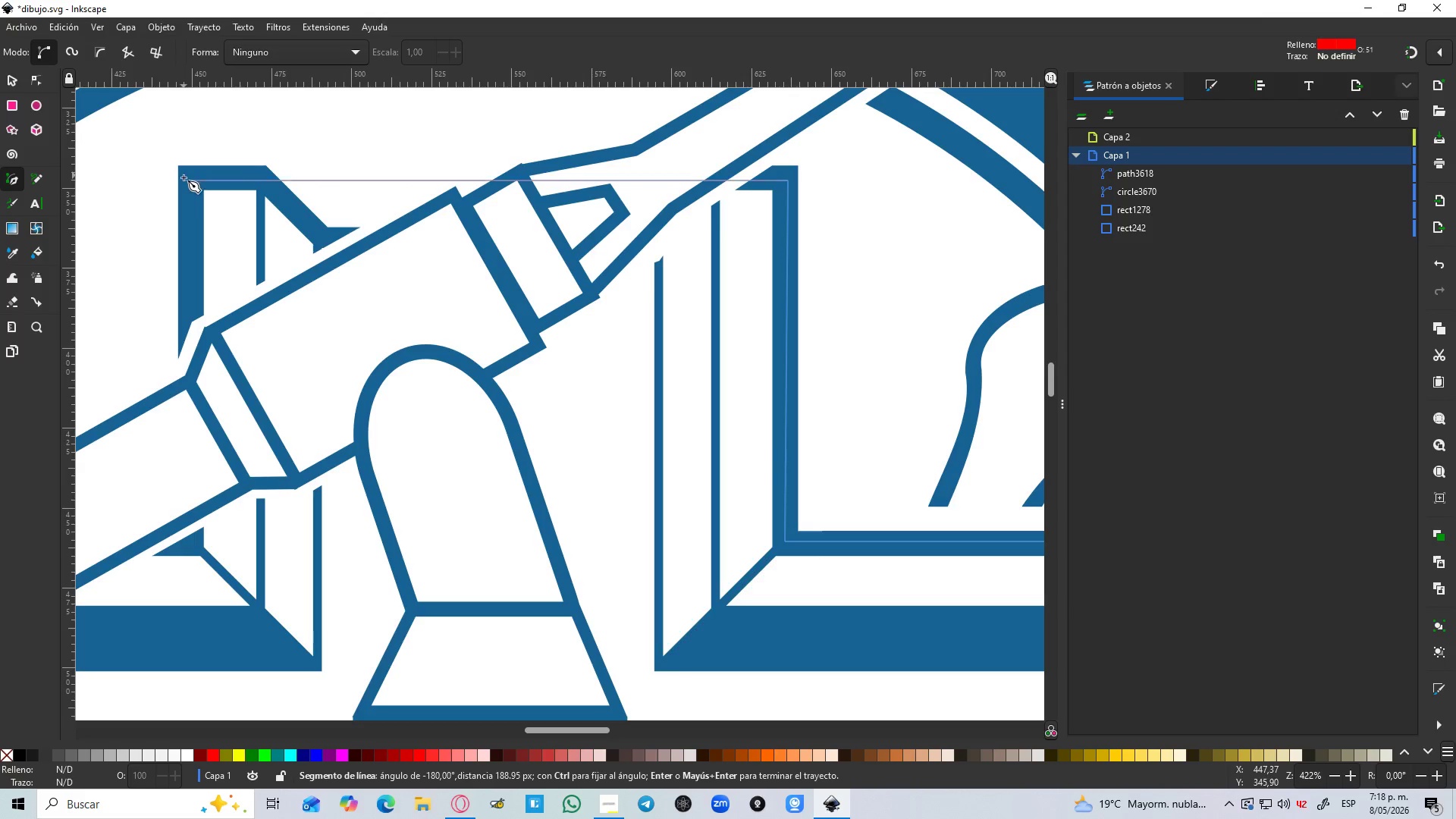 
key(Control+ControlLeft)
 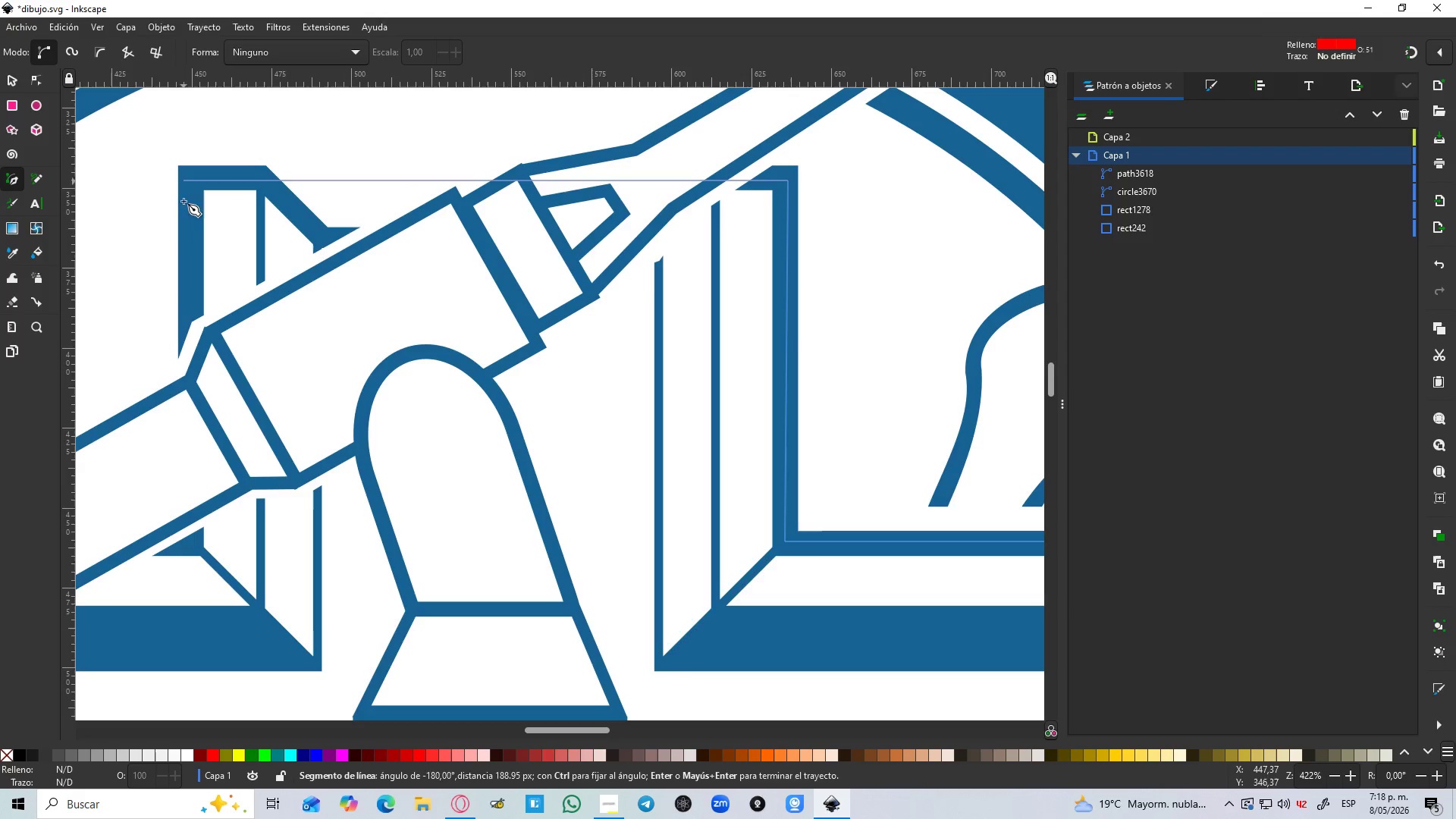 
key(Control+ControlLeft)
 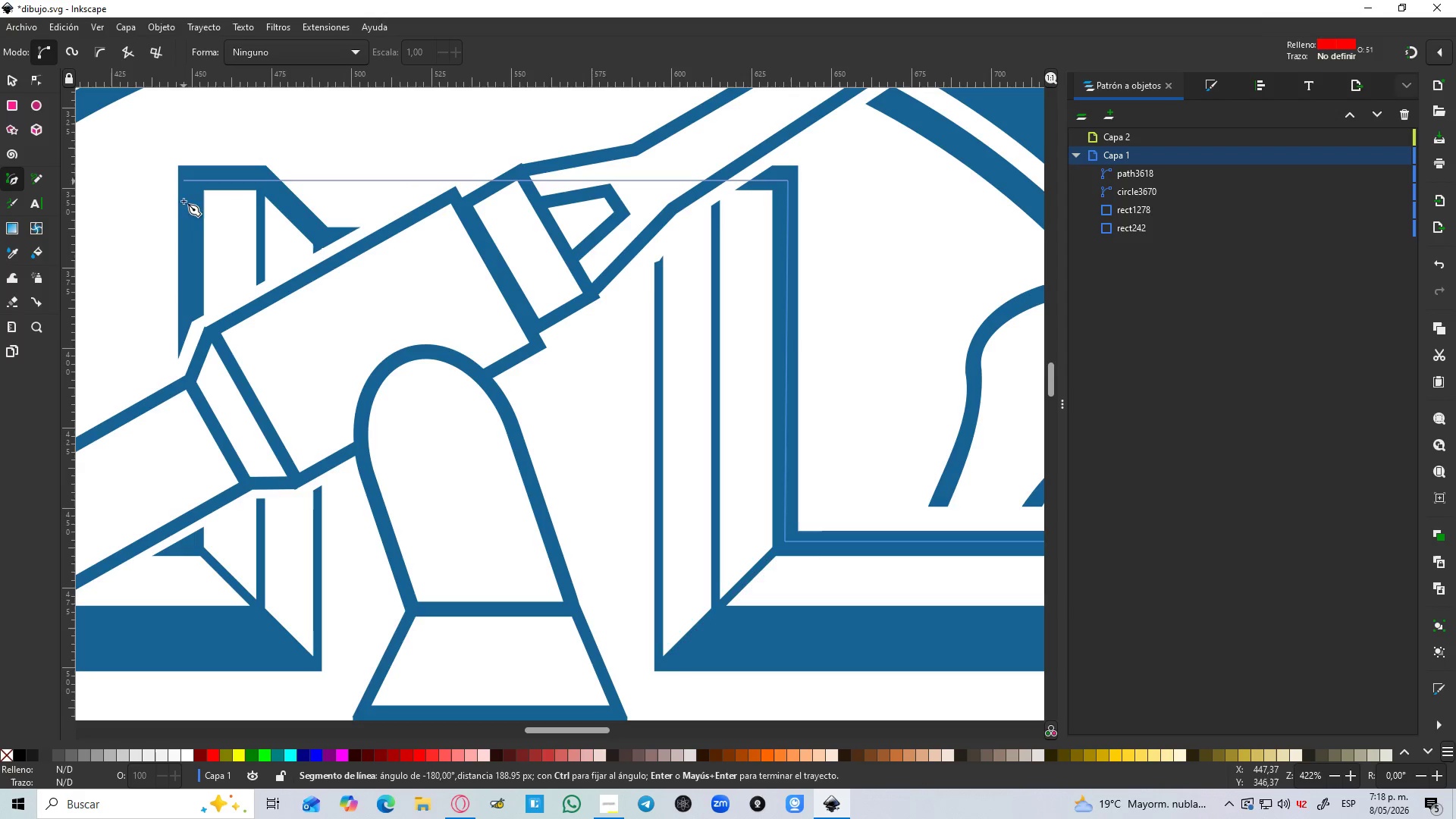 
key(Control+ControlLeft)
 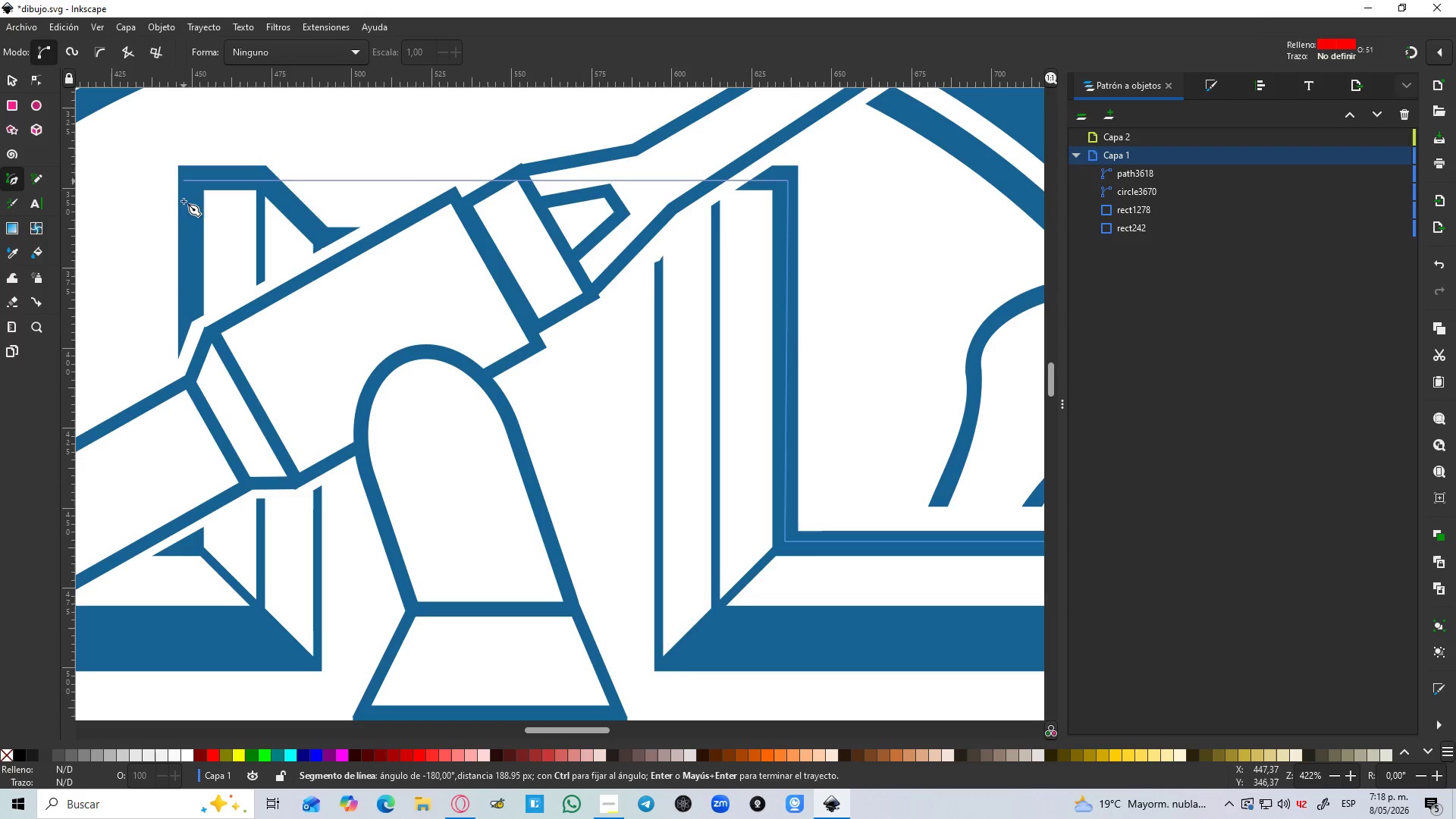 
key(Control+ControlLeft)
 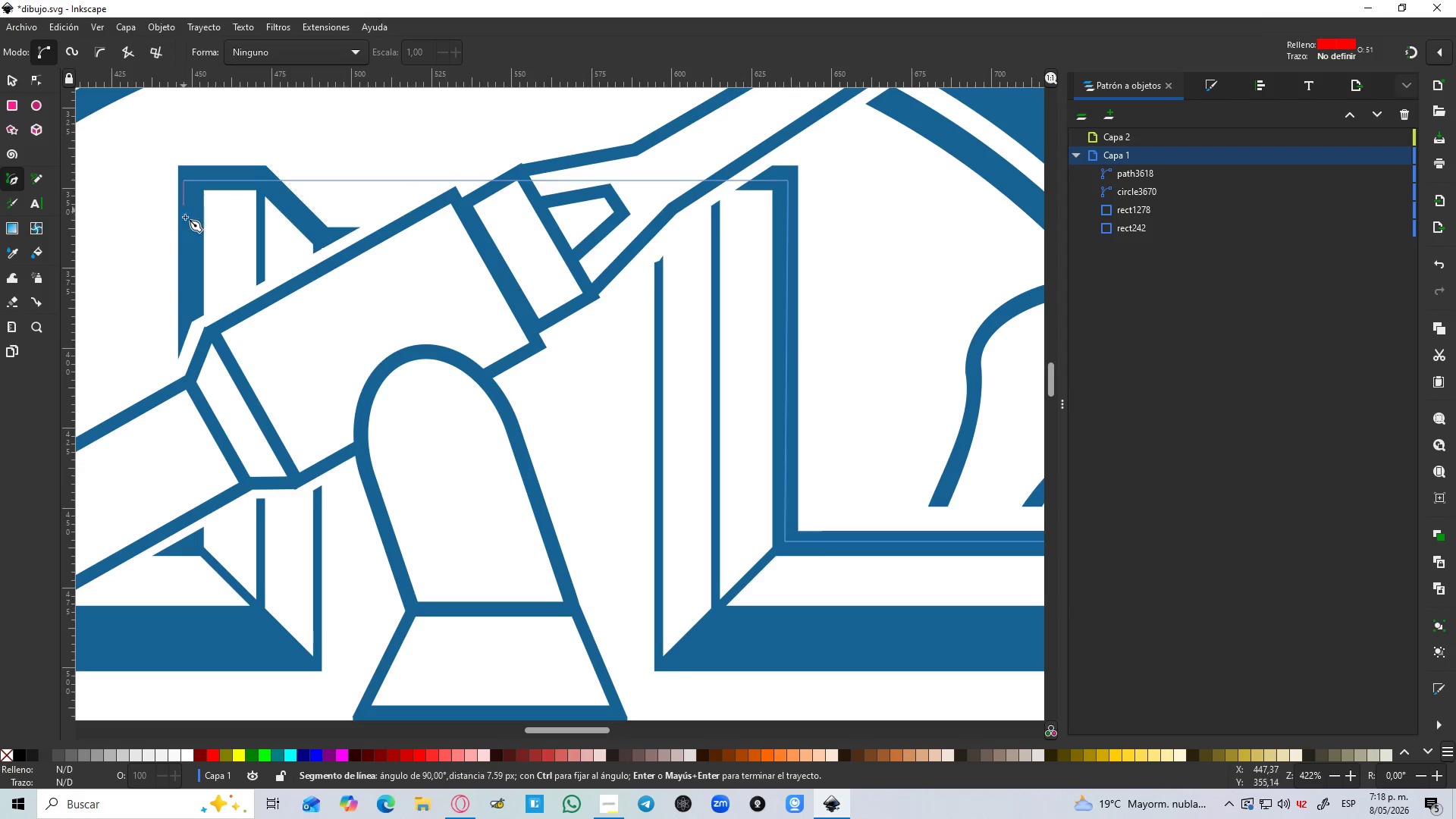 
key(Control+ControlLeft)
 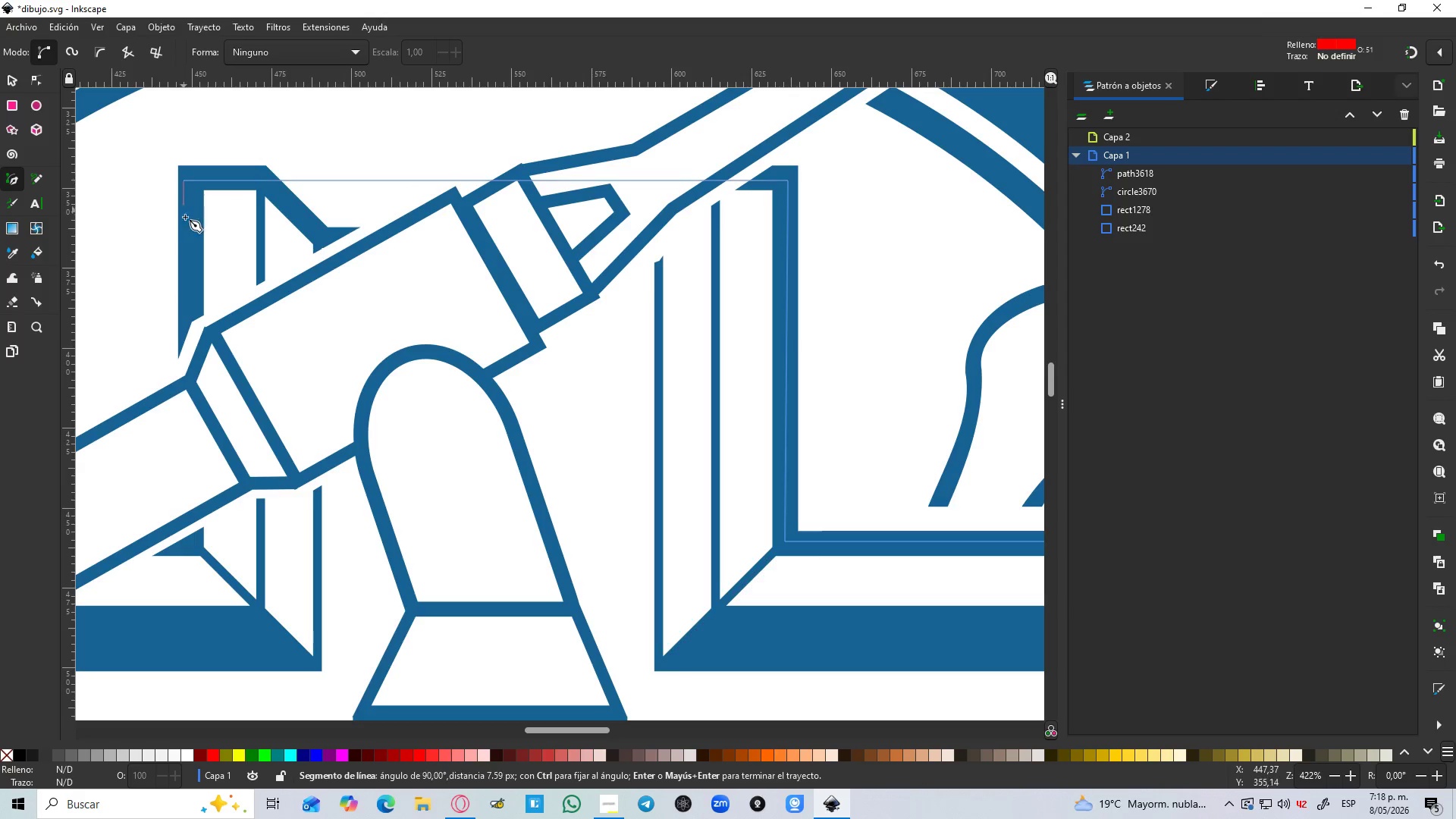 
key(Control+ControlLeft)
 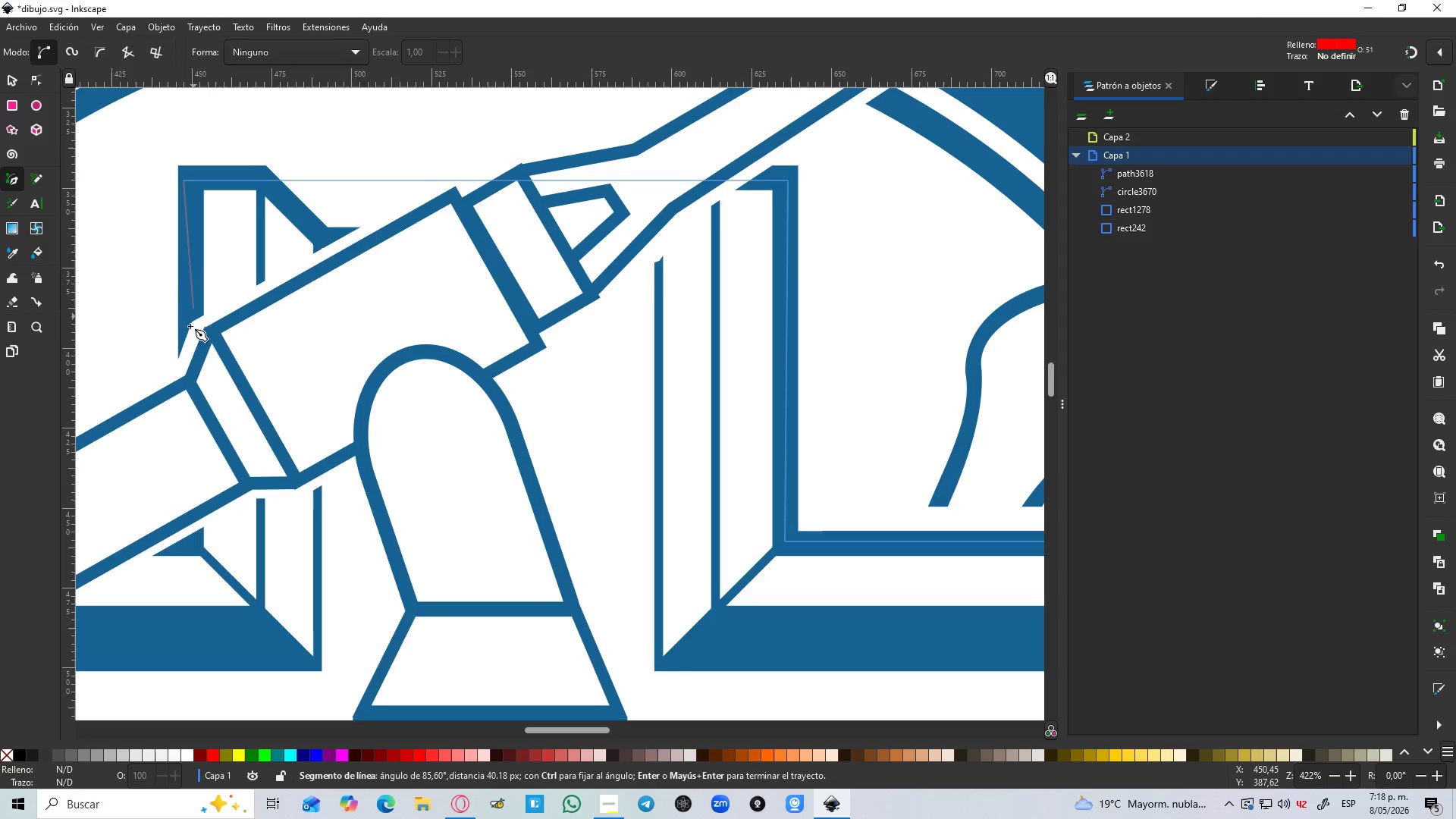 
hold_key(key=ControlLeft, duration=1.5)
 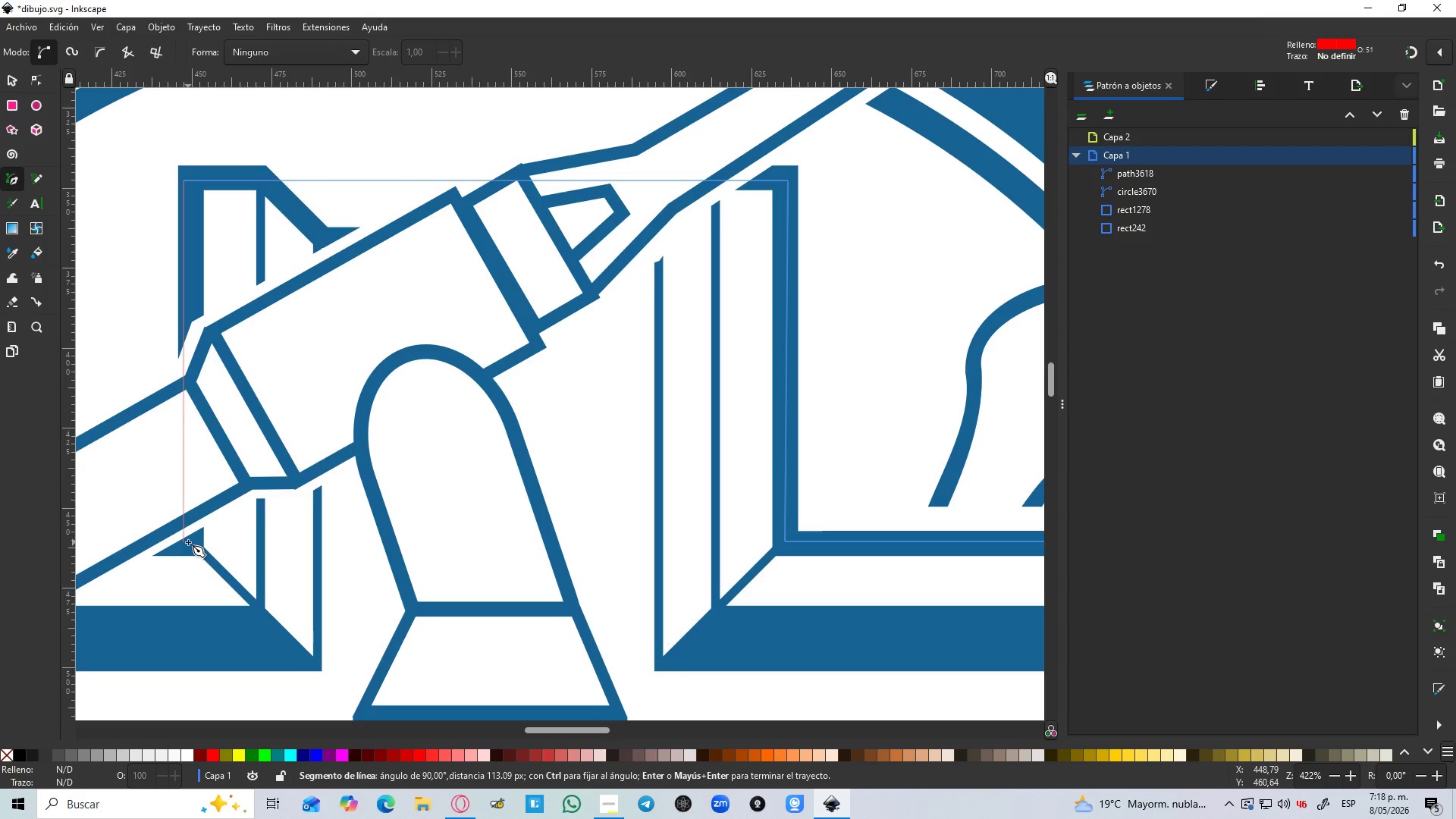 
hold_key(key=ControlLeft, duration=0.94)
left_click([188, 542])
 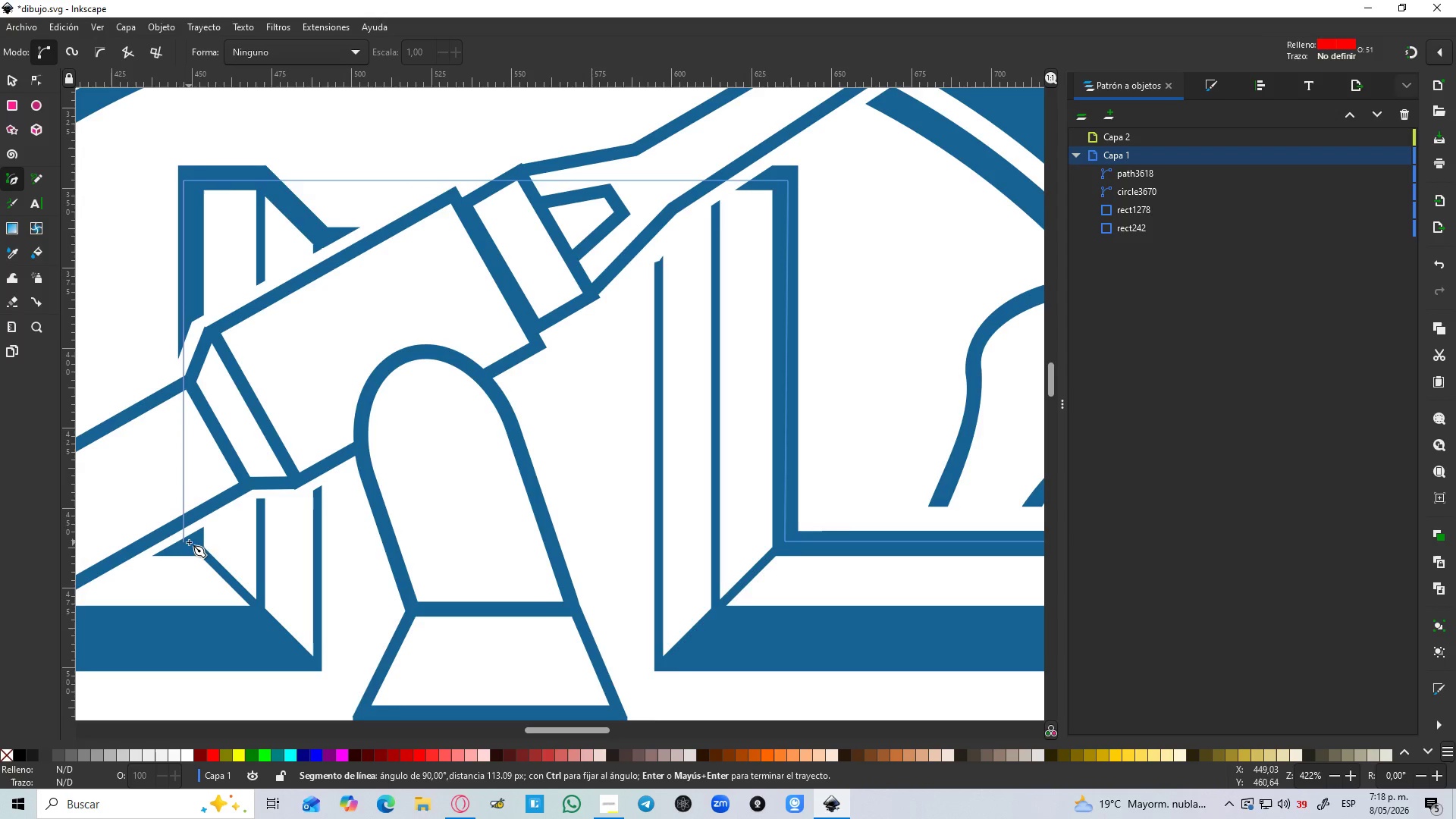 
hold_key(key=Space, duration=0.47)
 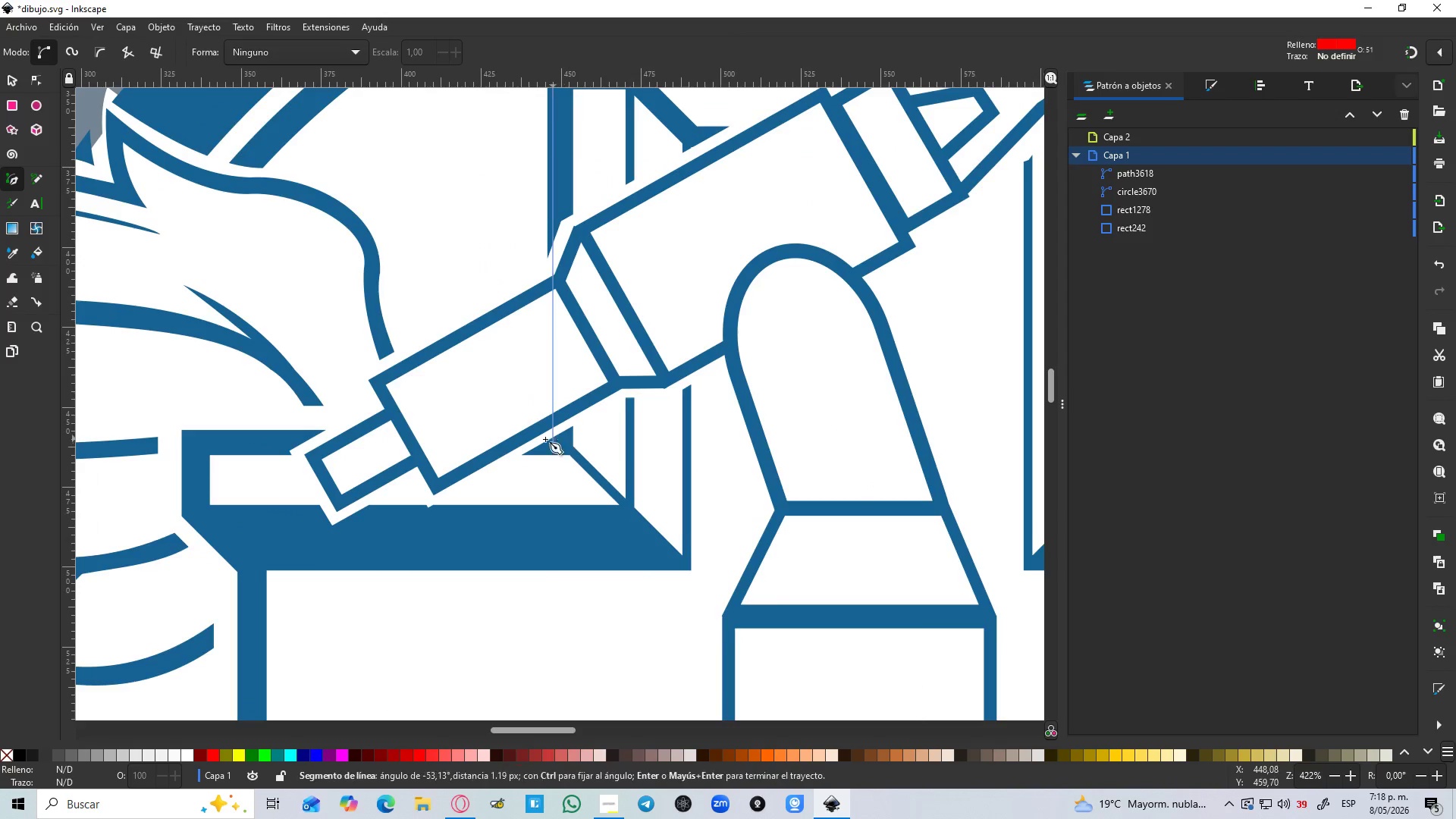 
hold_key(key=ControlLeft, duration=1.5)
left_click([197, 440])
 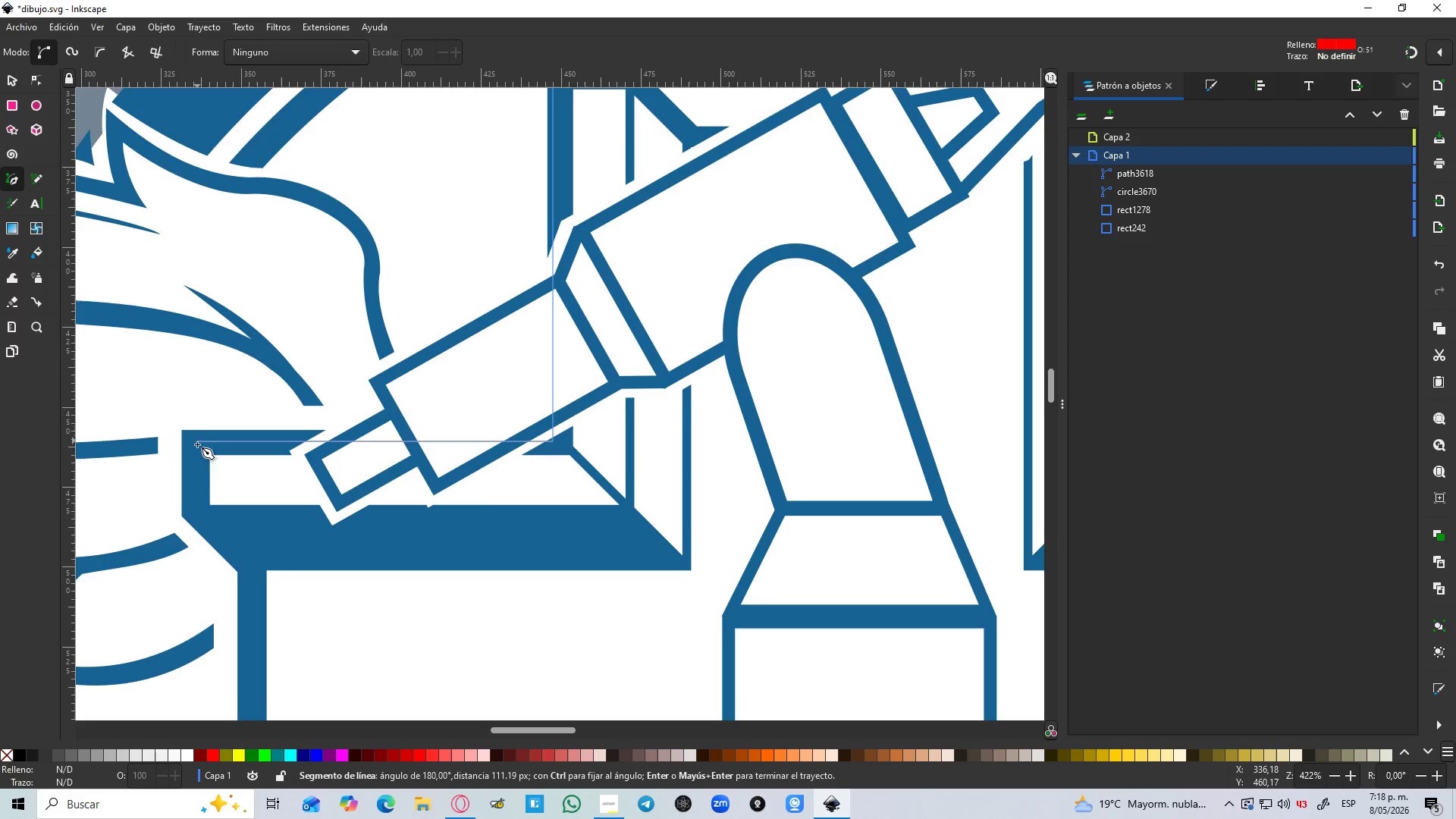 
key(Control+ControlLeft)
 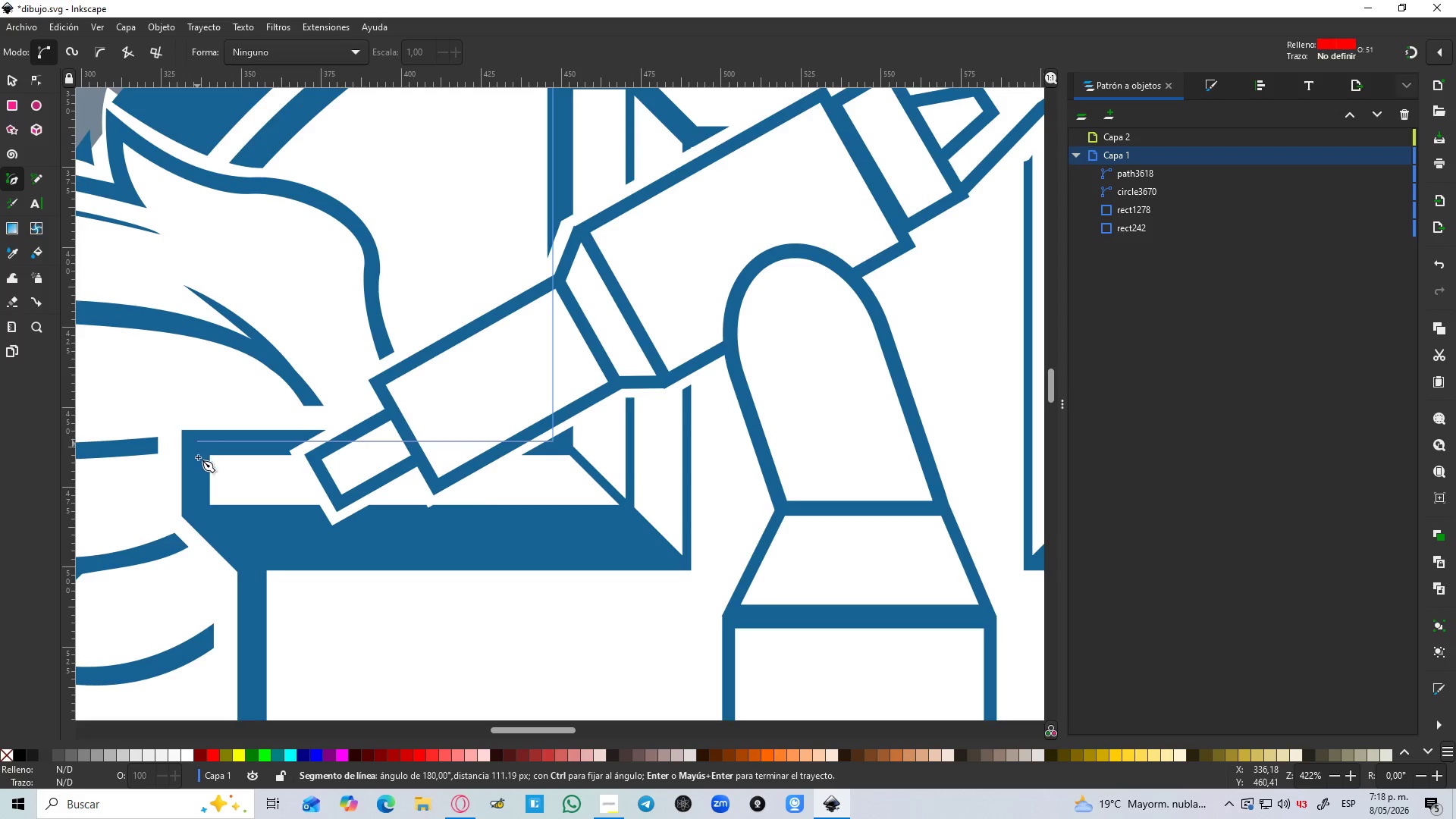 
key(Control+ControlLeft)
 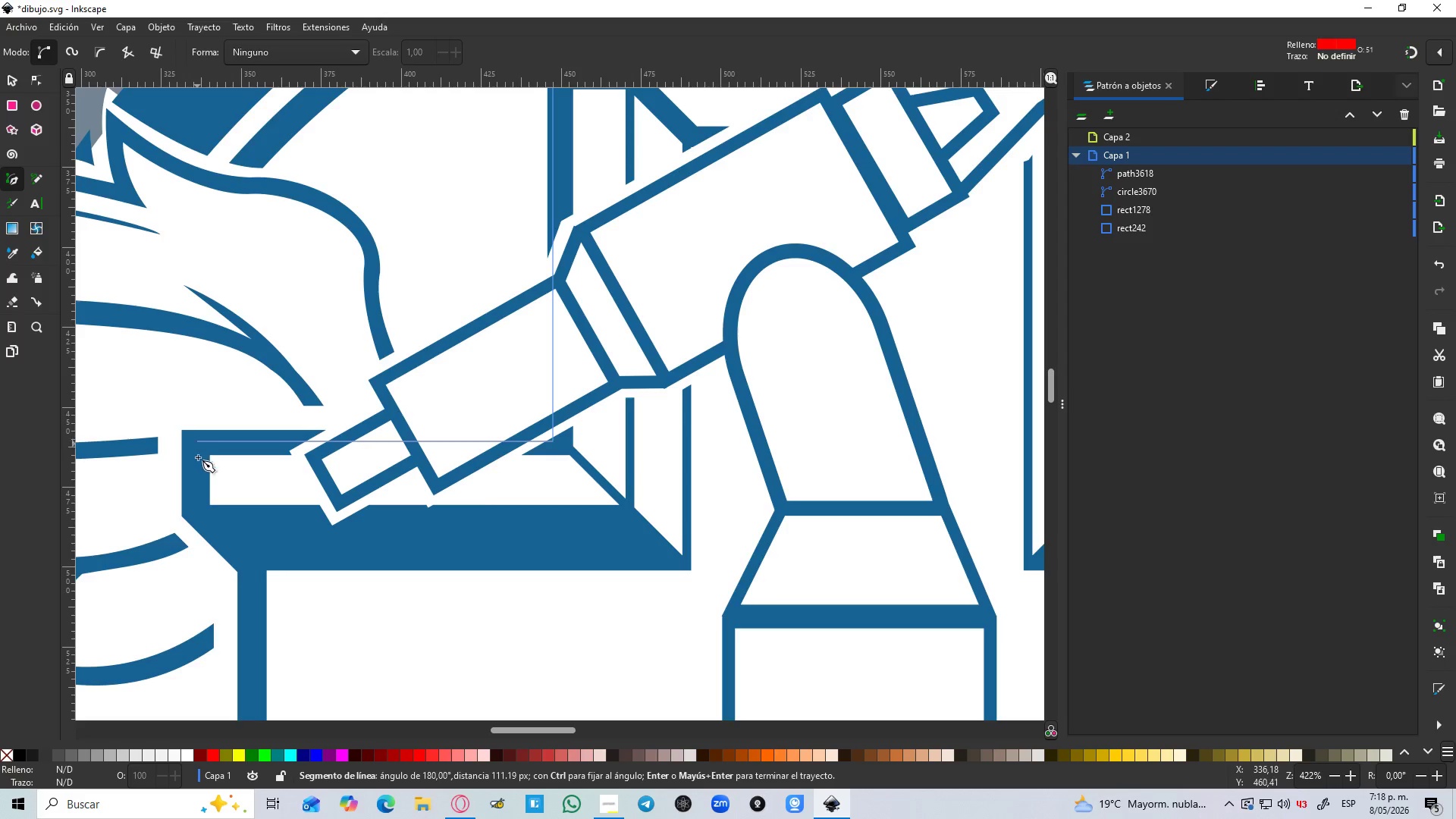 
key(Control+ControlLeft)
 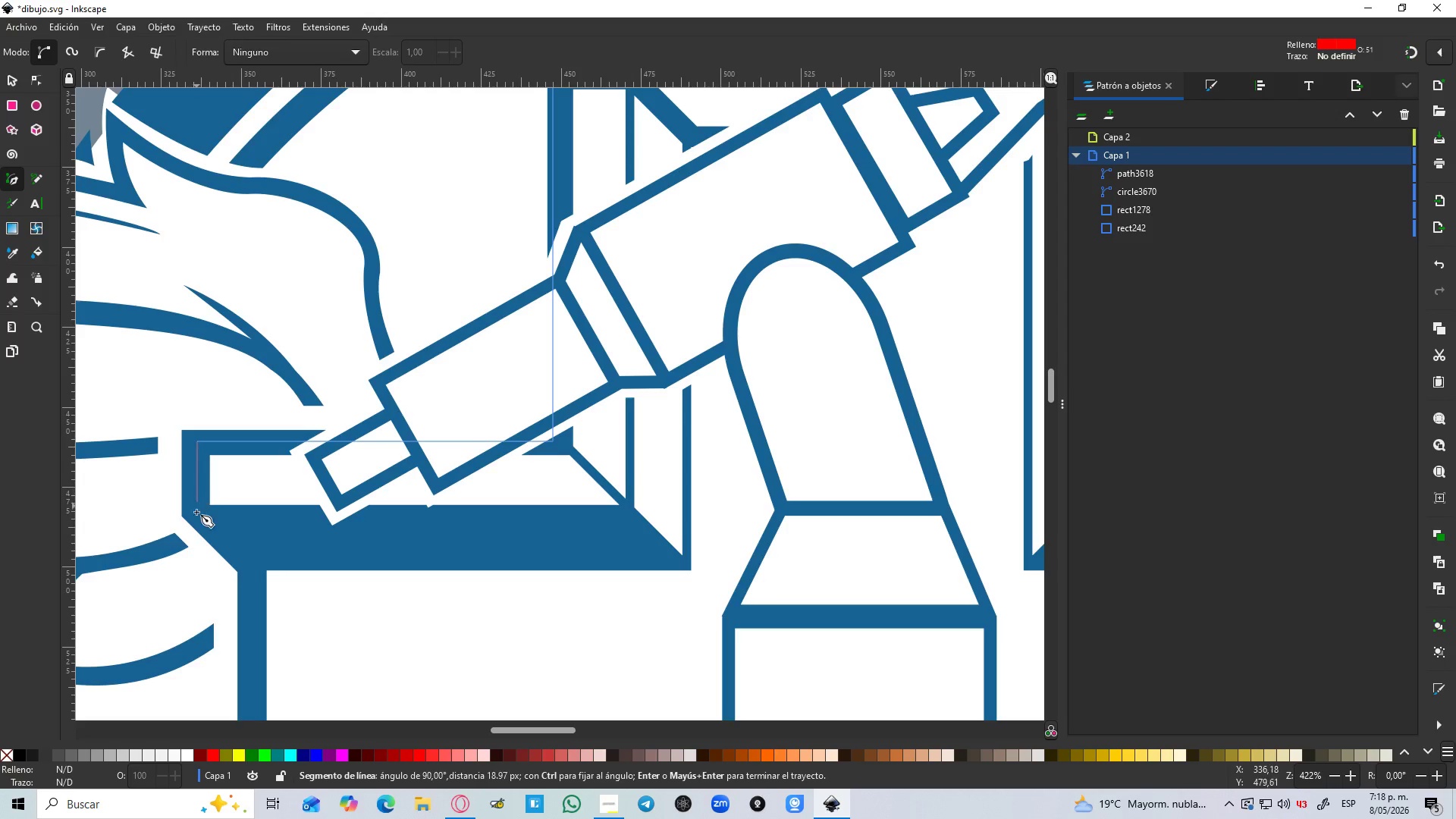 
key(Control+Z)
 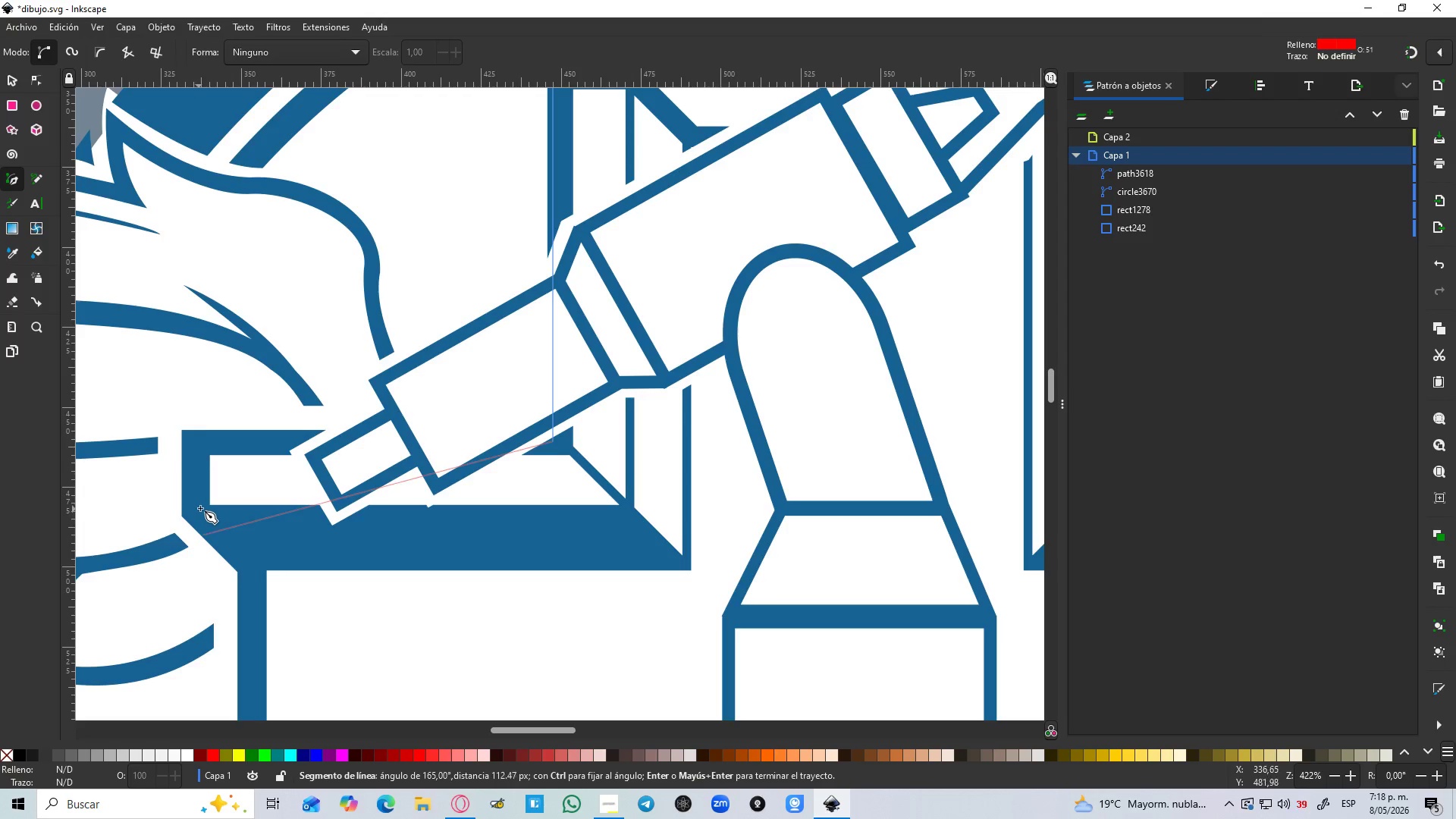 
key(Control+Z)
 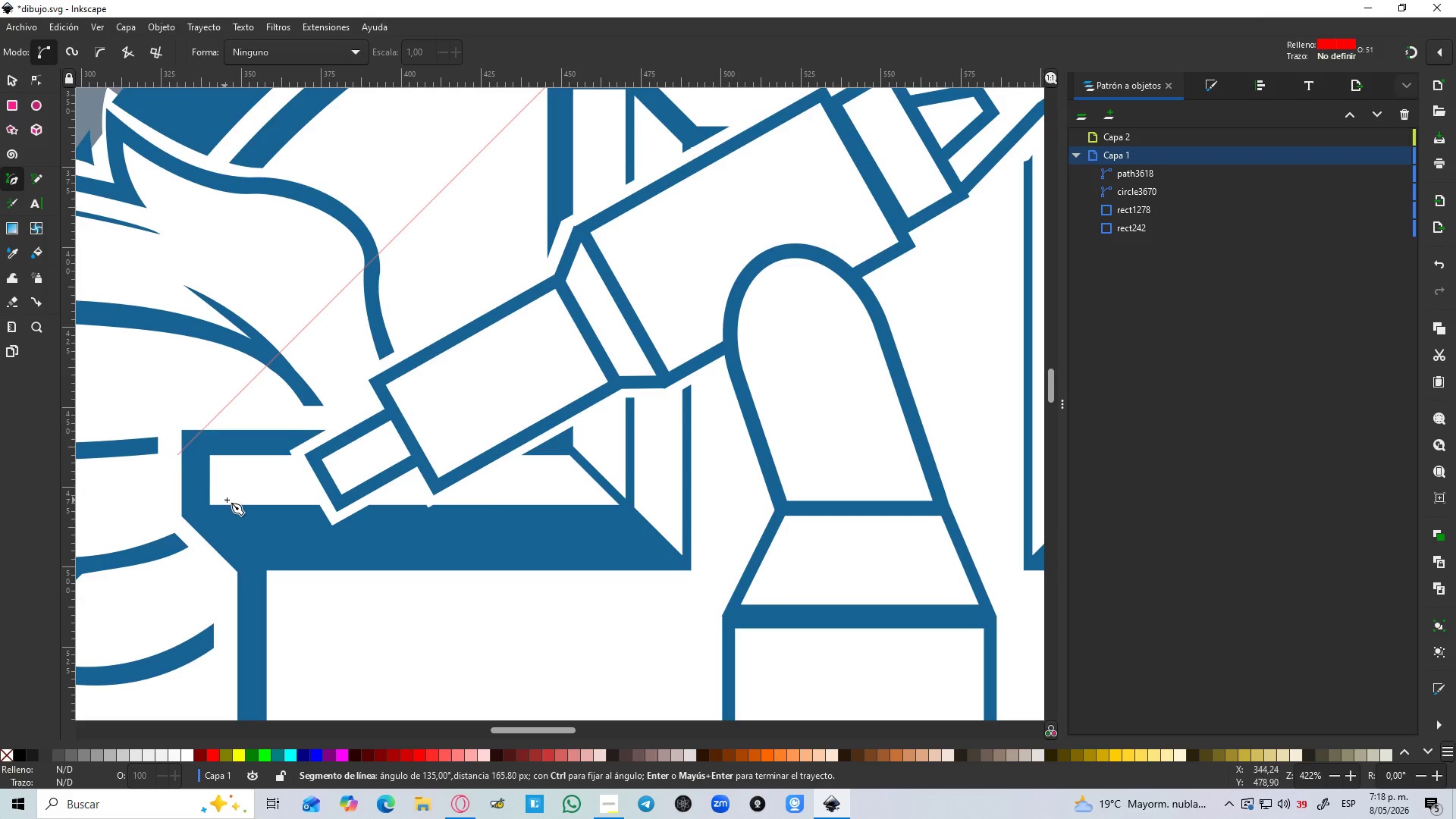 
key(Control+Z)
 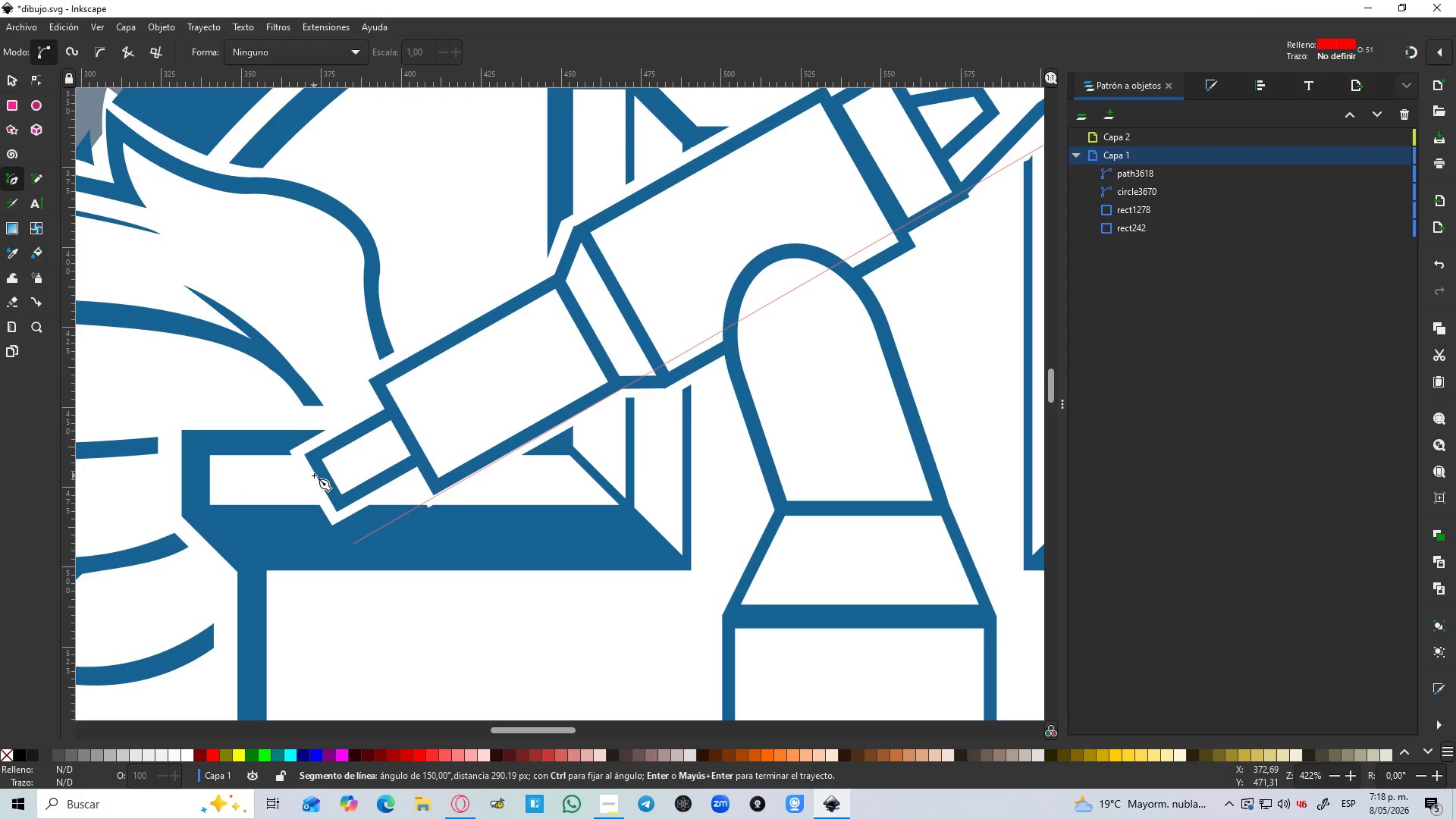 
key(Control+Z)
 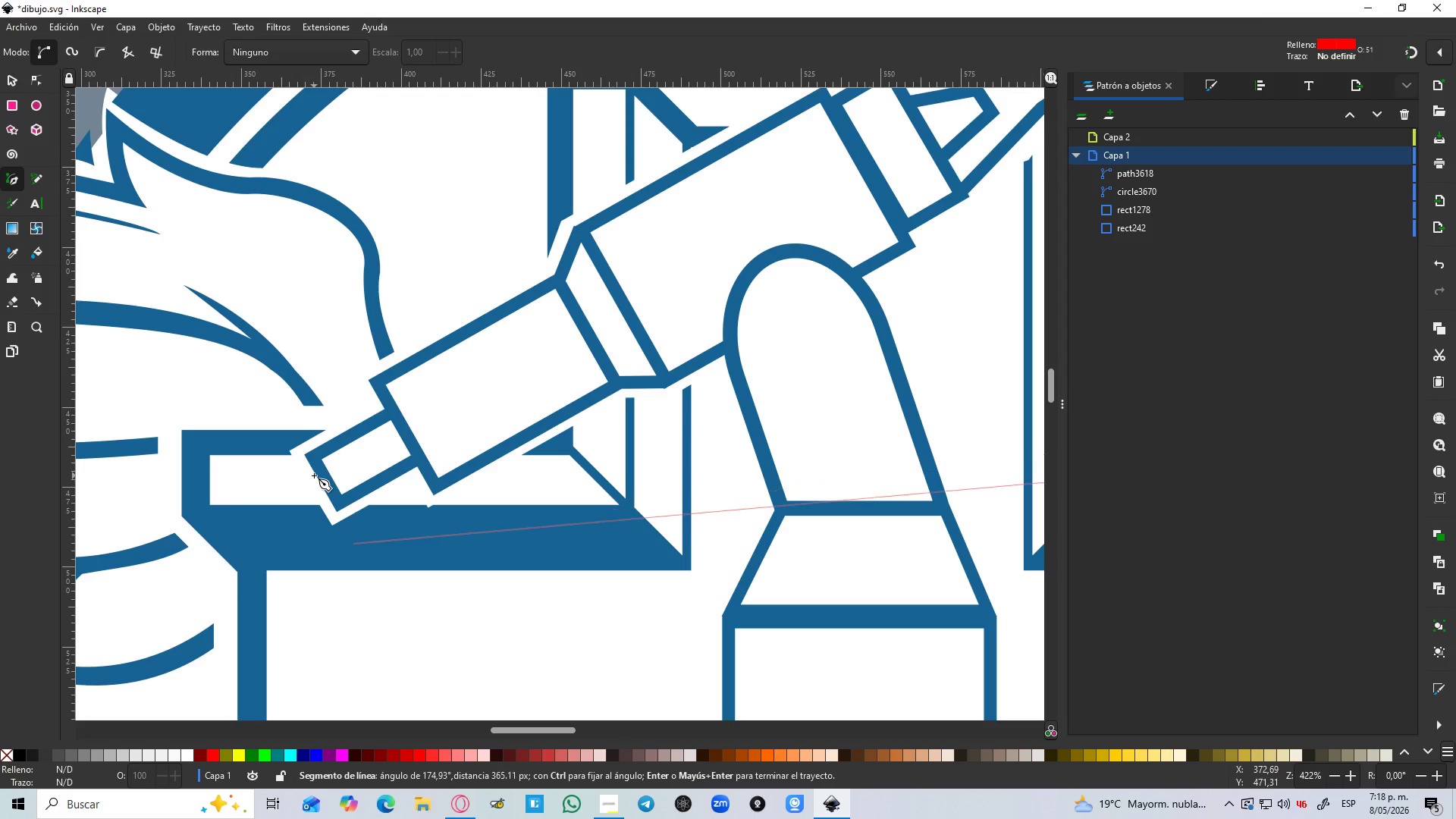 
key(Control+Z)
 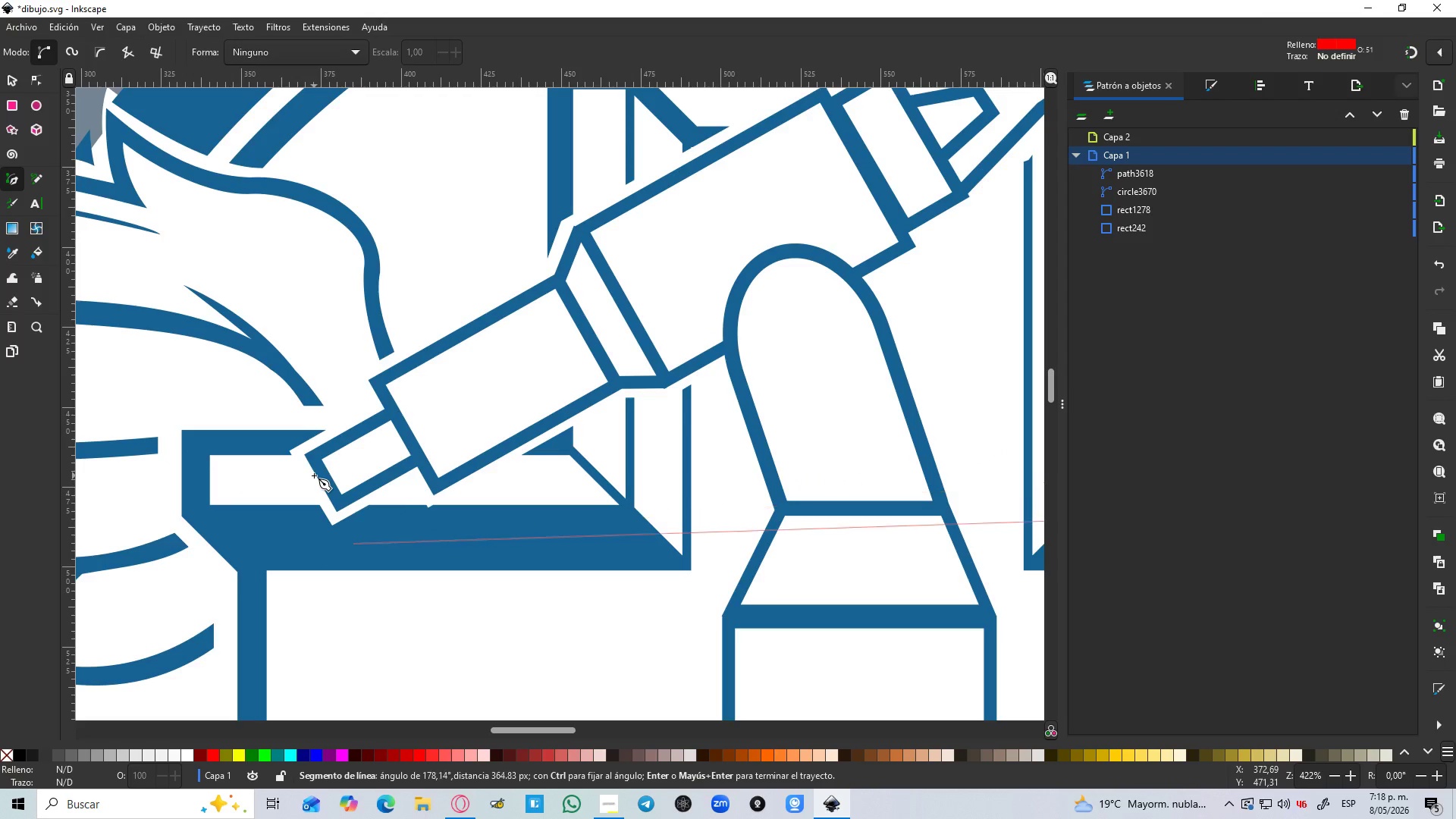 
key(Control+Z)
 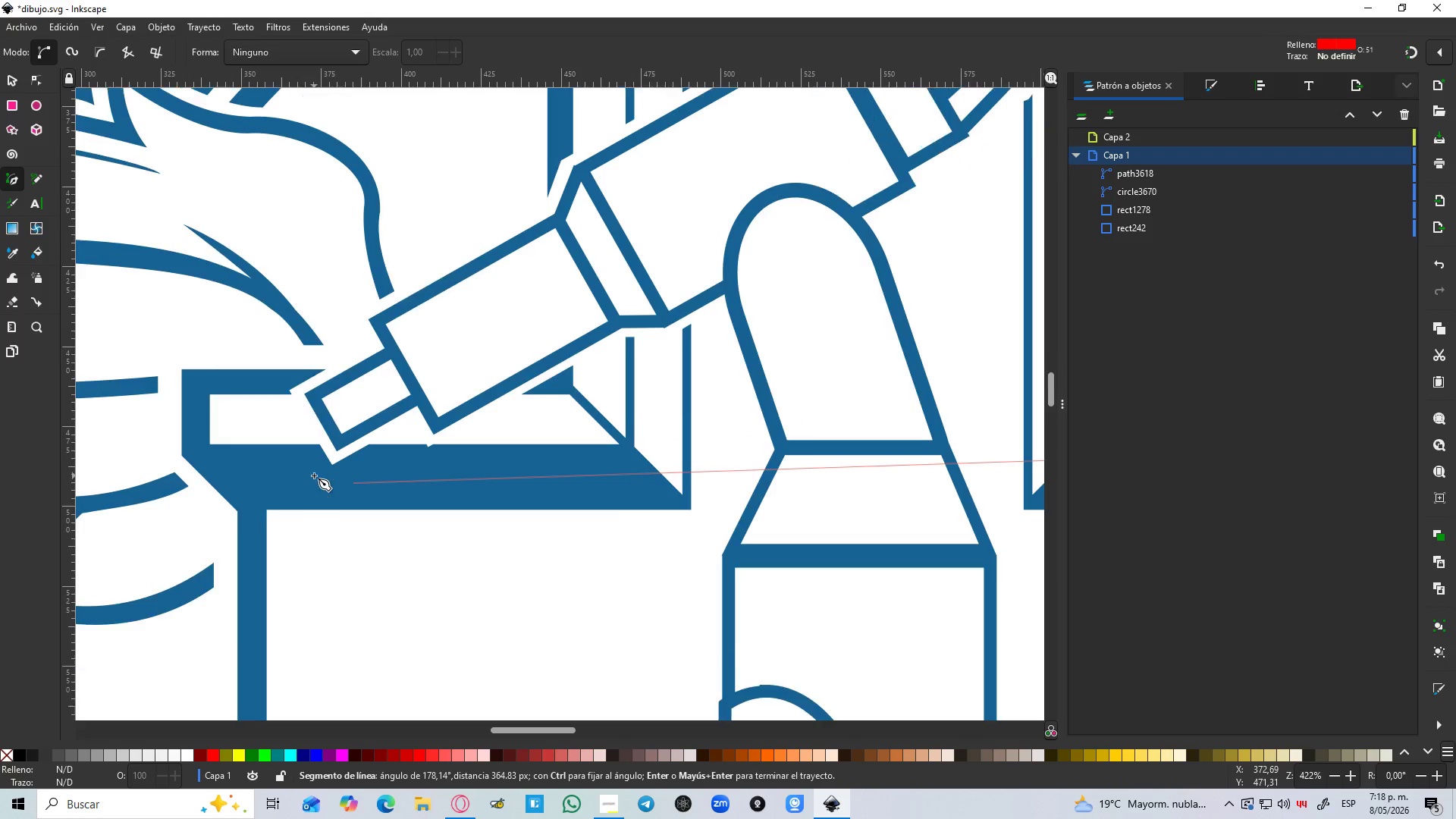 
key(Control+Z)
 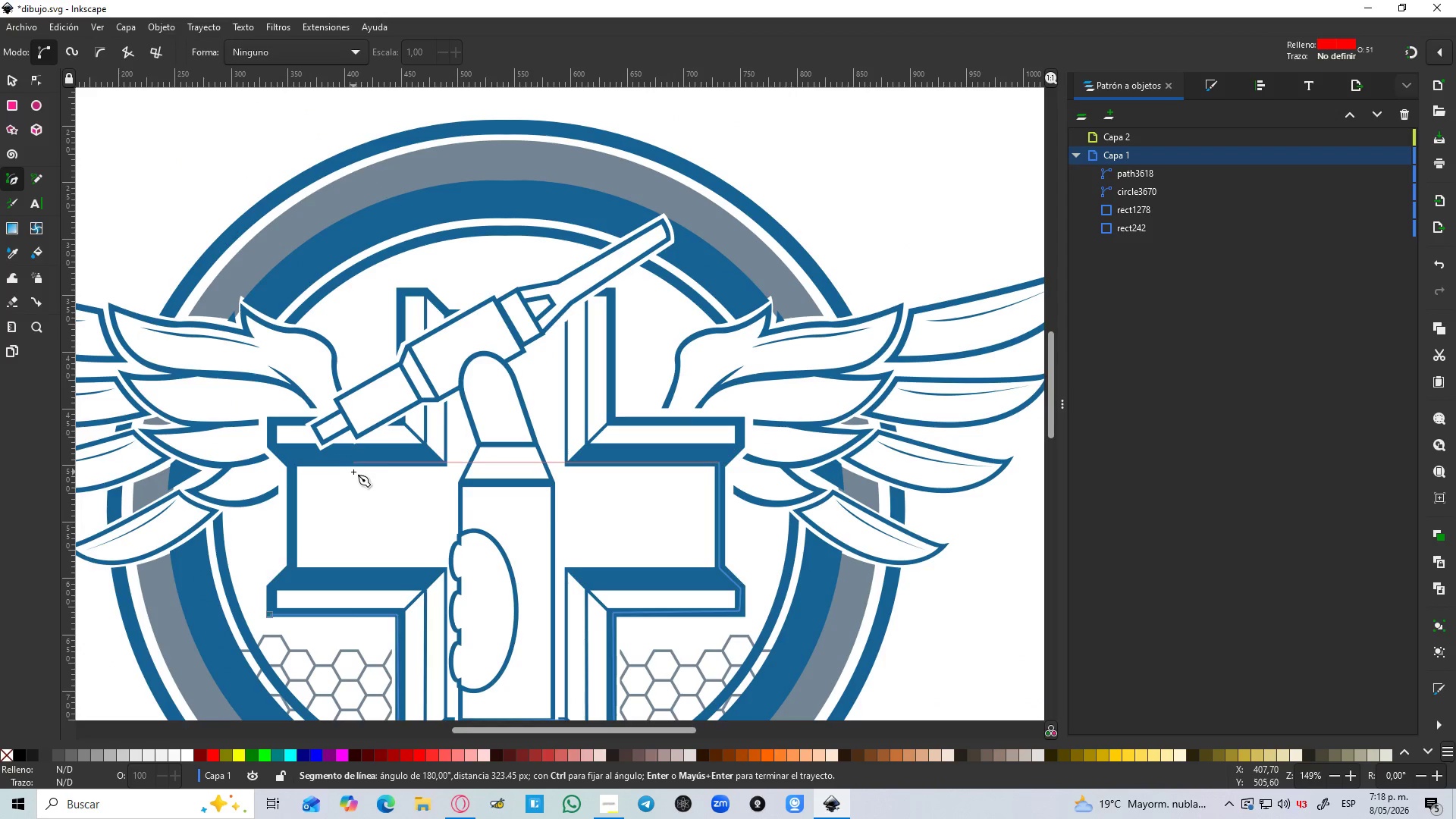 
scroll: coordinate [314, 475], scroll_direction: down, amount: 5.0
 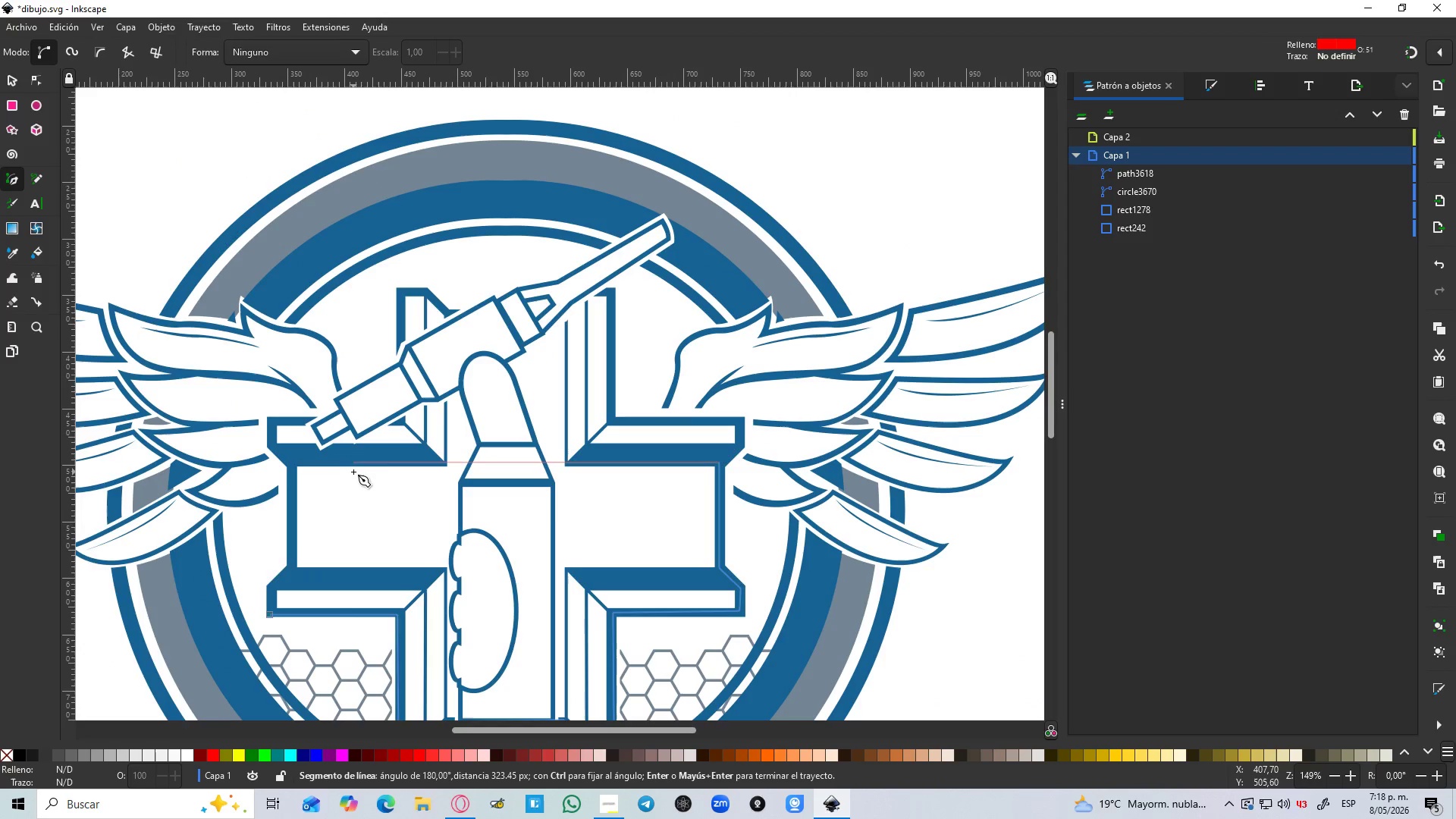 
key(Control+Z)
 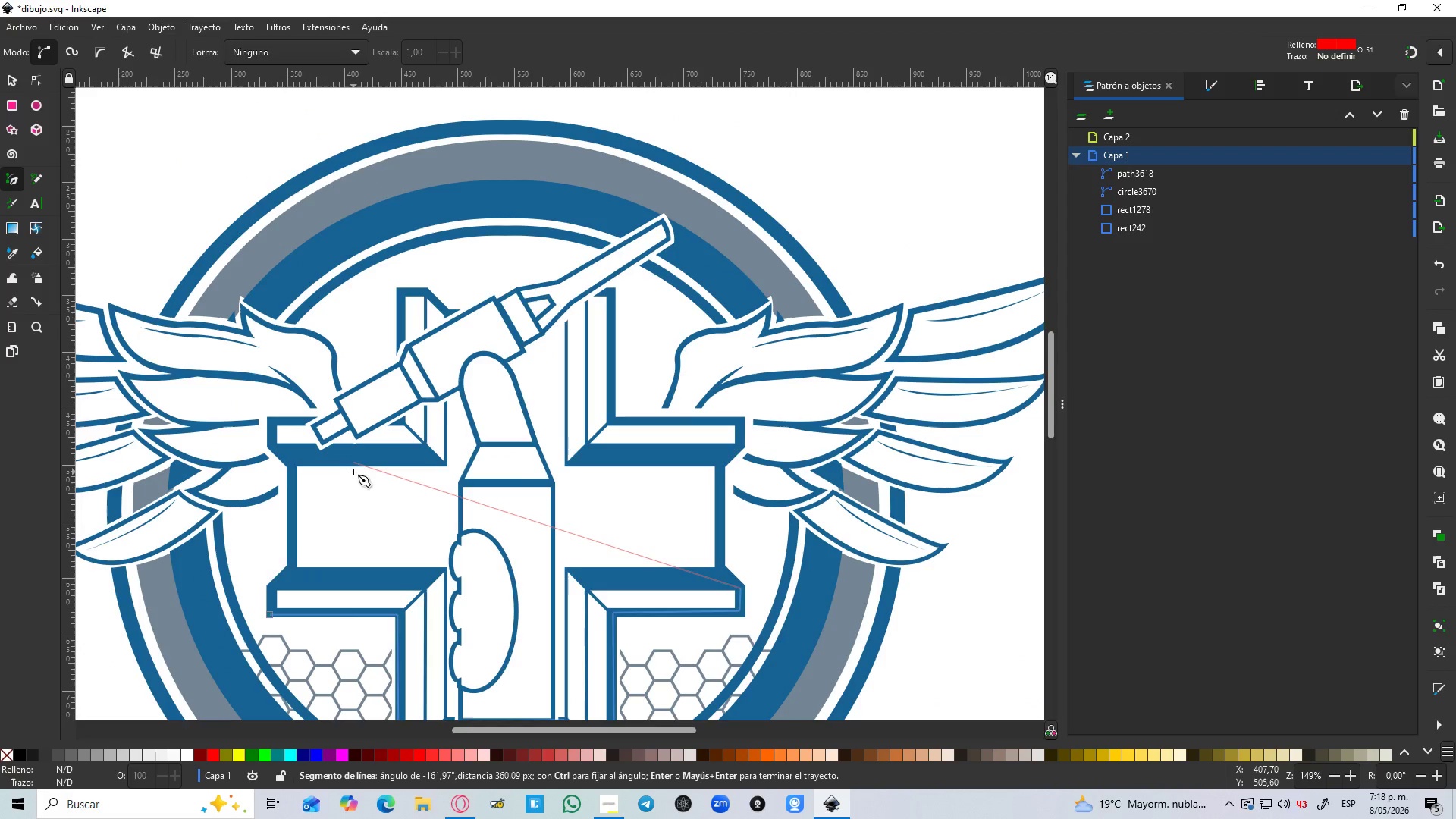 
key(Control+Z)
 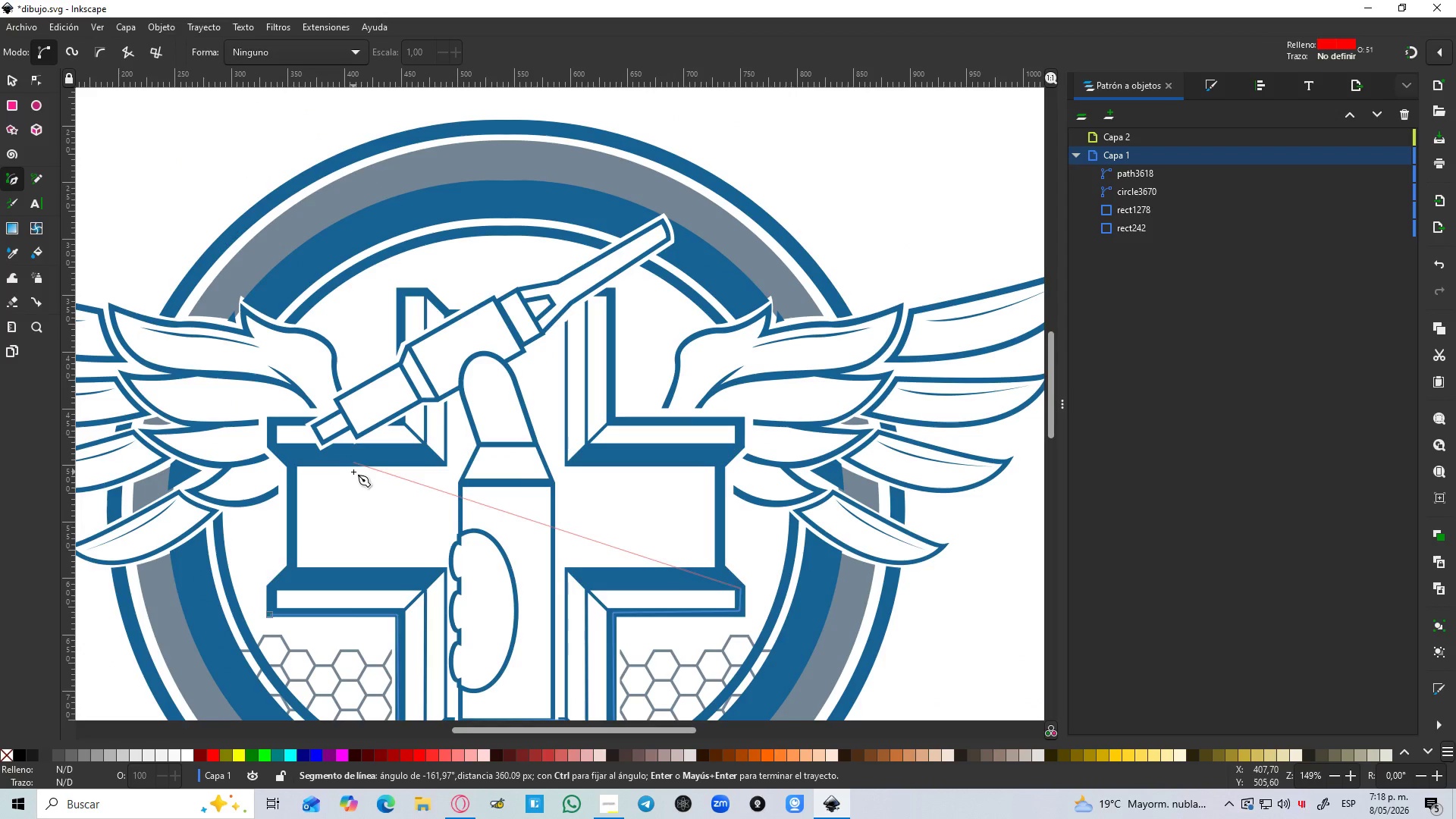 
key(Control+Z)
 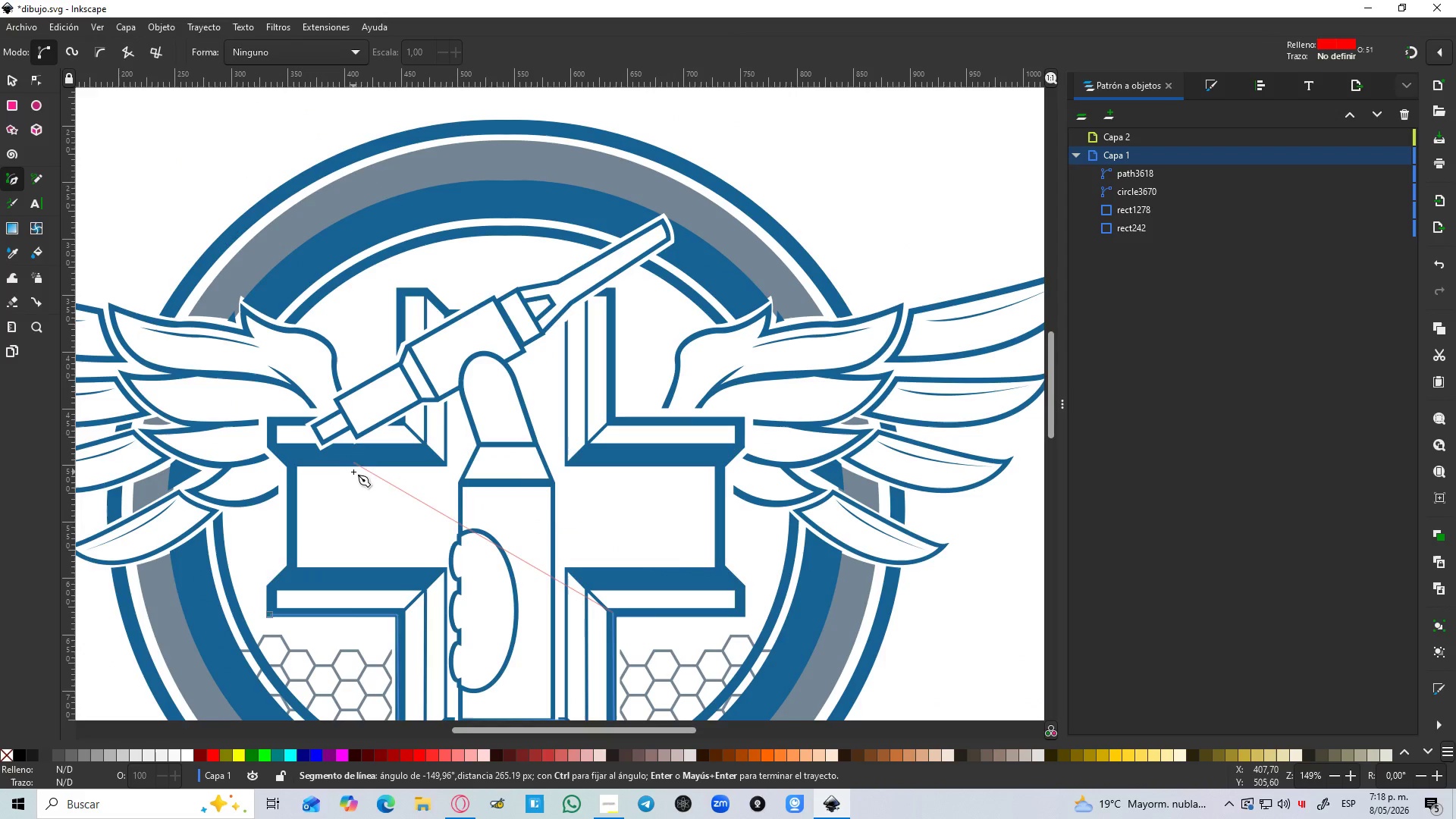 
key(Control+Z)
 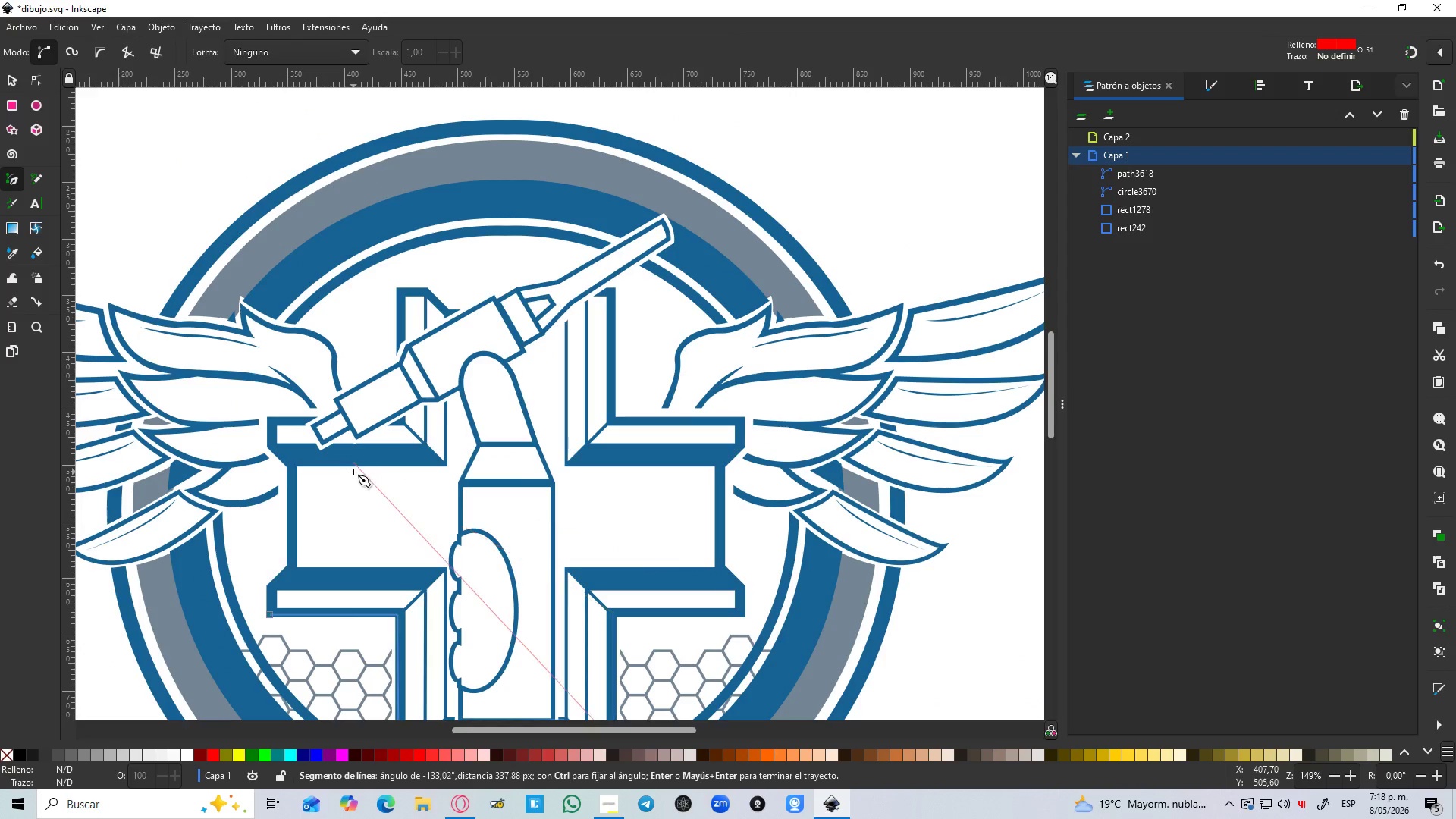 
key(Control+Z)
 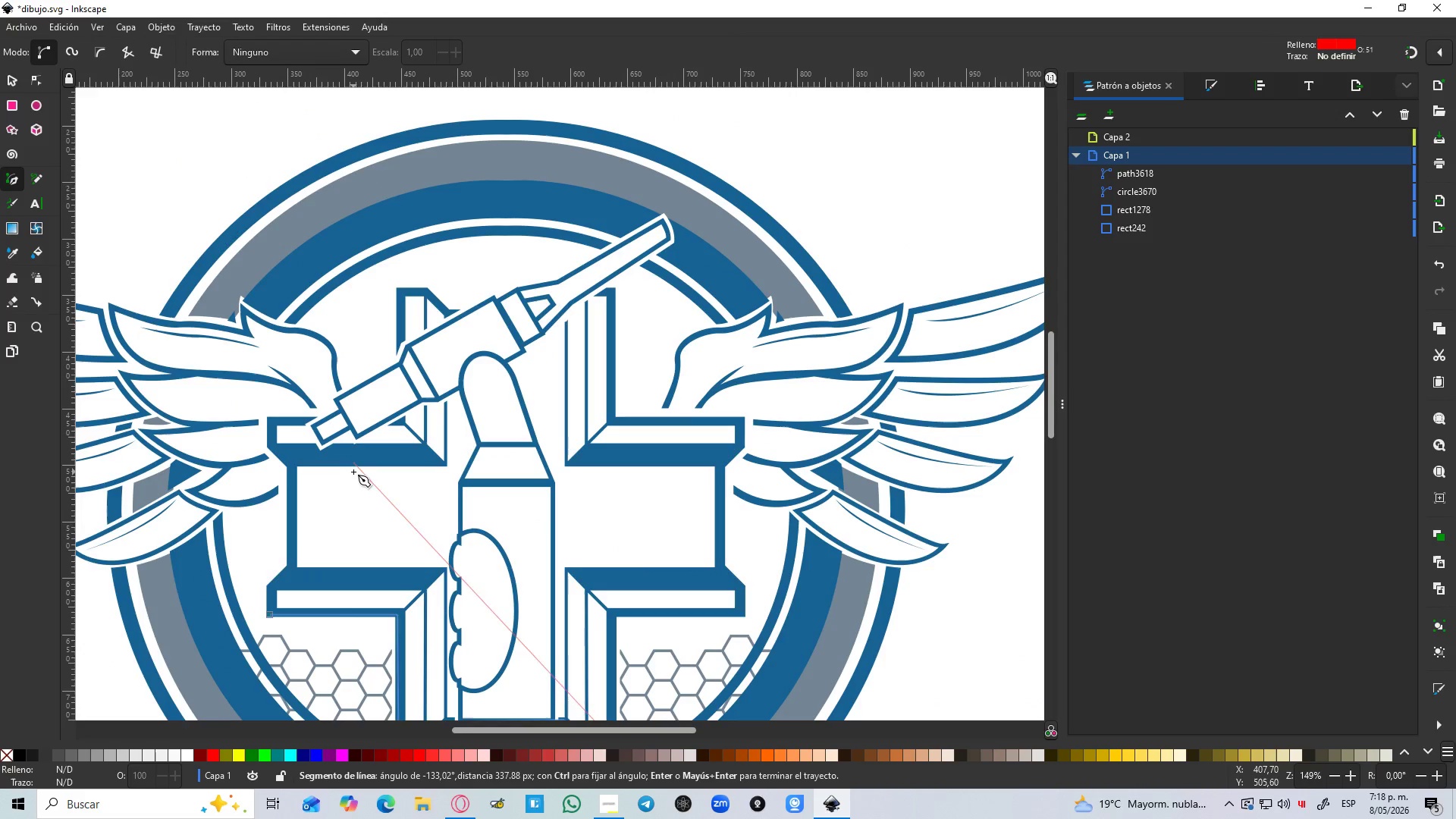 
key(Control+Z)
 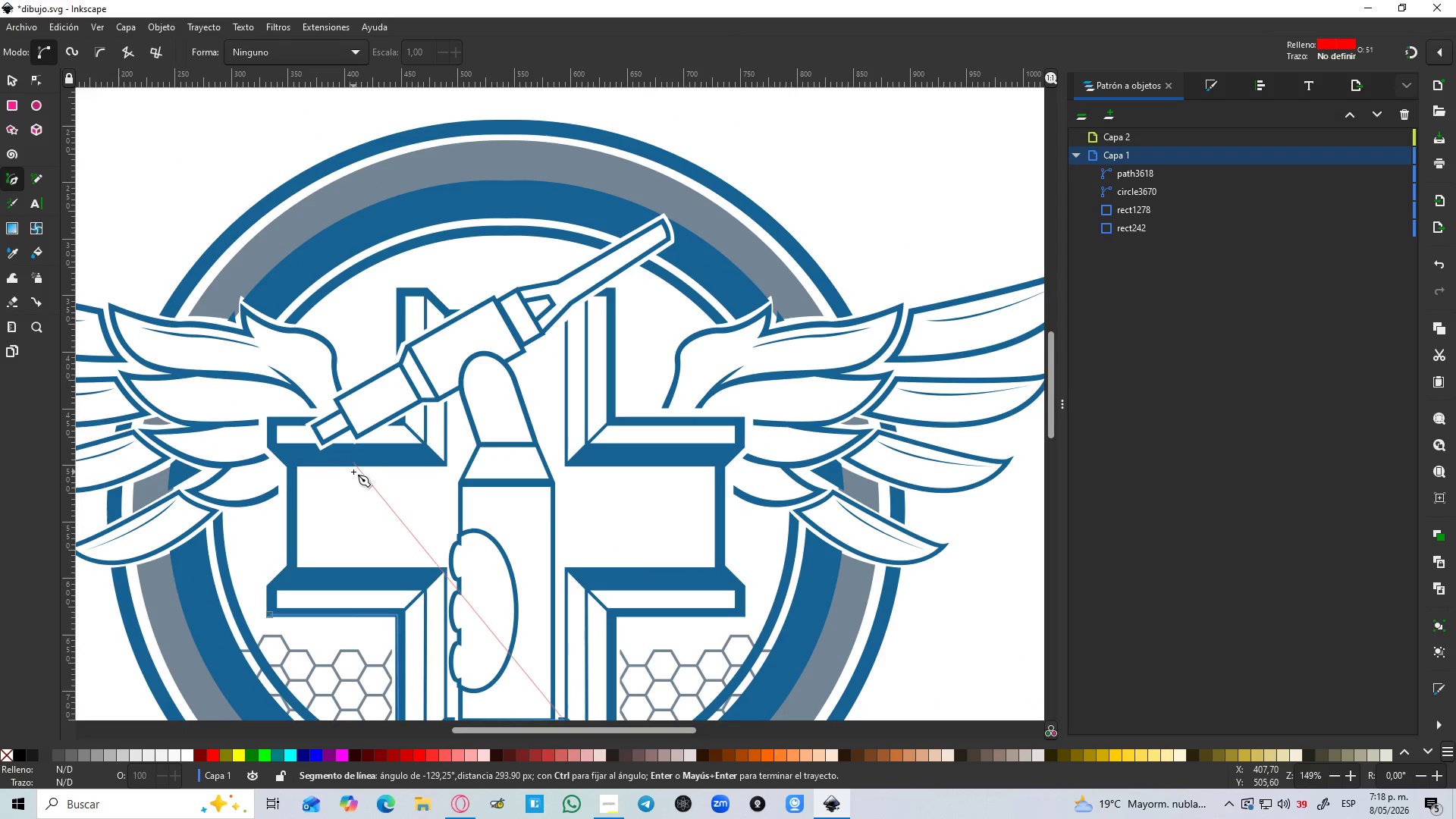 
key(Control+Z)
 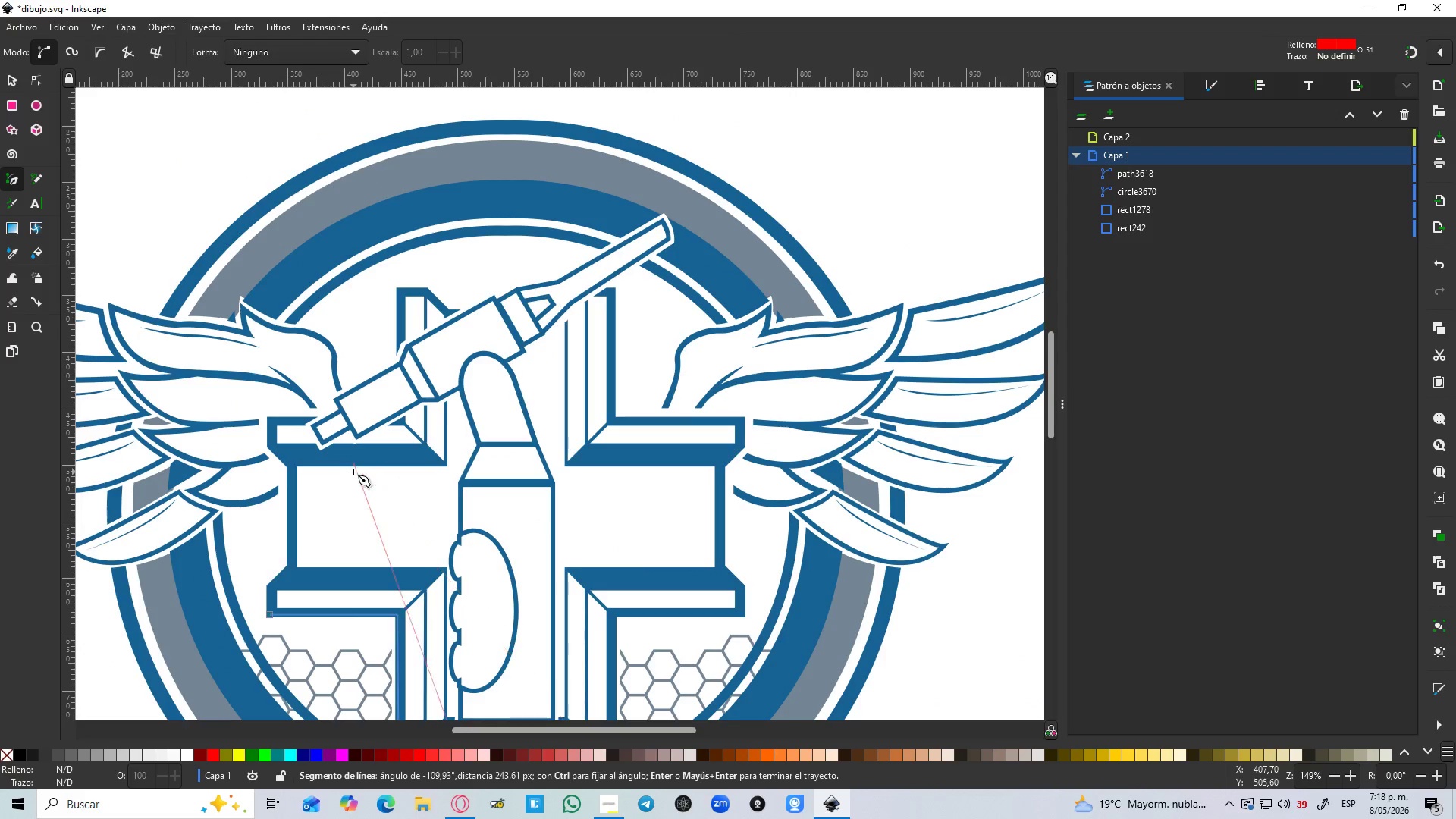 
key(Control+Z)
 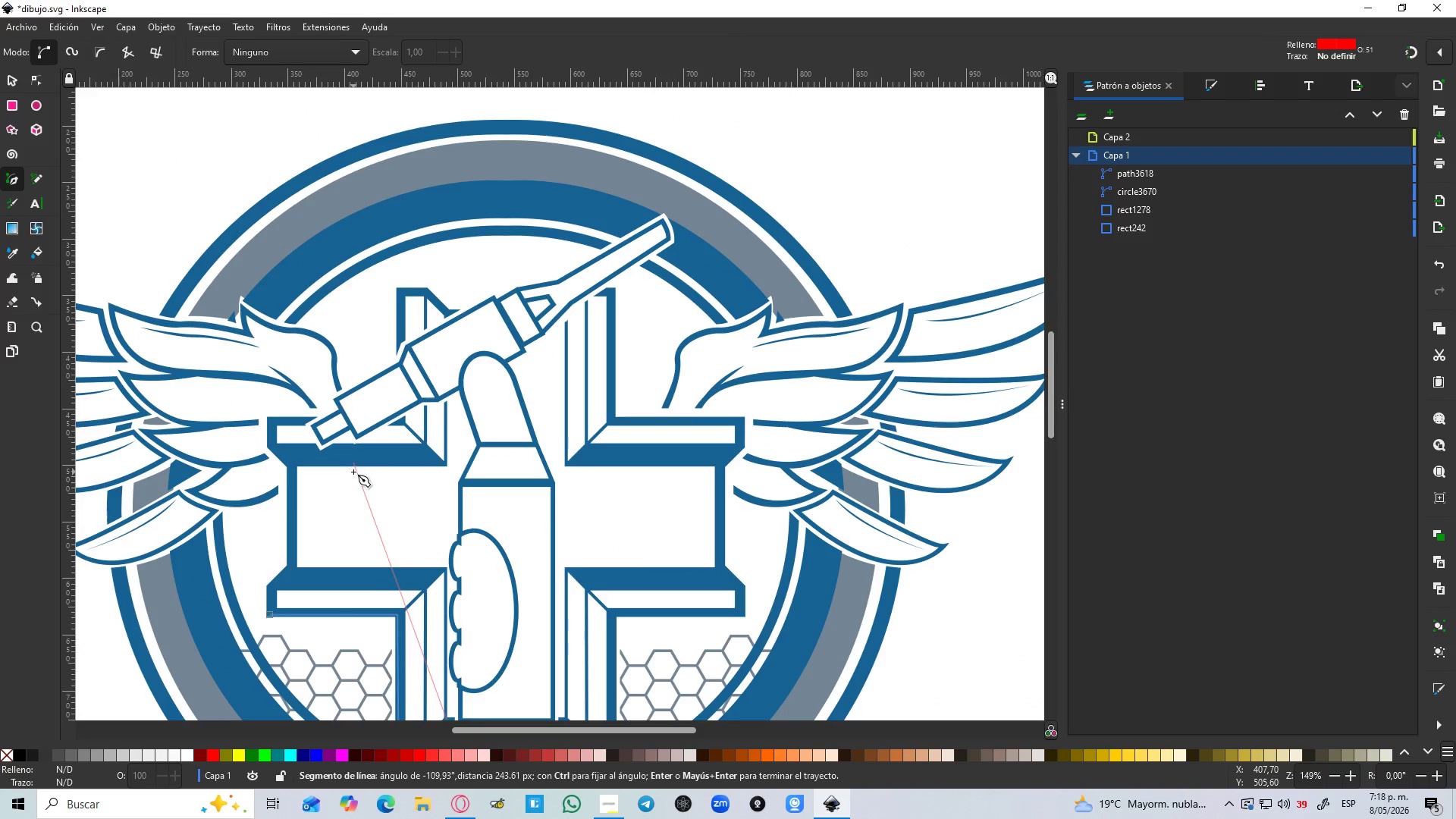 
key(Control+Z)
 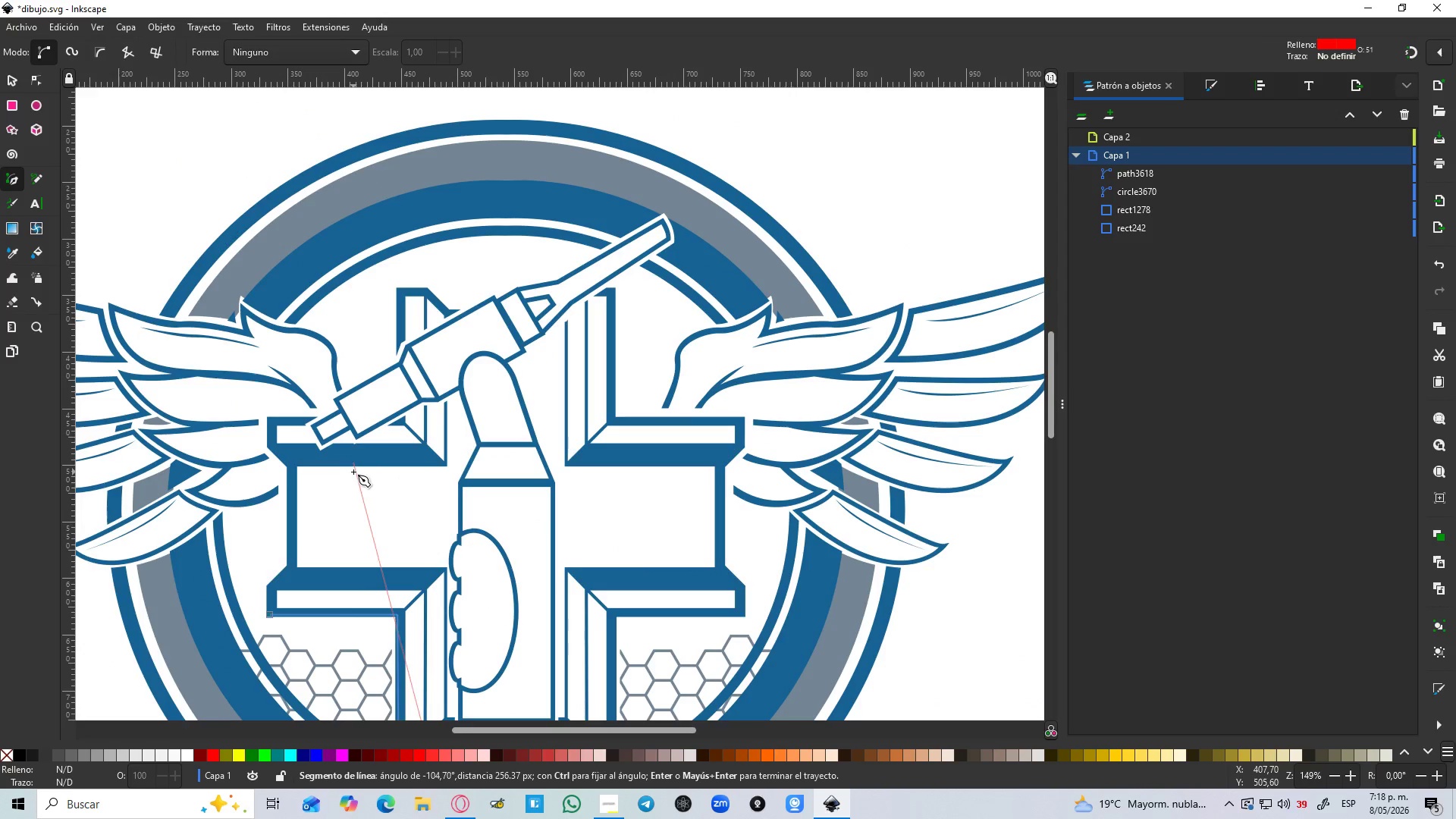 
key(Control+Z)
 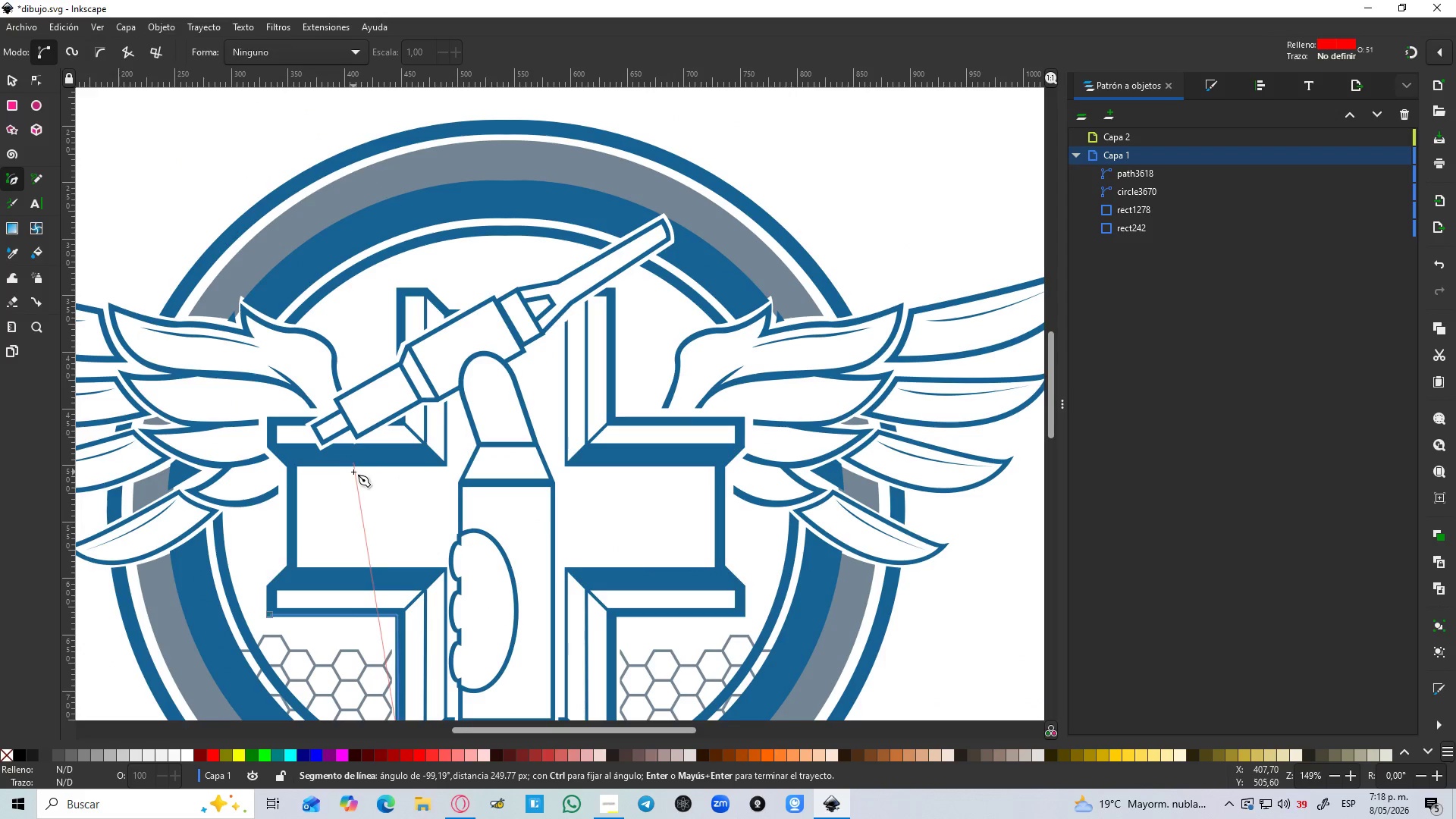 
key(Control+Z)
 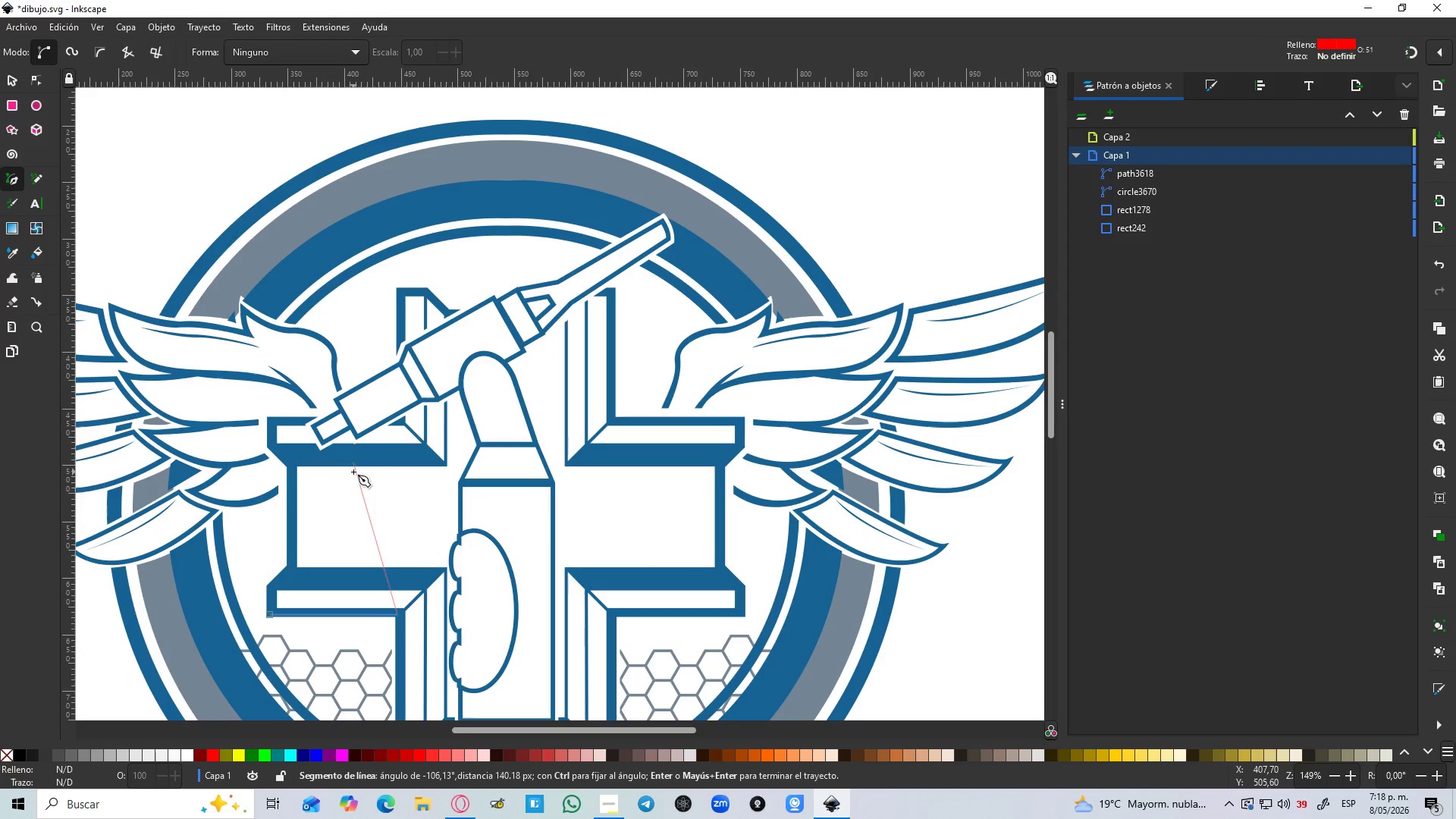 
key(Control+Z)
 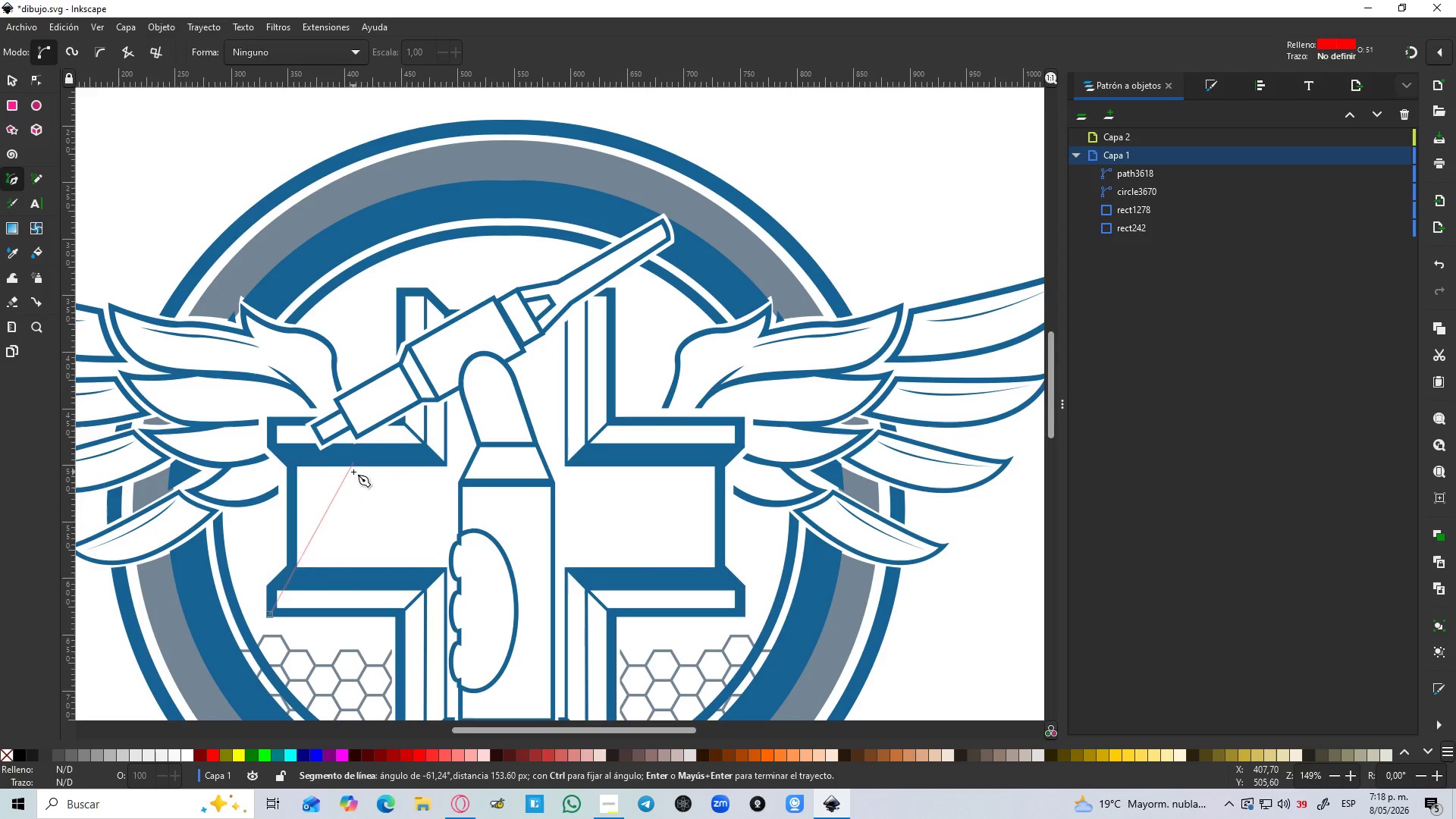 
key(Control+Z)
 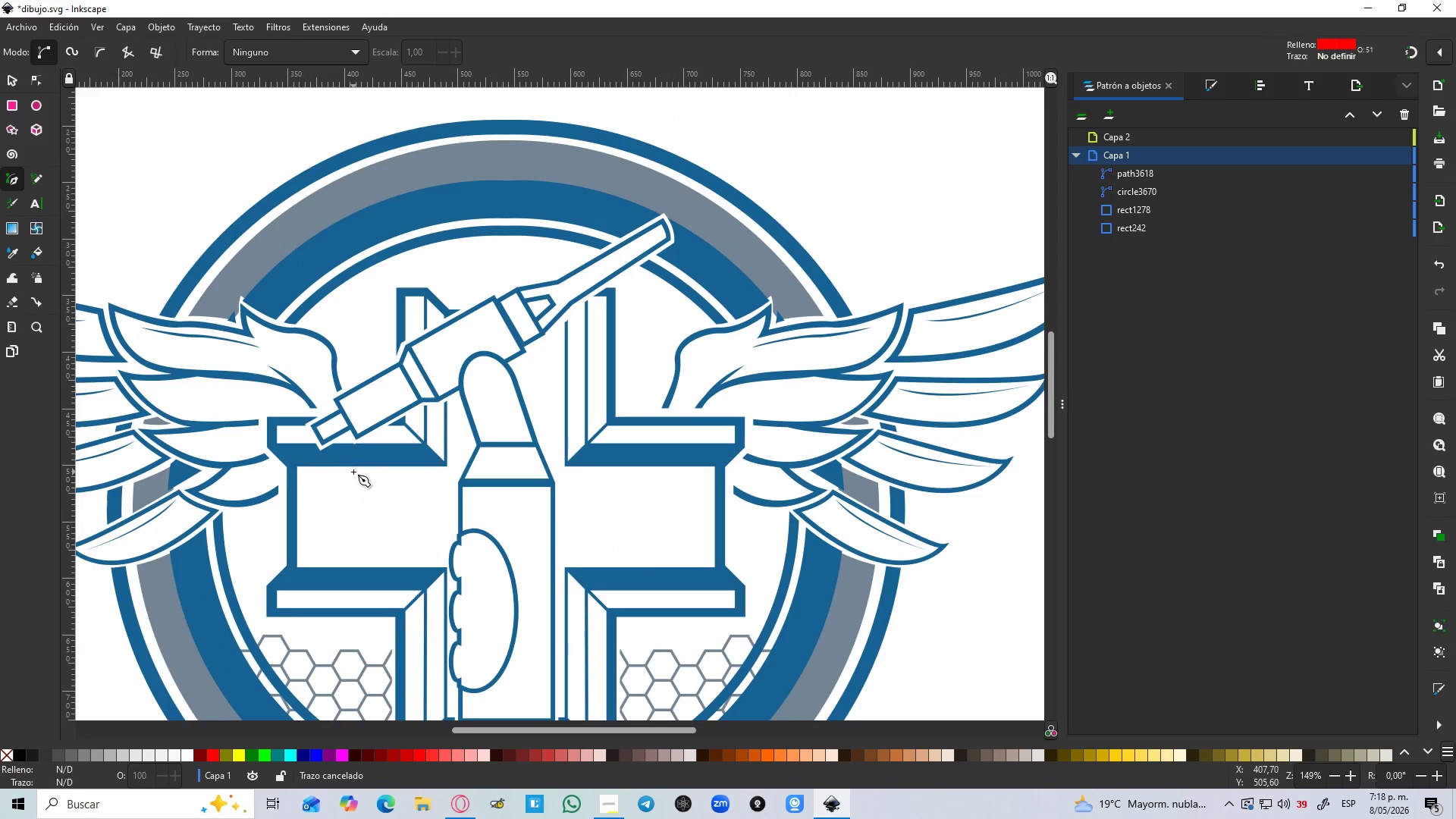 
key(Control+Z)
 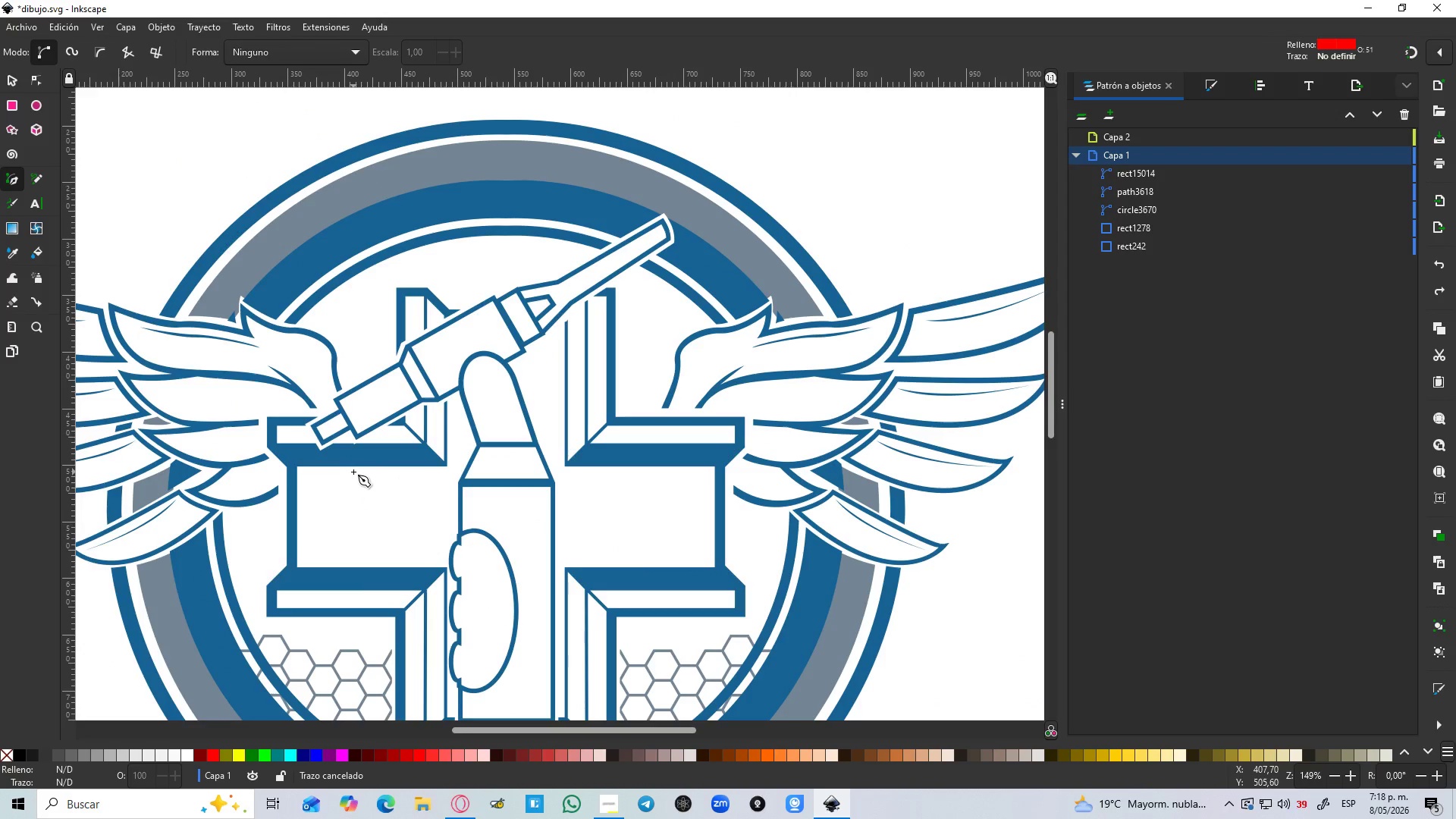 
key(Control+Z)
 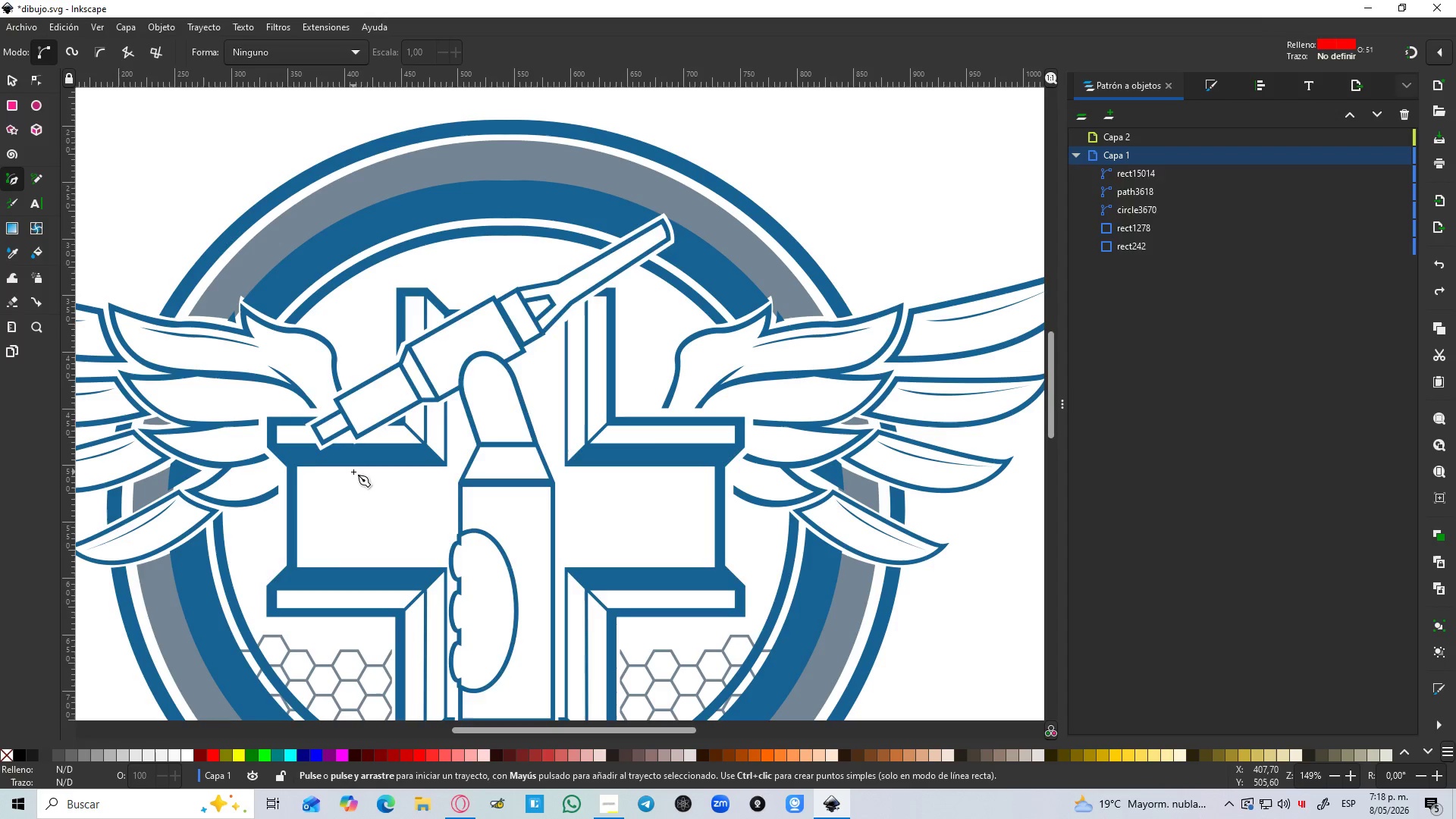 
key(Control+Z)
 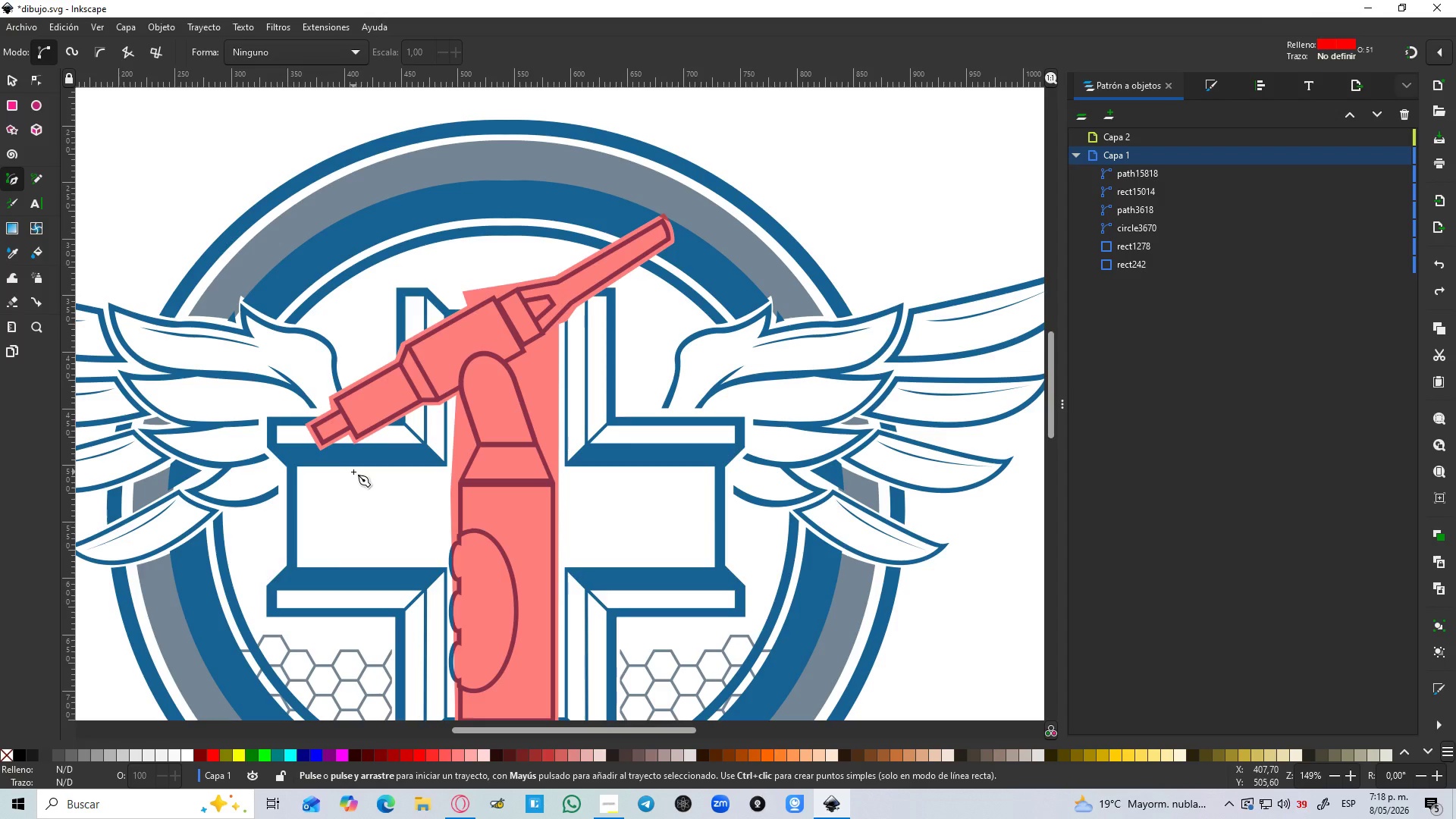 
key(Control+Z)
 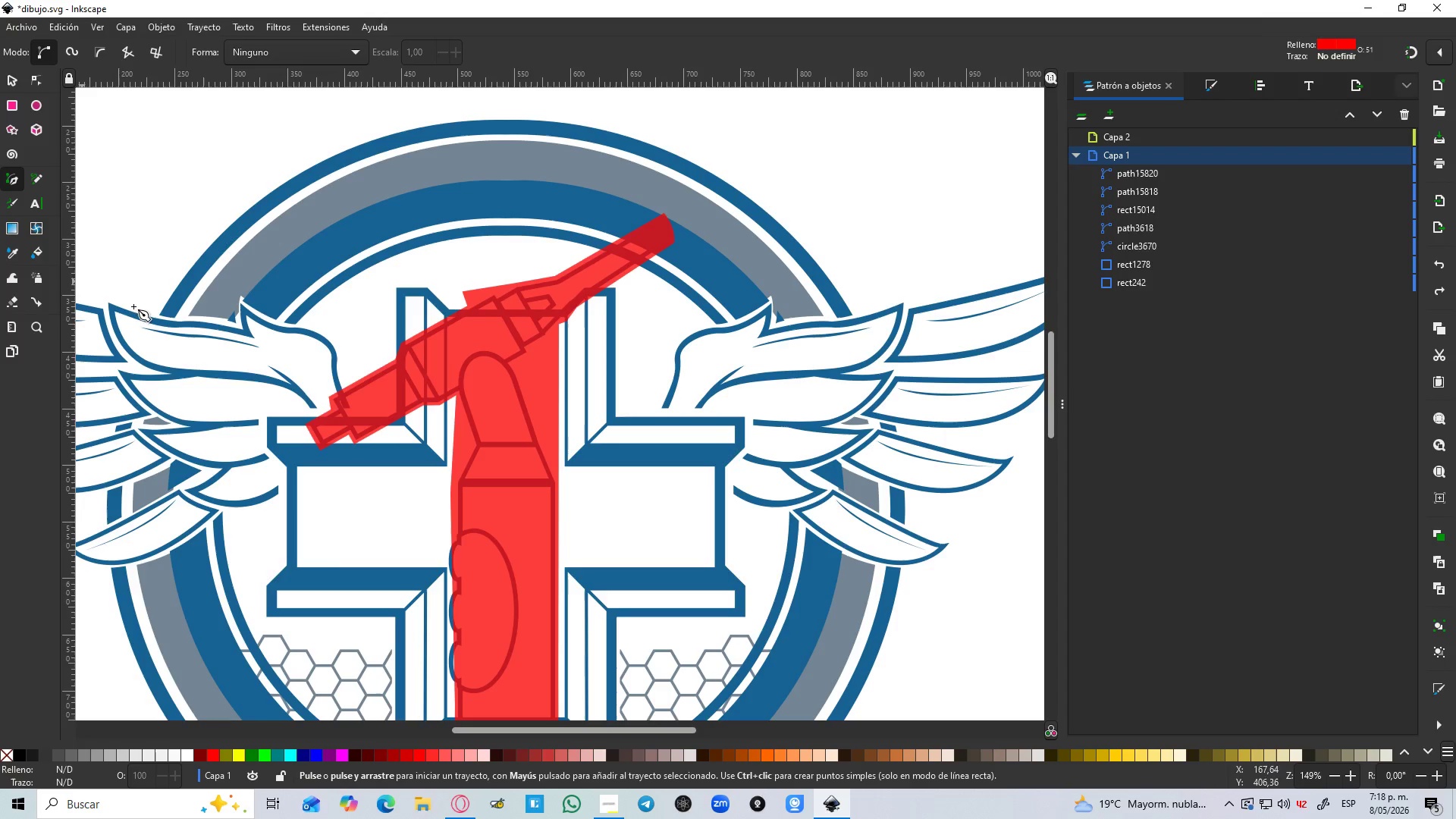 
hold_key(key=ControlLeft, duration=0.52)
scroll: coordinate [275, 413], scroll_direction: up, amount: 2.0
 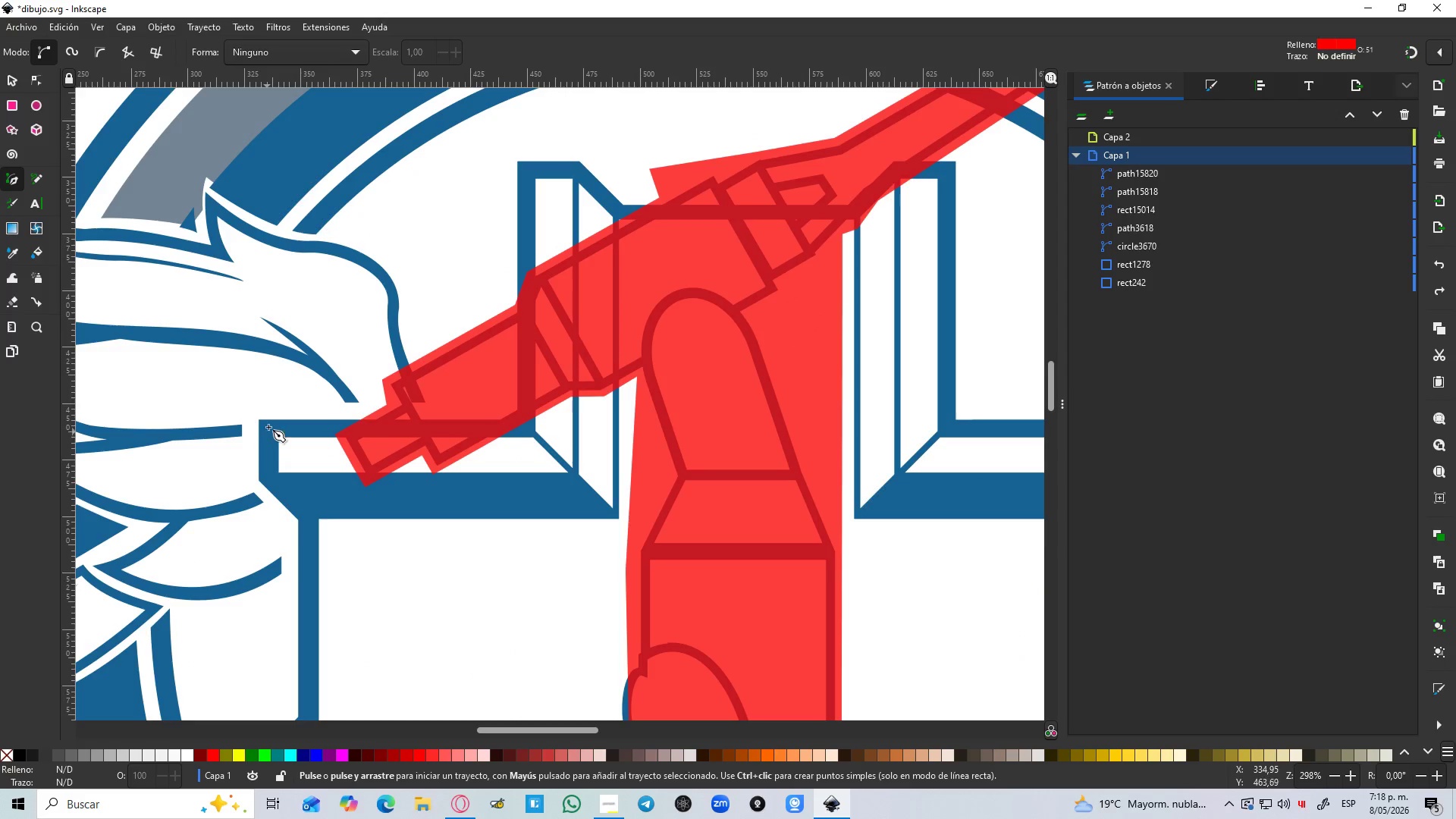 
left_click([269, 424])
 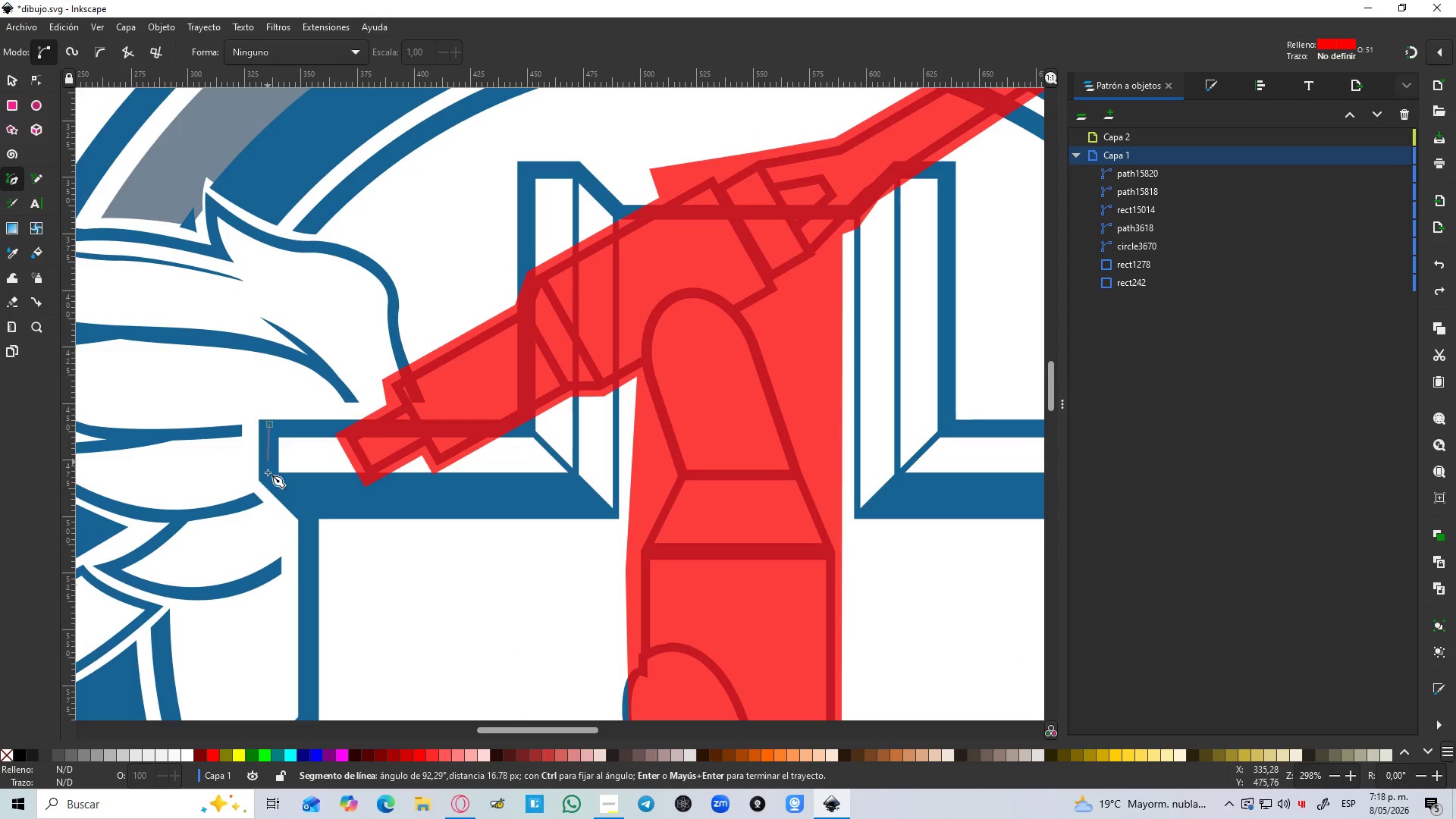 
hold_key(key=ControlLeft, duration=1.5)
left_click([268, 475])
 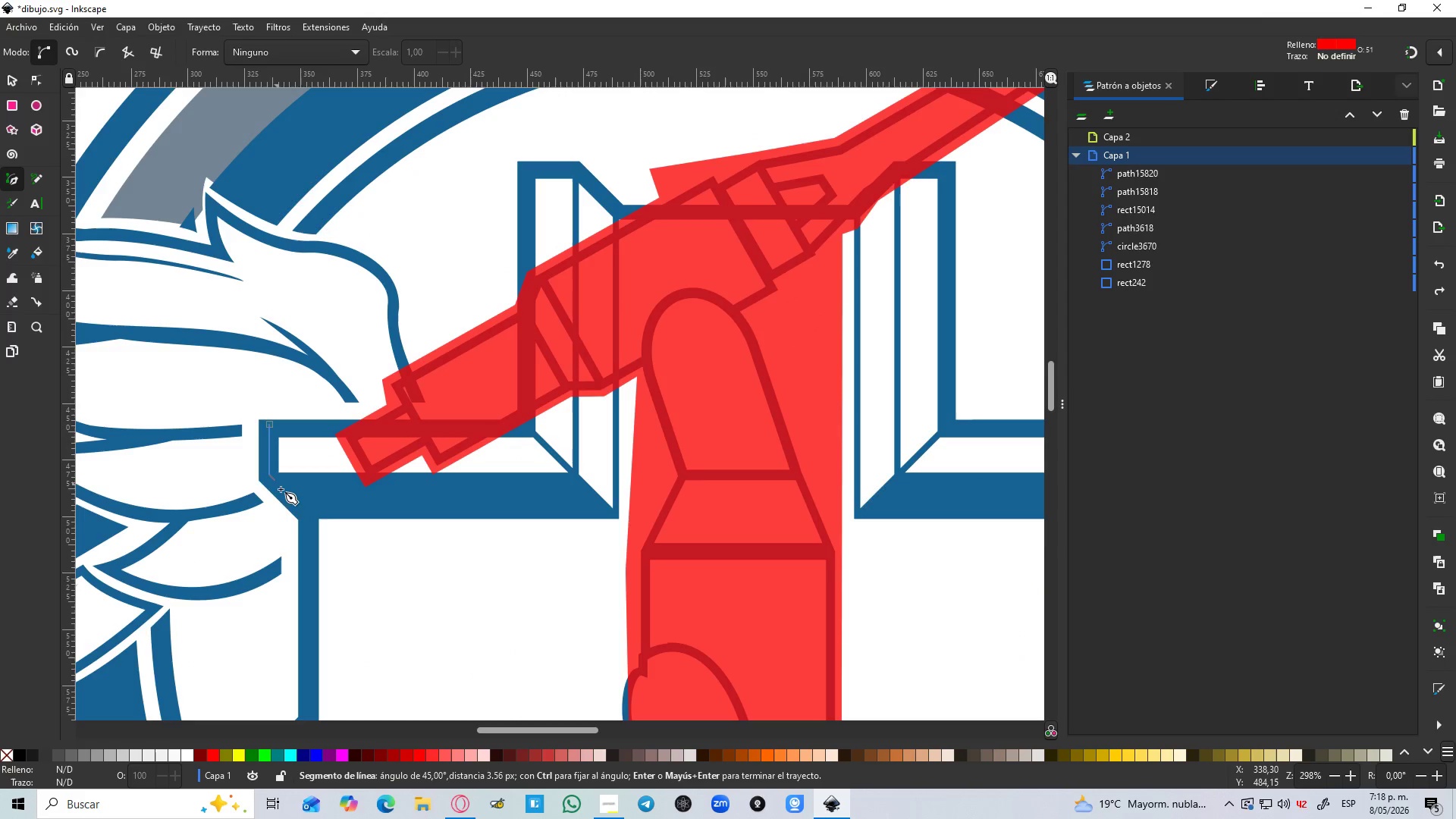 
key(Control+ControlLeft)
 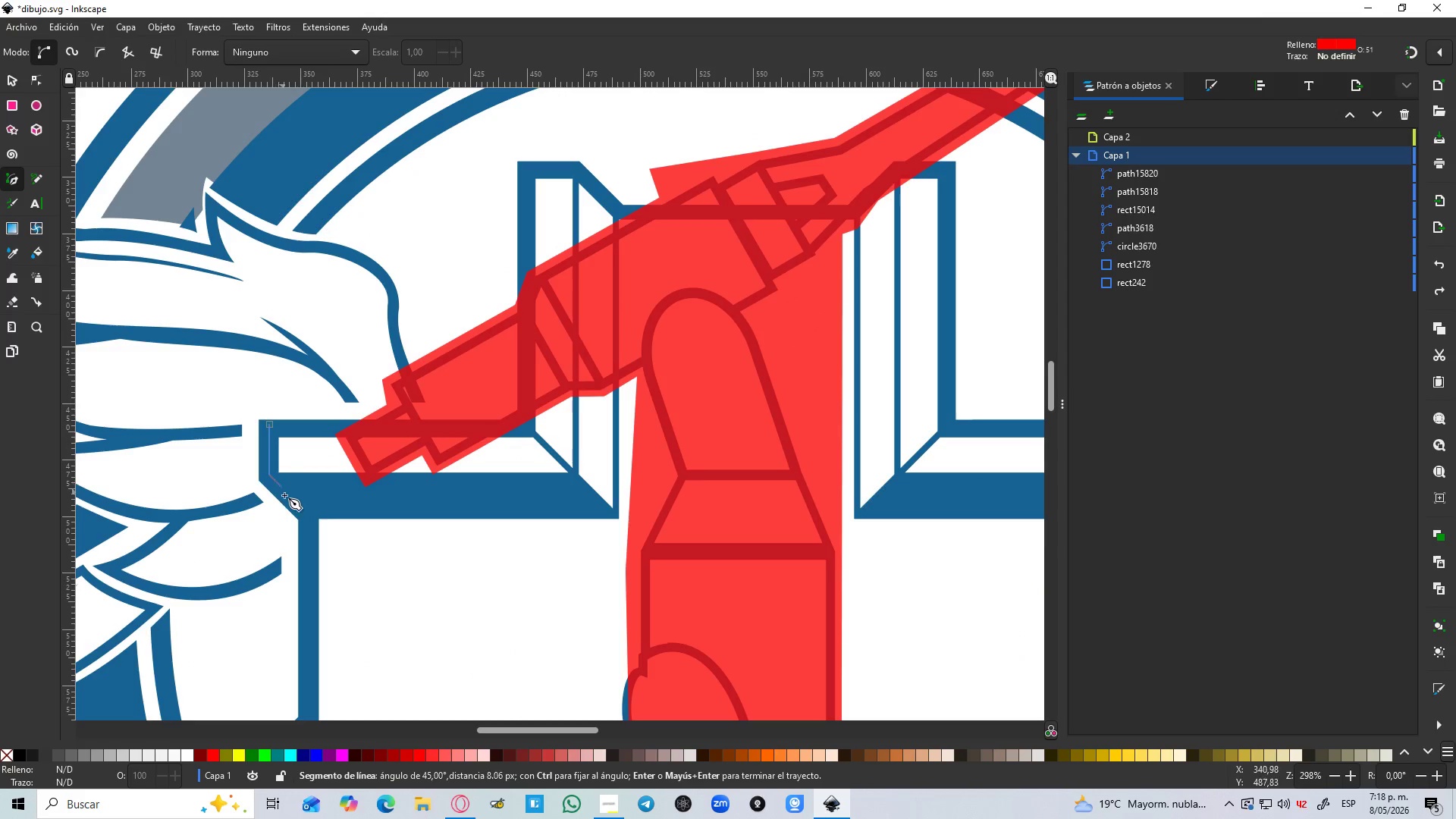 
key(Control+ControlLeft)
 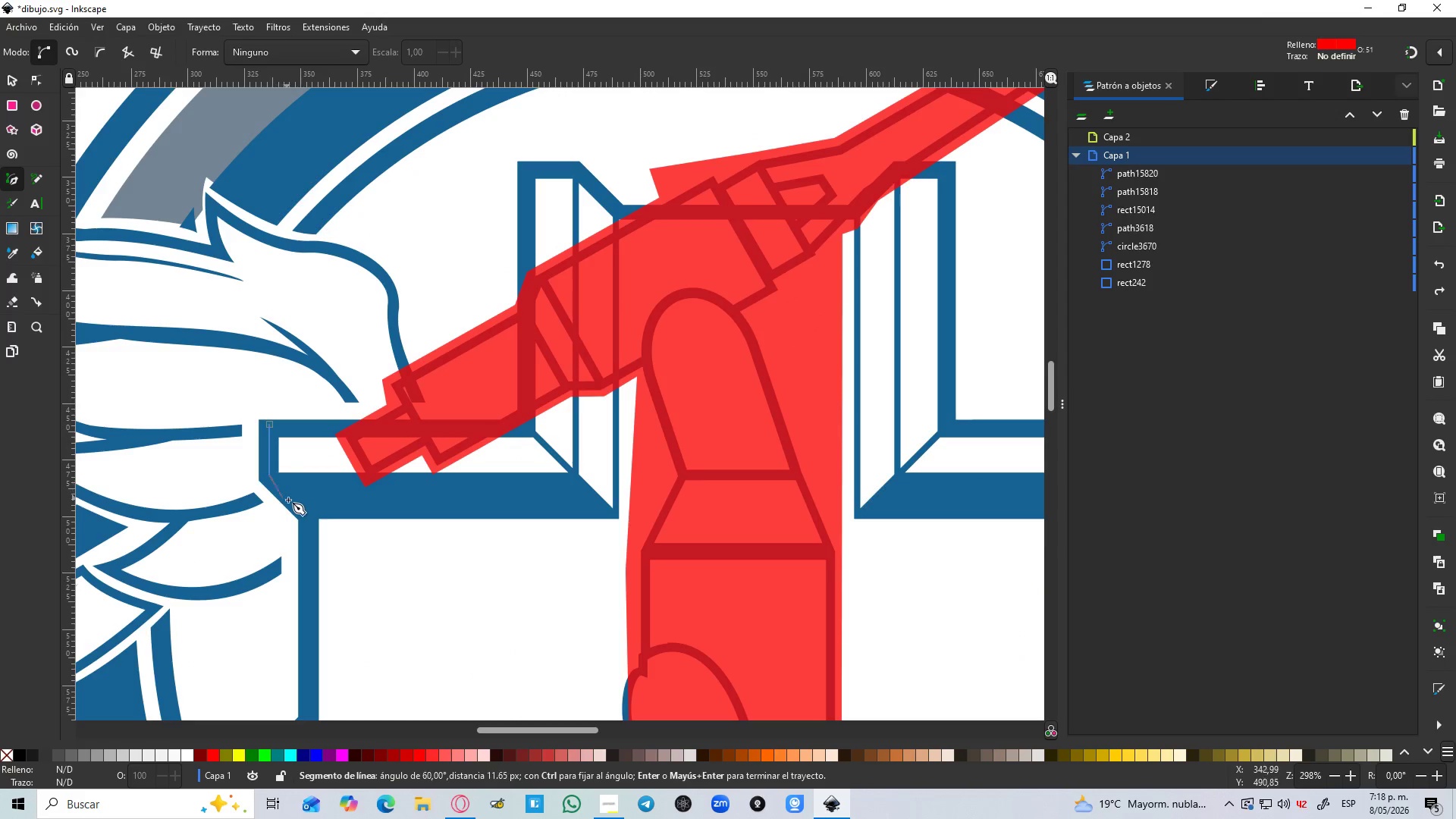 
key(Control+ControlLeft)
 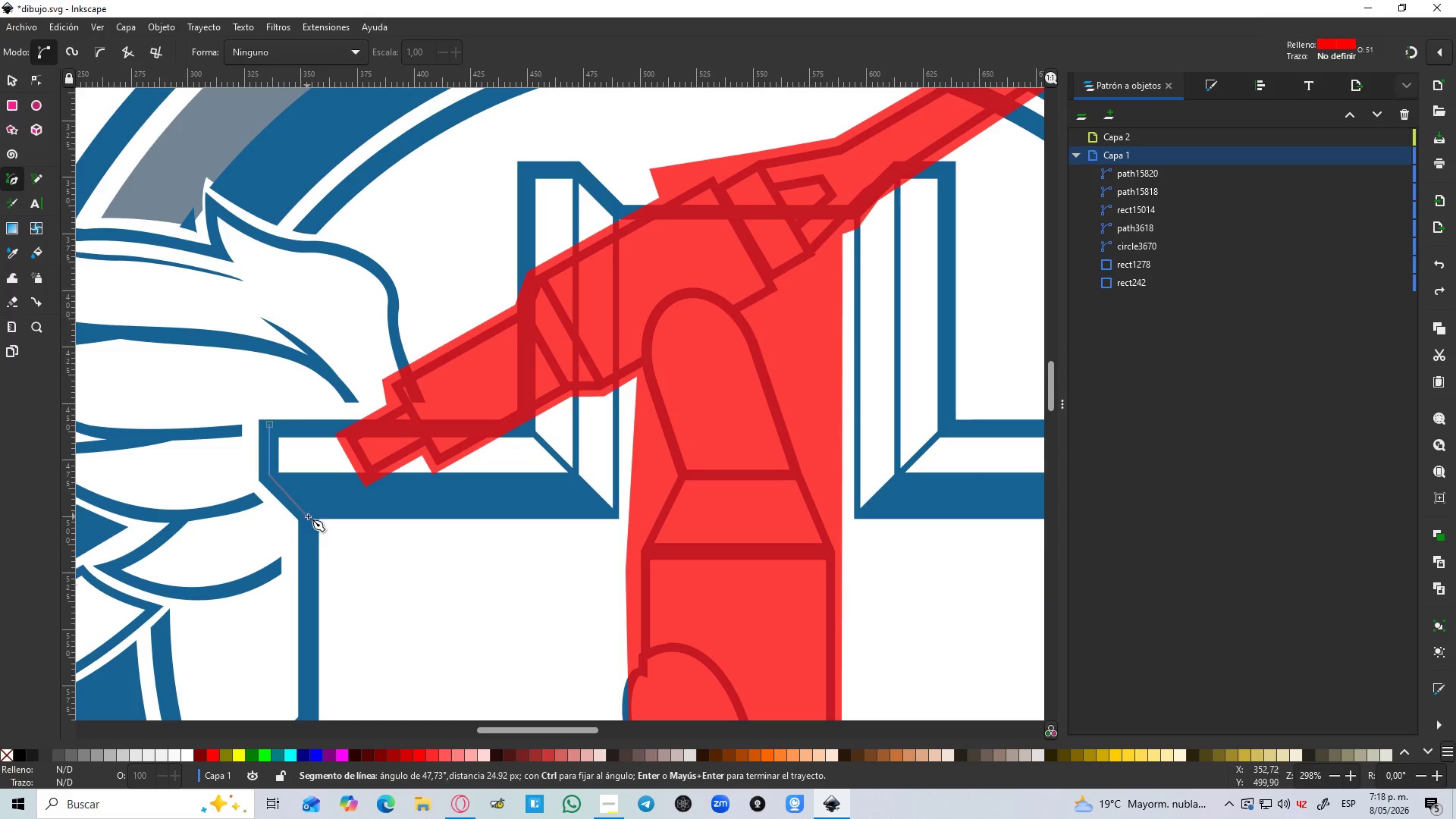 
hold_key(key=ControlLeft, duration=1.52)
 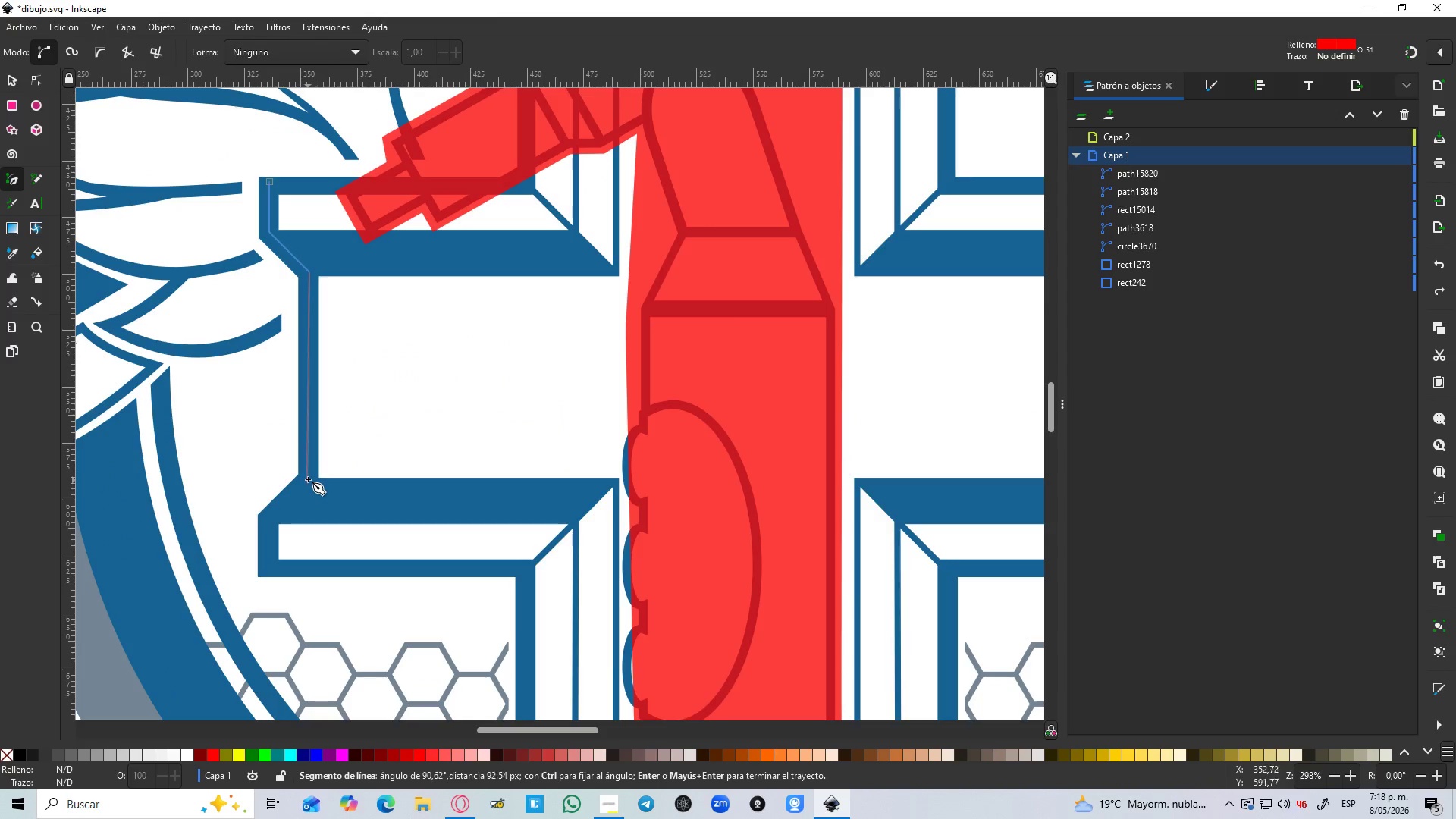 
key(Control+ControlLeft)
 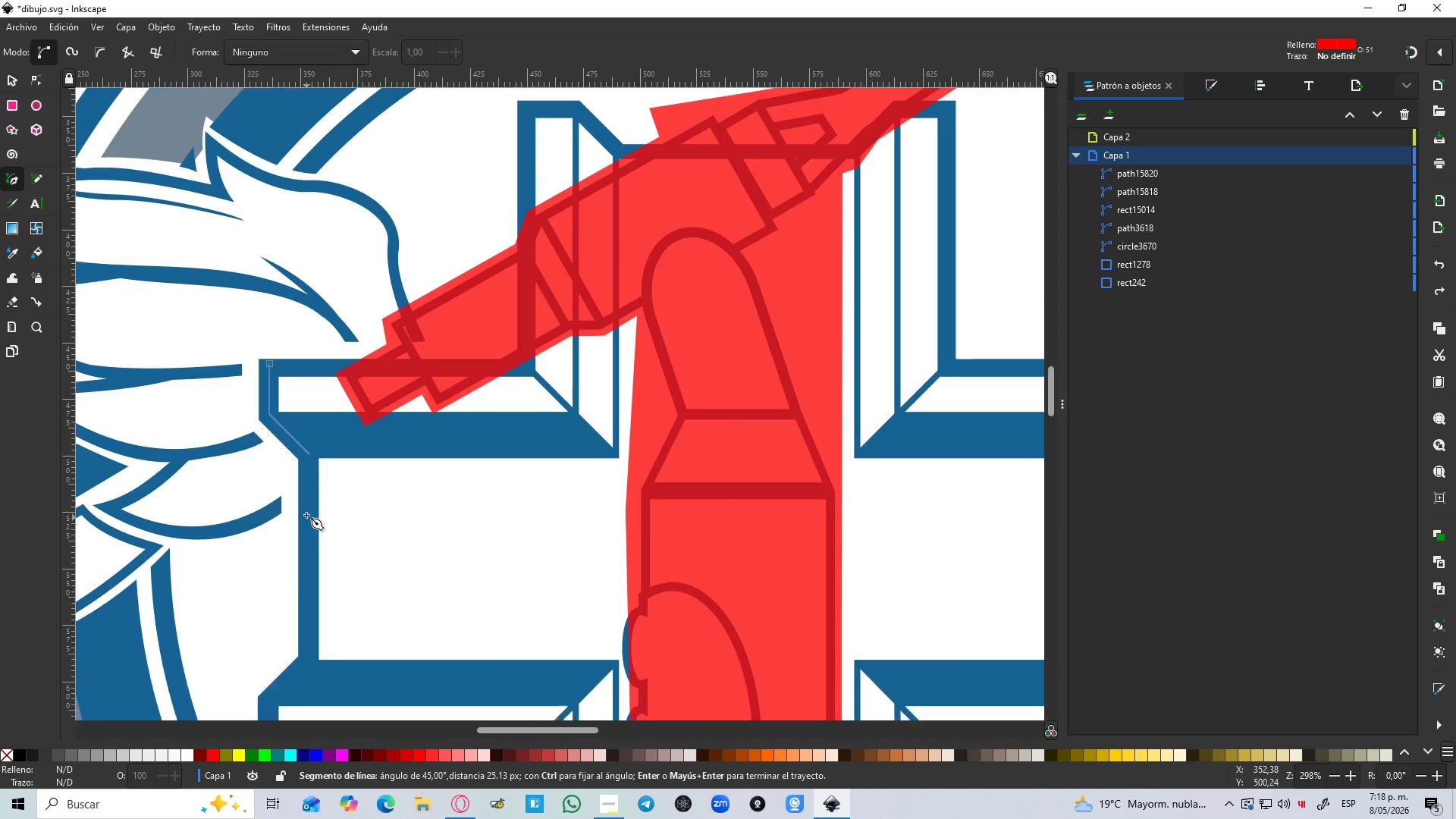 
hold_key(key=ControlLeft, duration=0.62)
 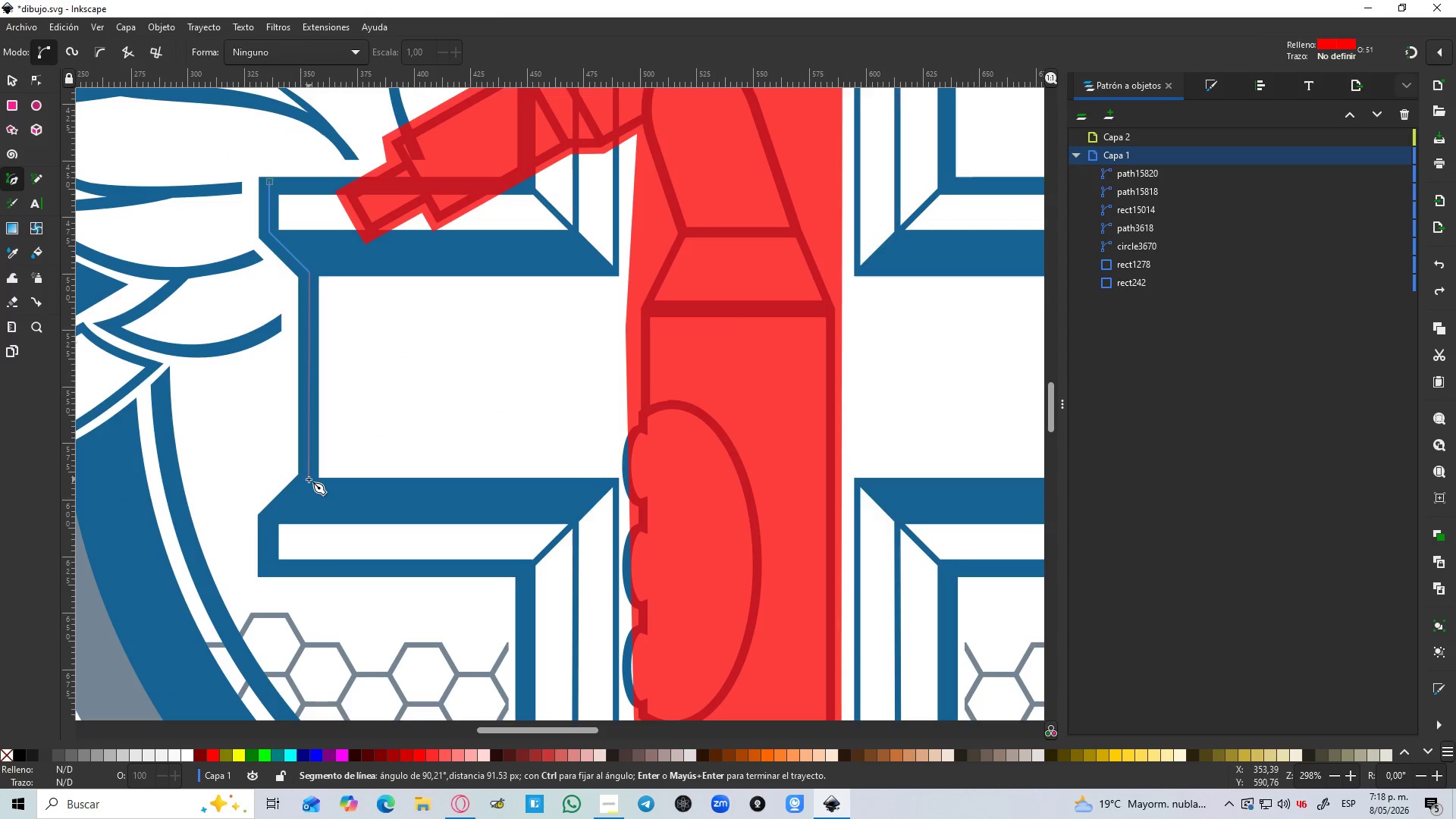 
scroll: coordinate [306, 515], scroll_direction: down, amount: 4.0
 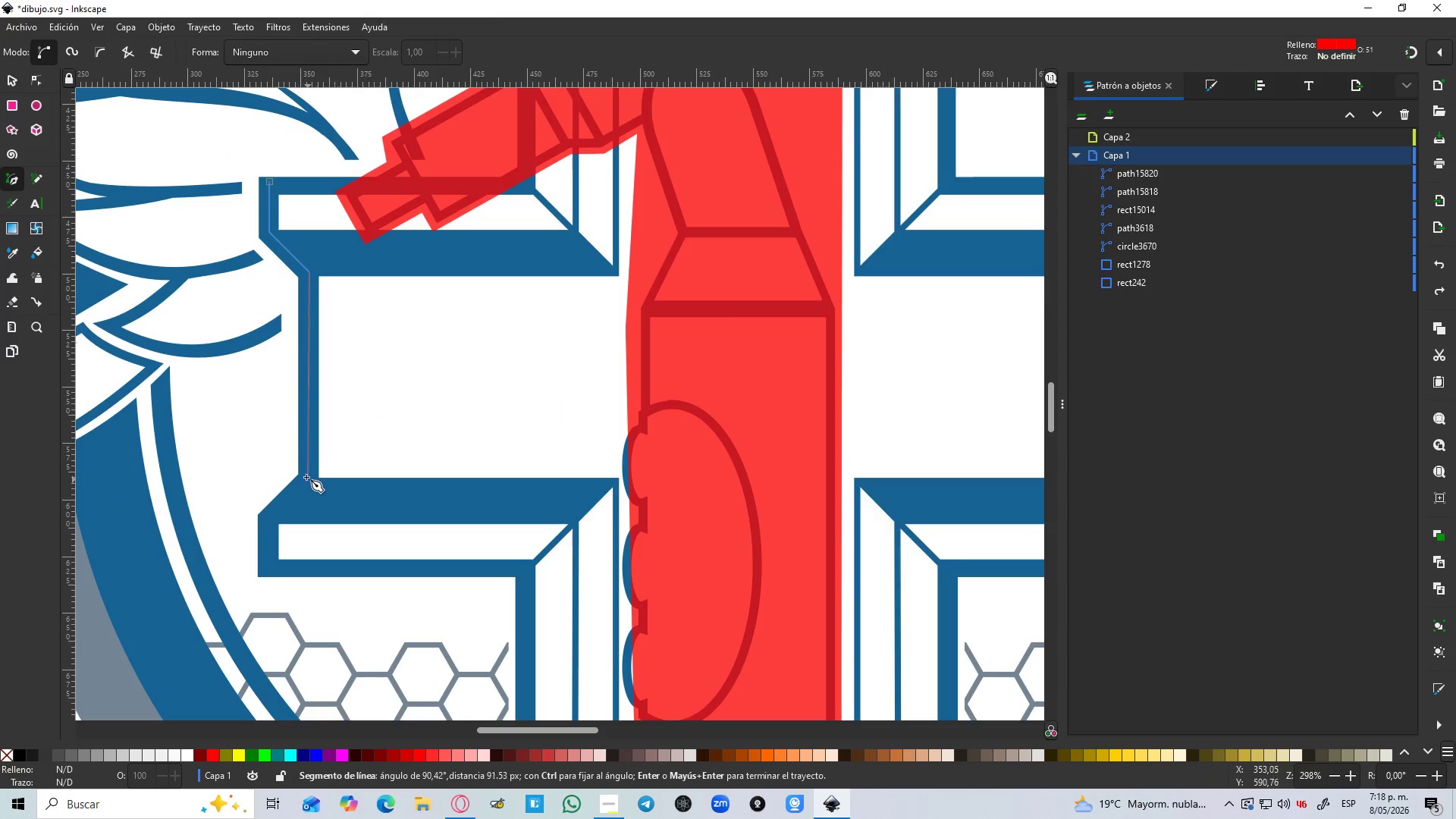 
left_click([309, 479])
 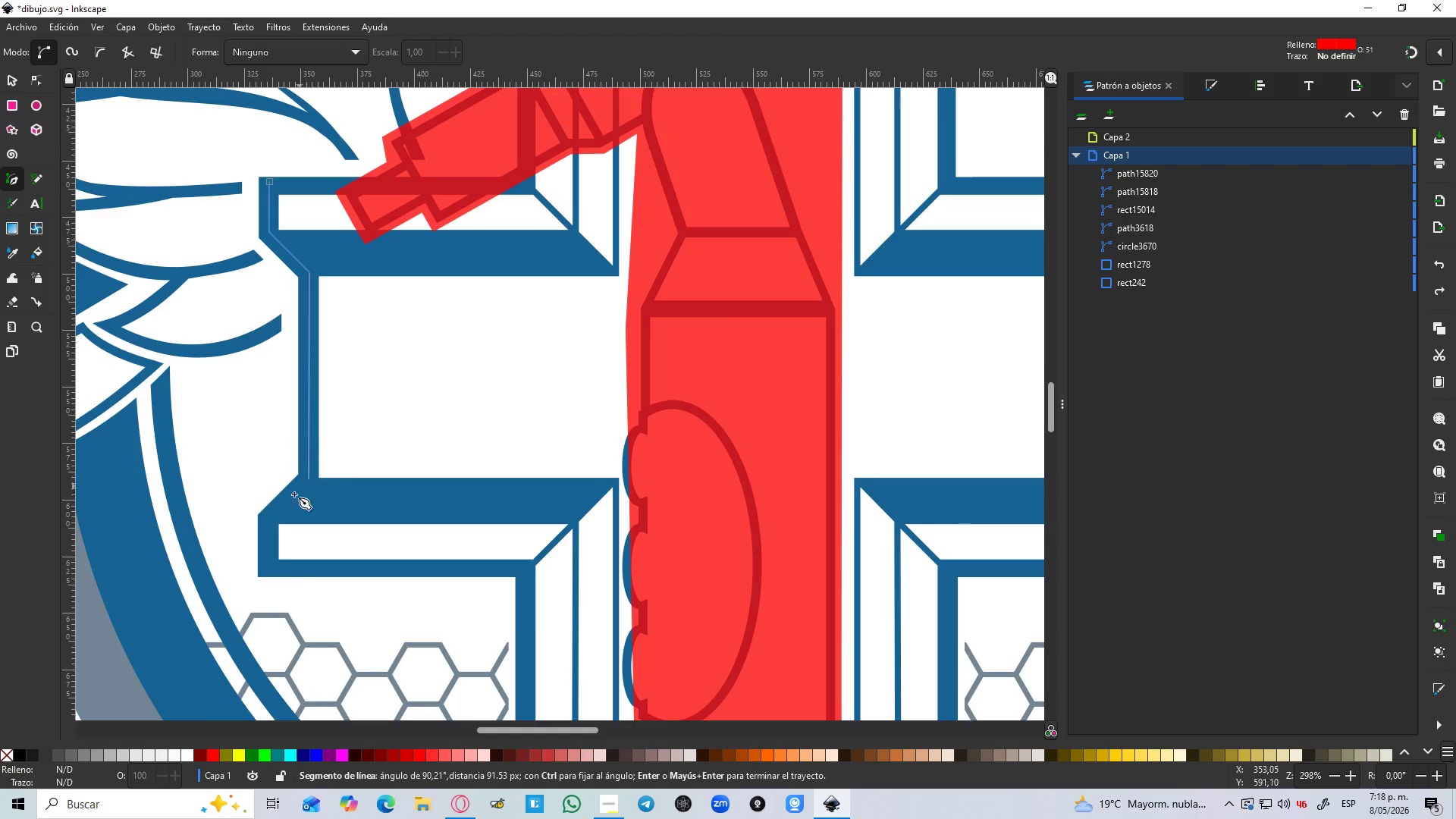 
scroll: coordinate [300, 486], scroll_direction: down, amount: 1.0
 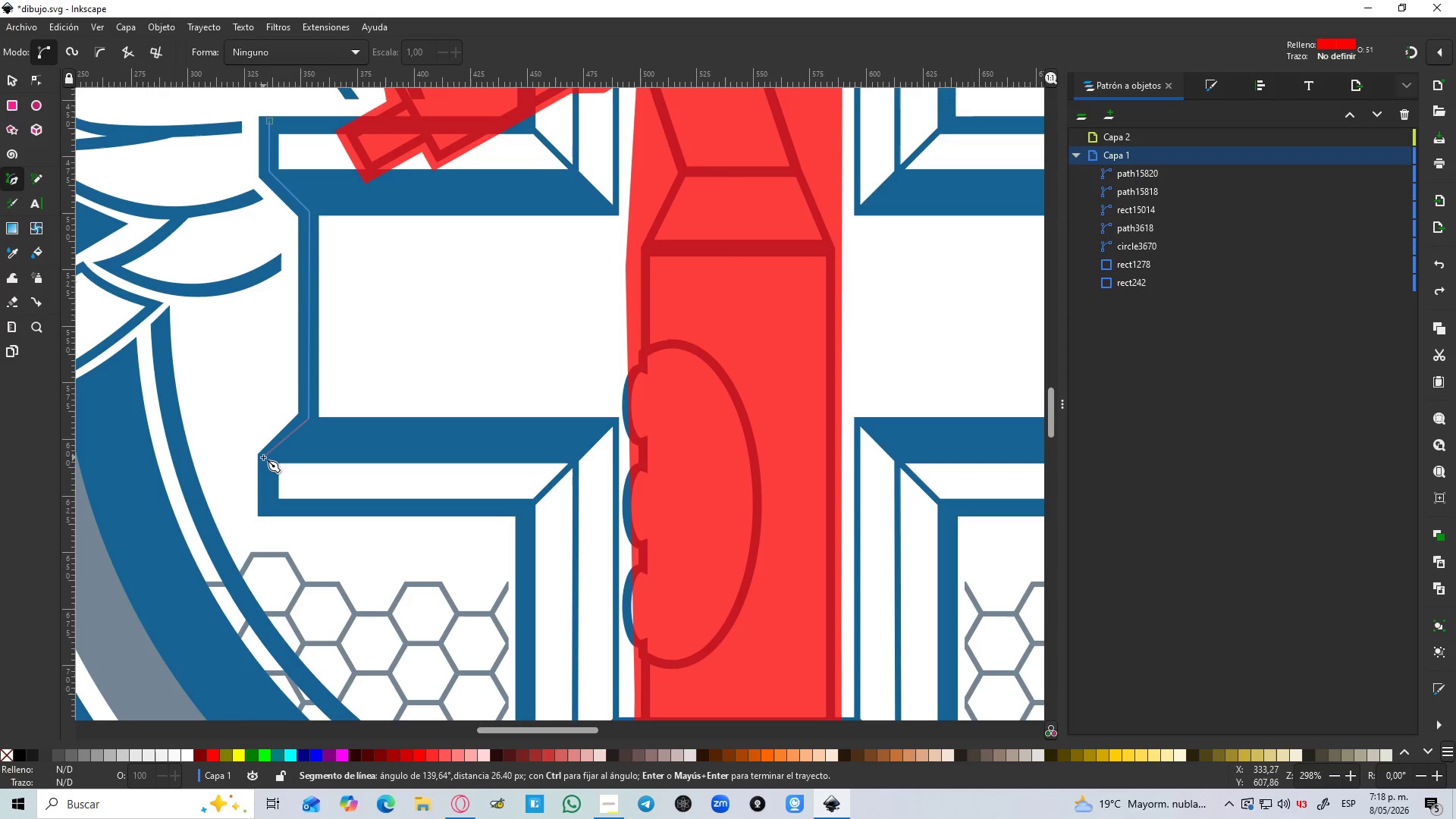 
left_click_drag(start_coordinate=[263, 457], to_coordinate=[265, 461])
 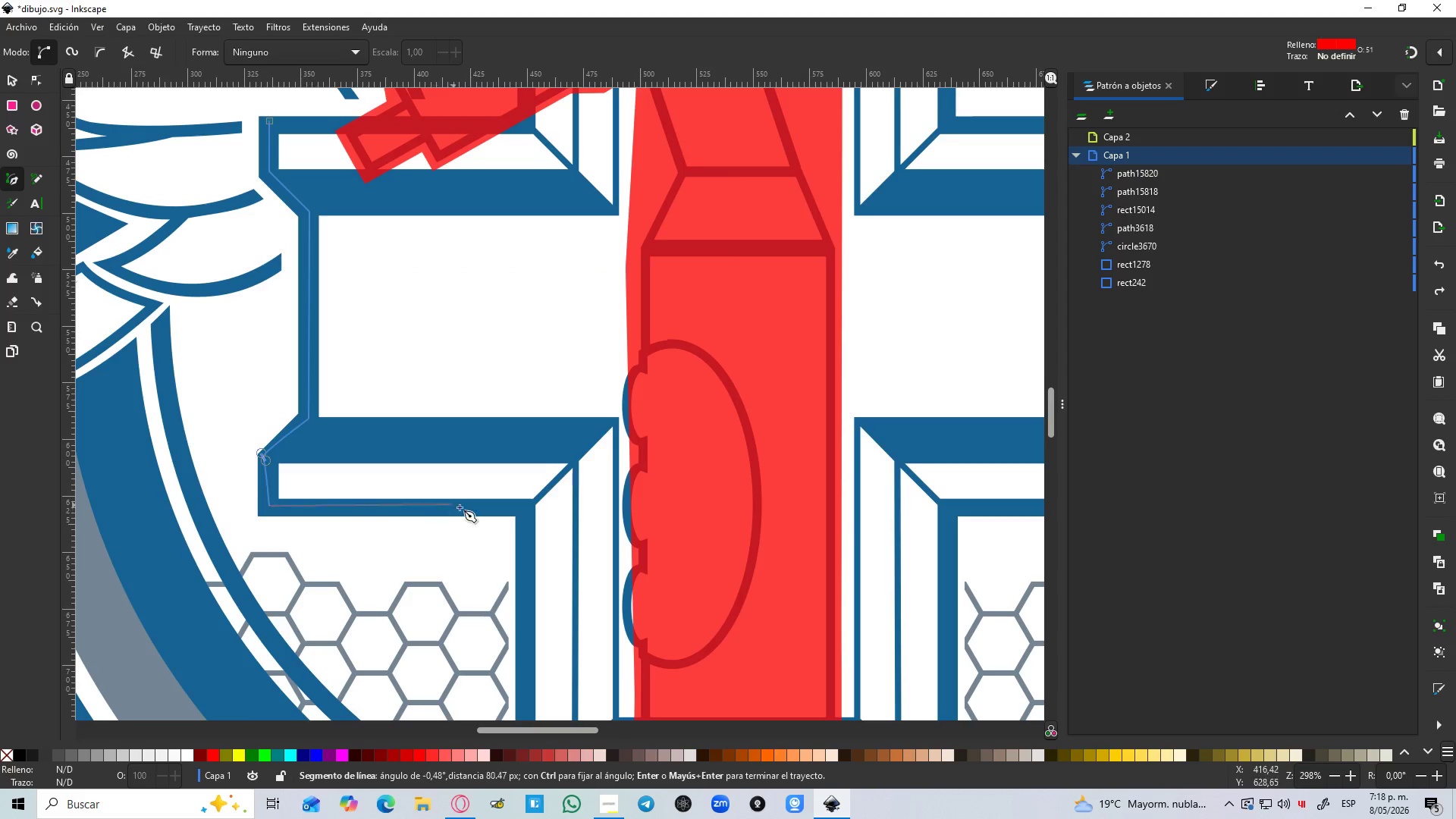 
hold_key(key=ControlLeft, duration=0.75)
left_click([522, 509])
 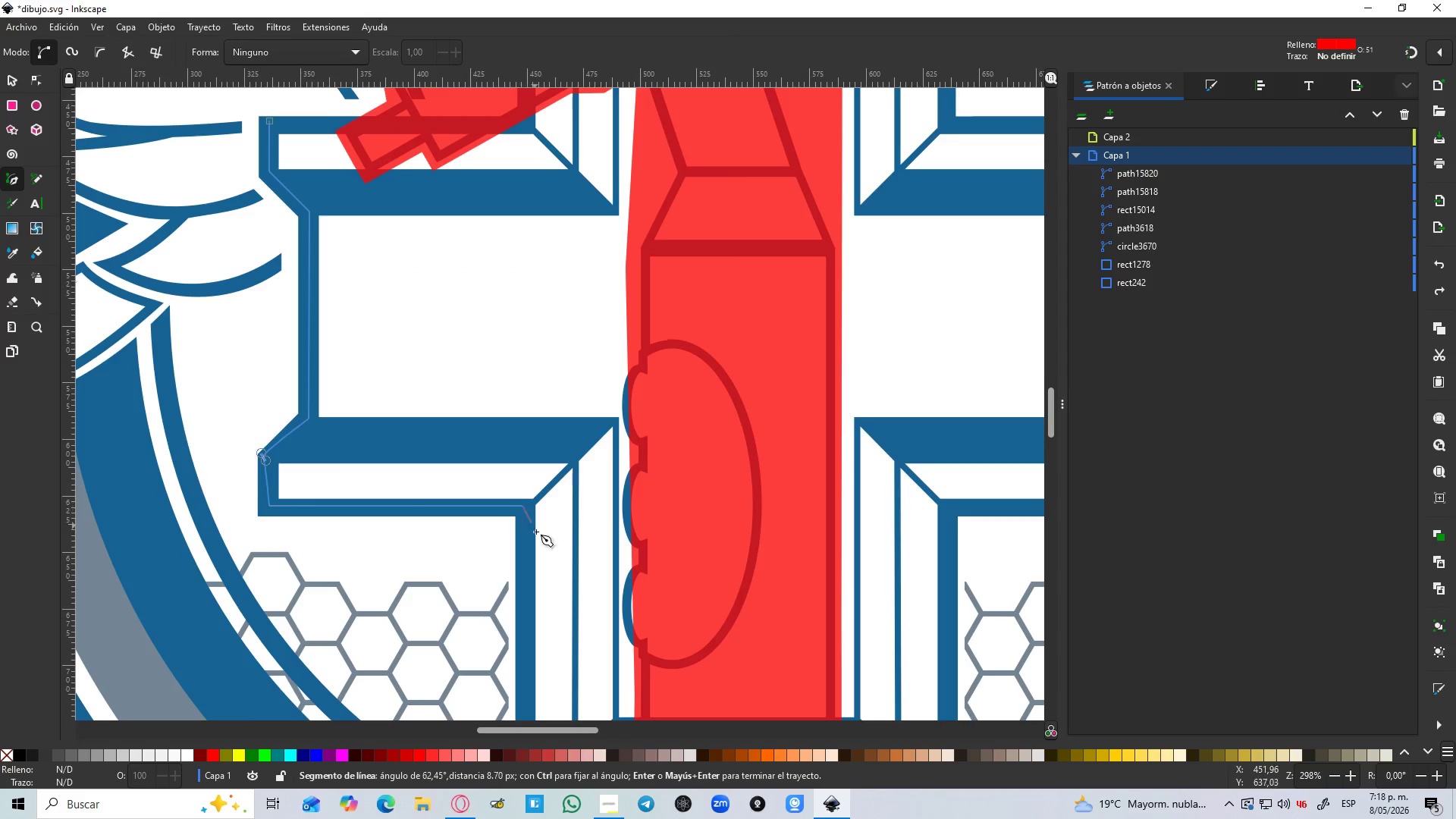 
hold_key(key=ControlLeft, duration=0.88)
 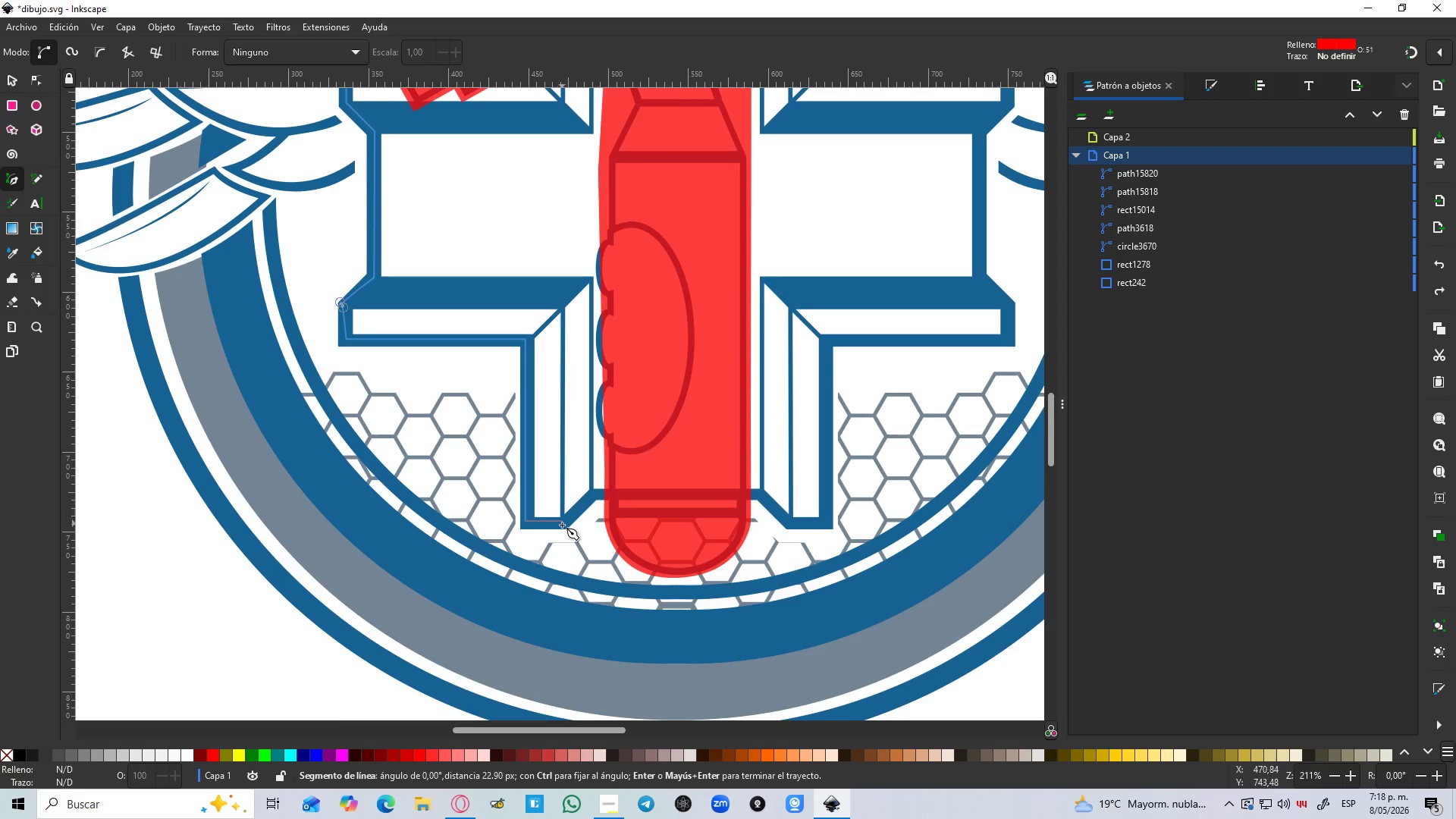 
scroll: coordinate [540, 533], scroll_direction: down, amount: 4.0
 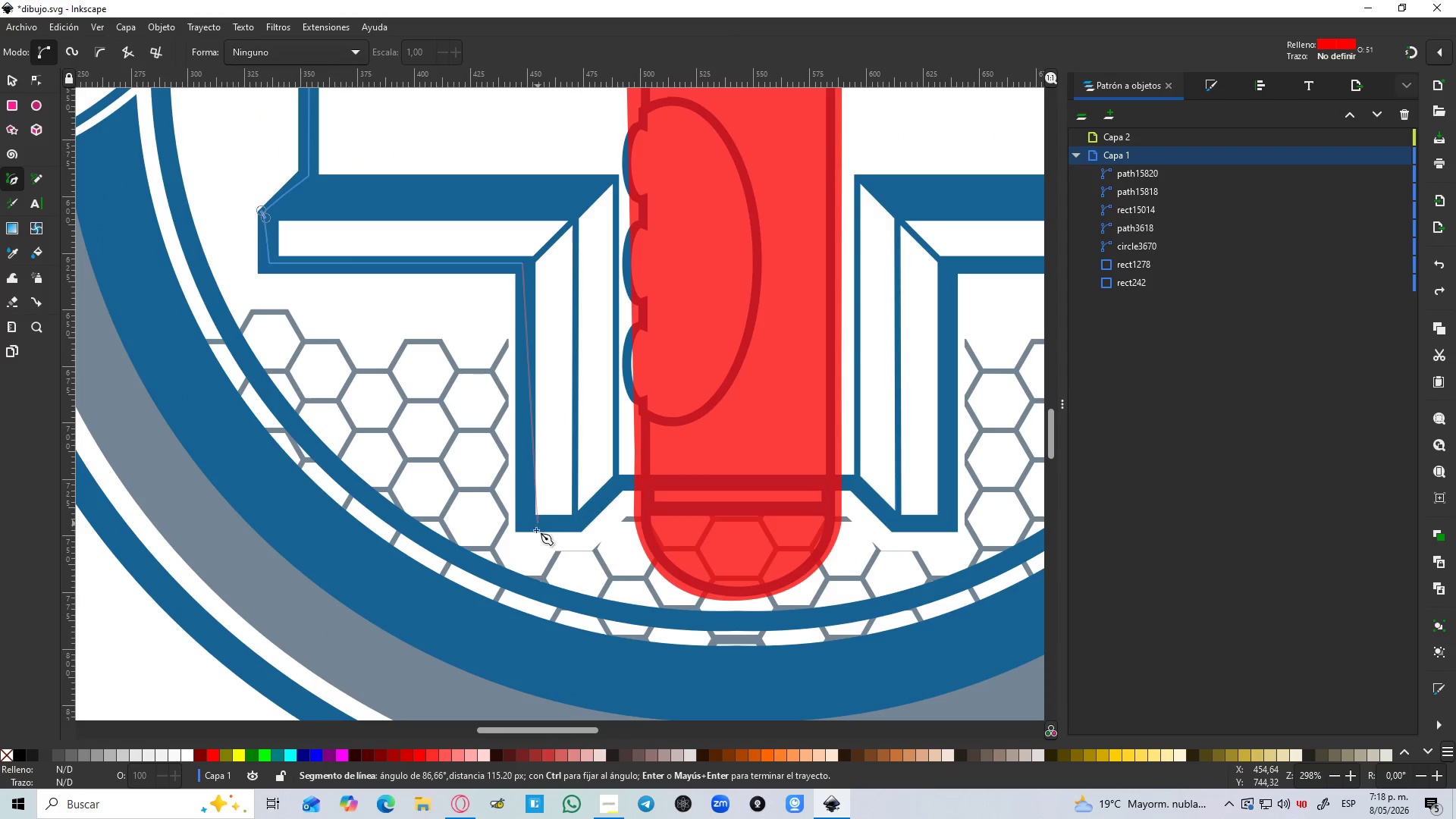 
left_click([521, 520])
 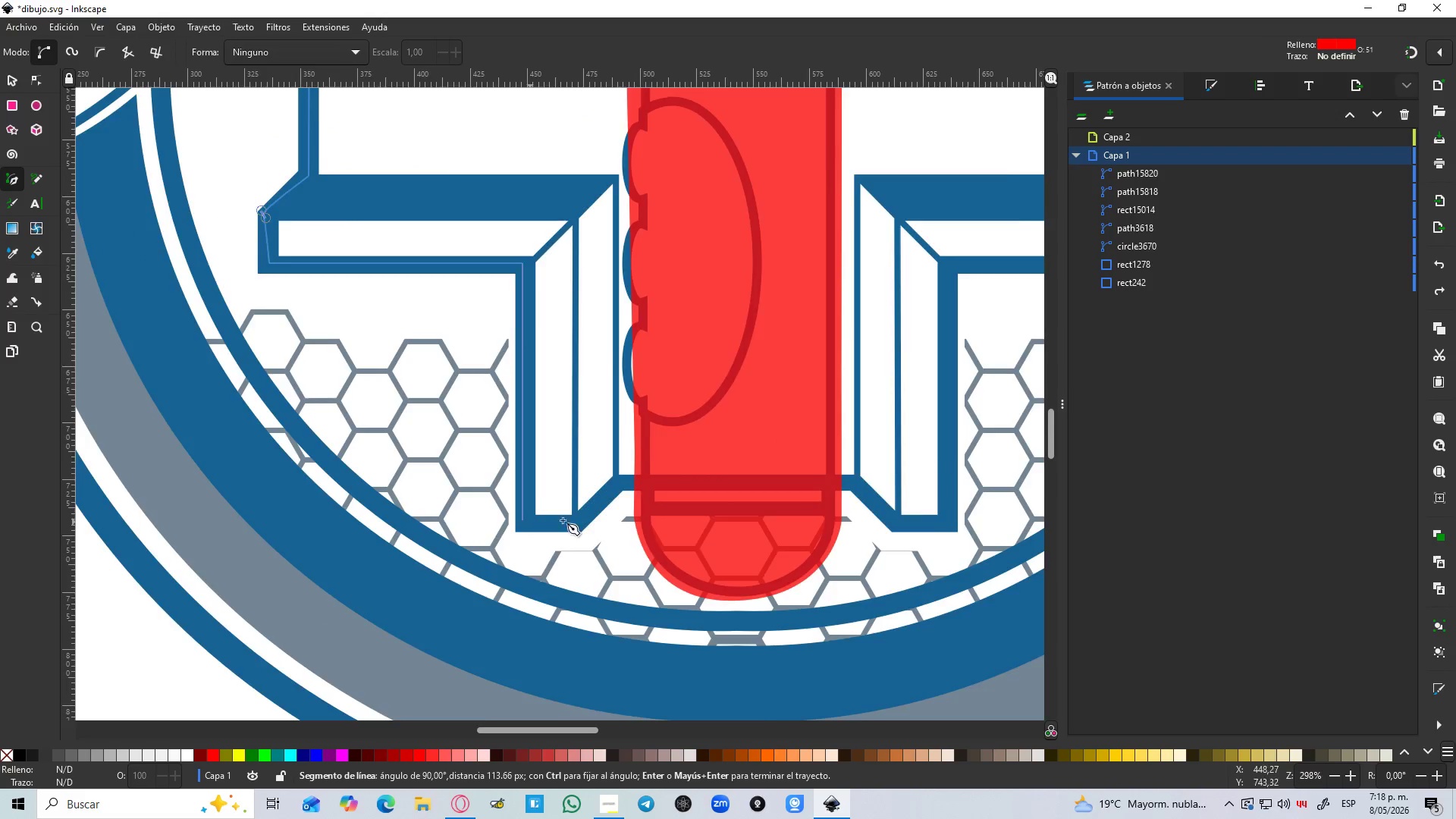 
hold_key(key=ControlLeft, duration=1.5)
 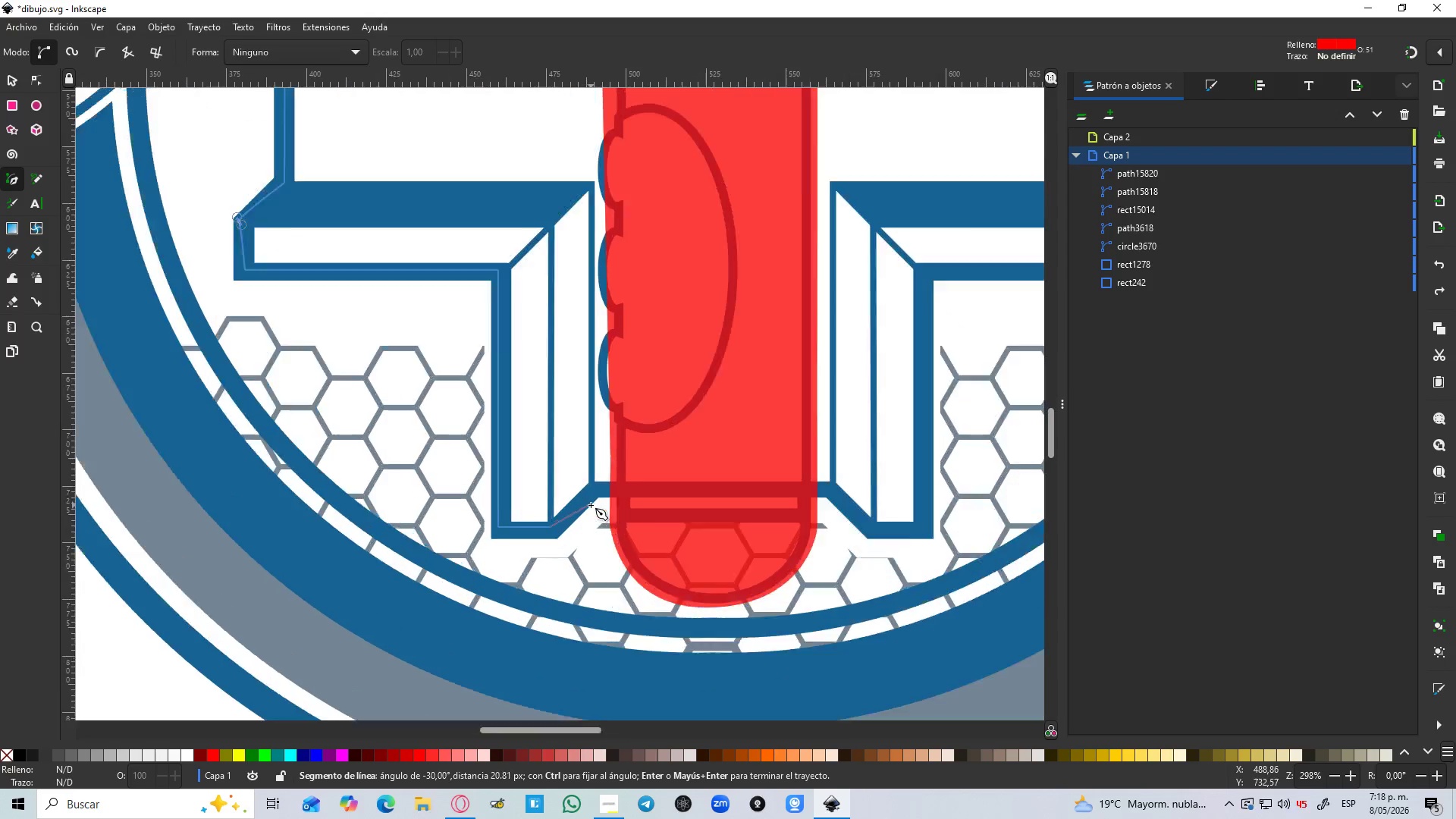 
scroll: coordinate [529, 522], scroll_direction: down, amount: 1.0
 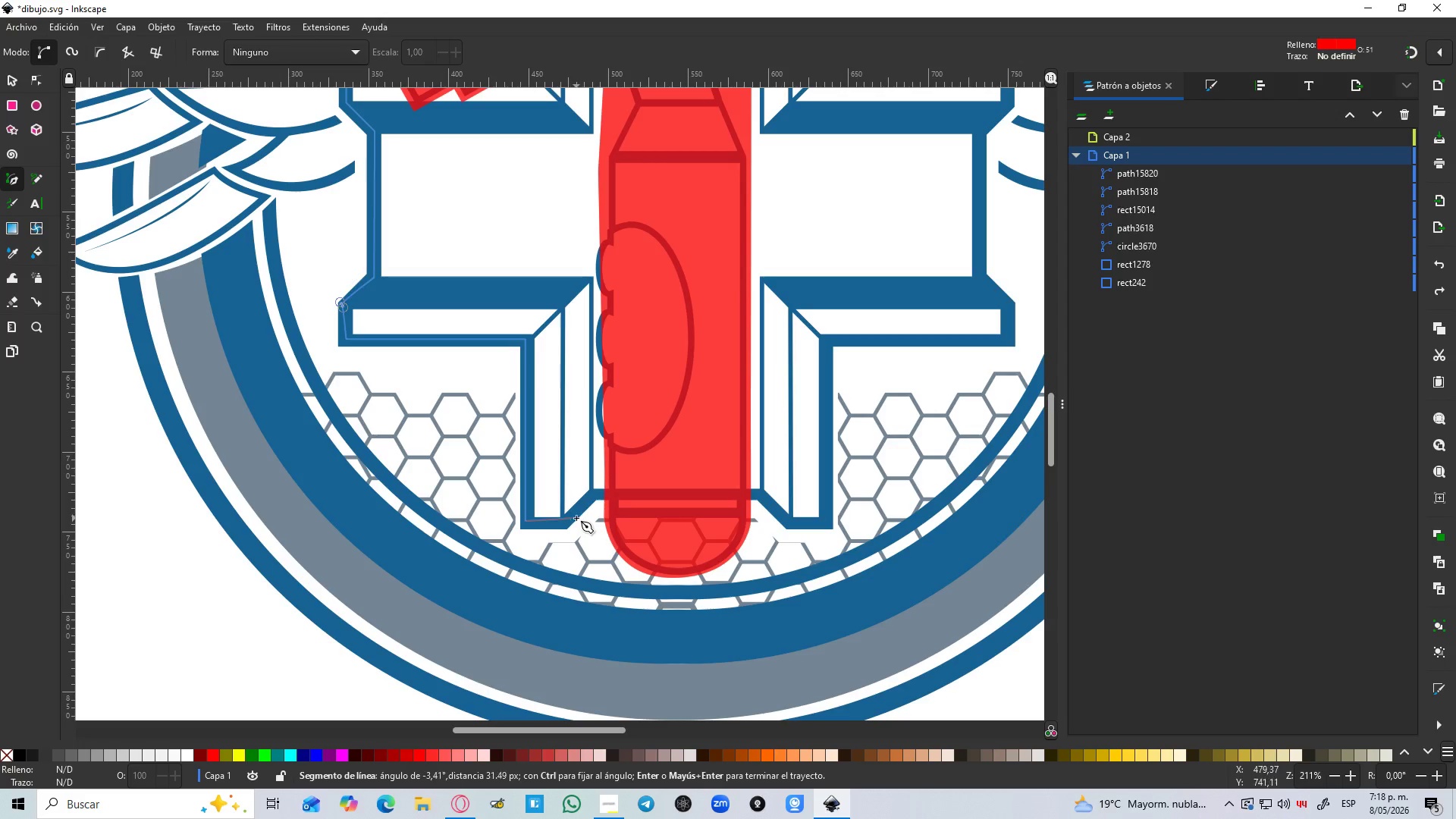 
left_click([562, 525])
 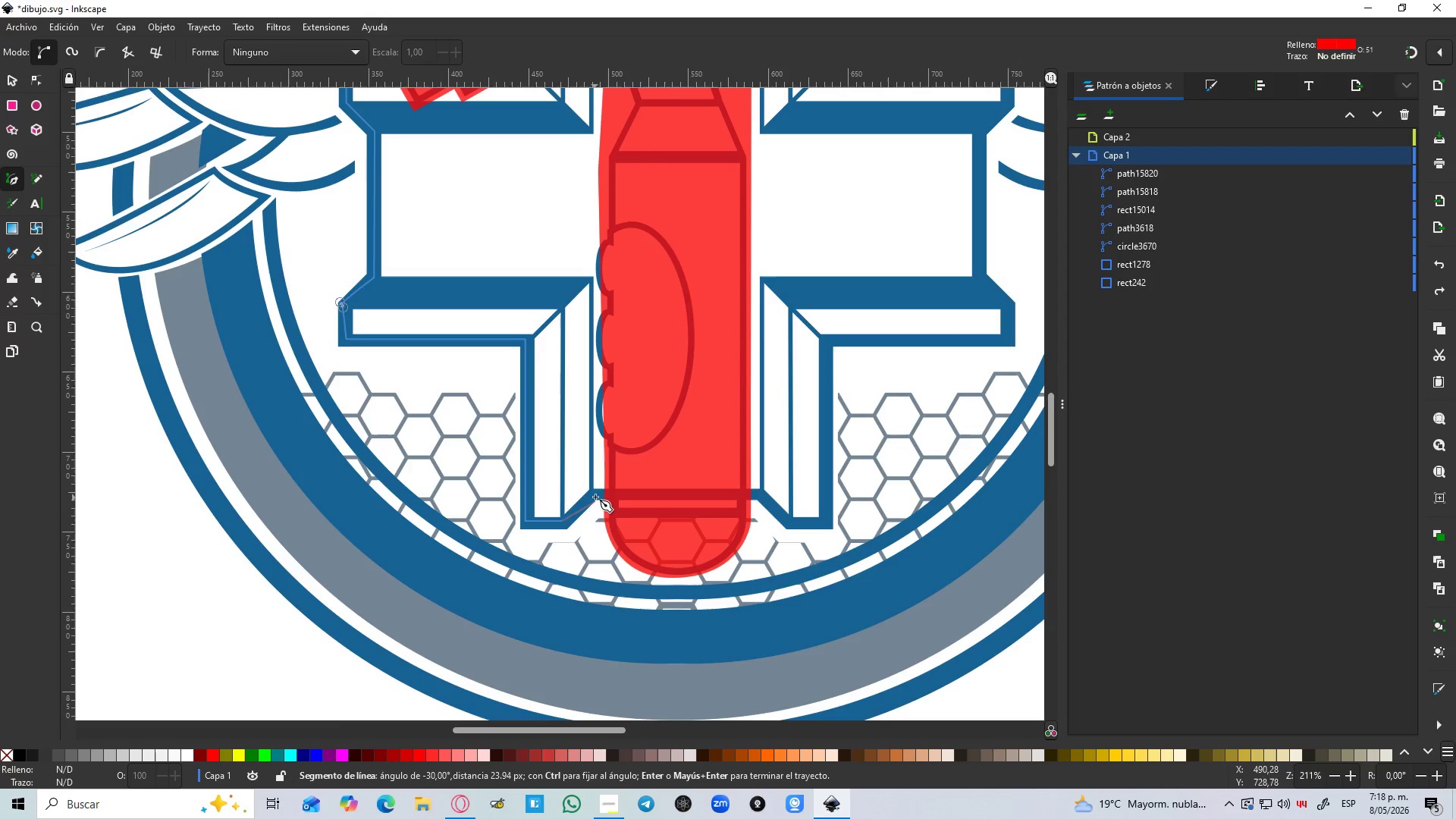 
key(Control+ControlLeft)
 